 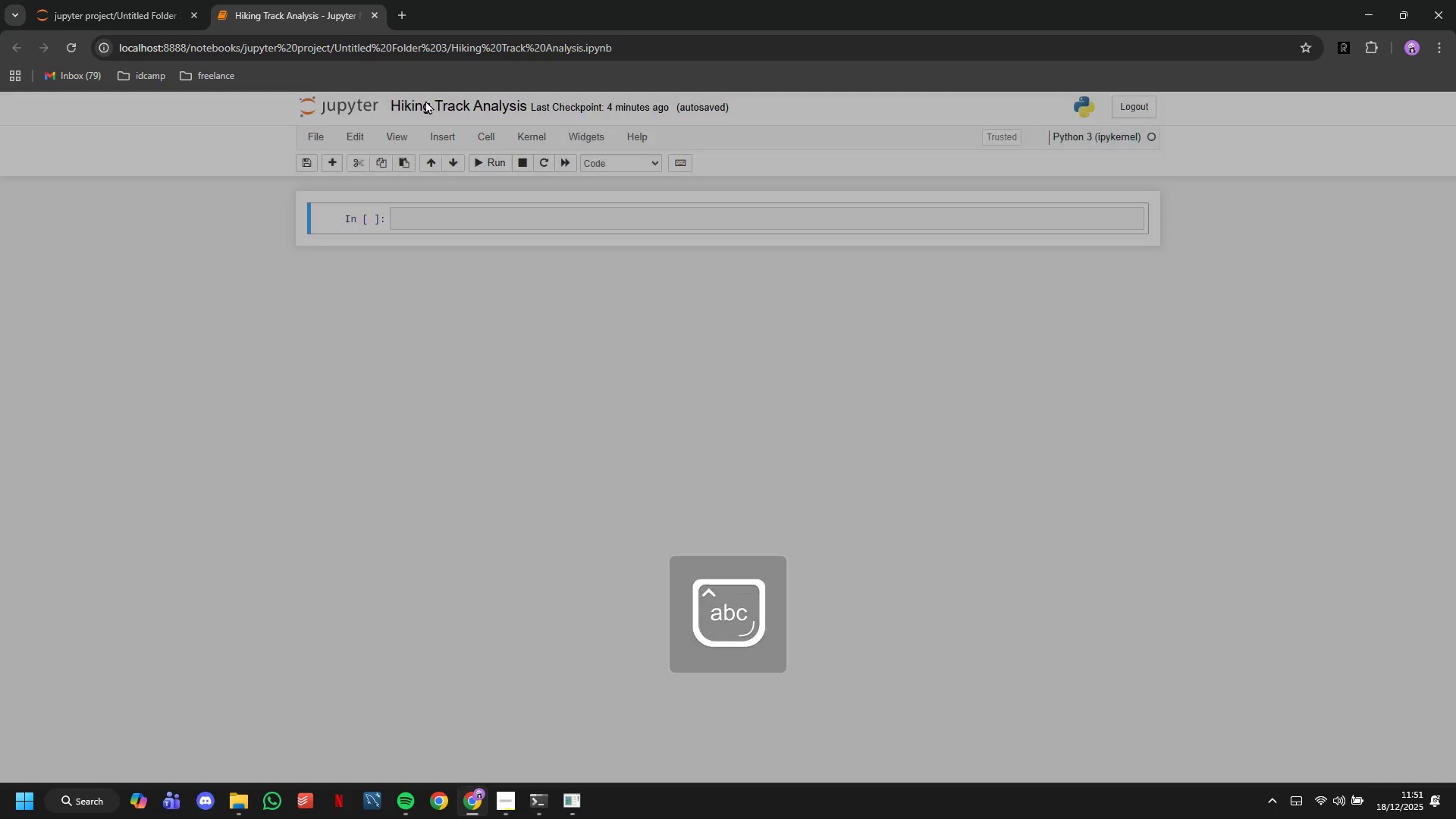 
key(Enter)
 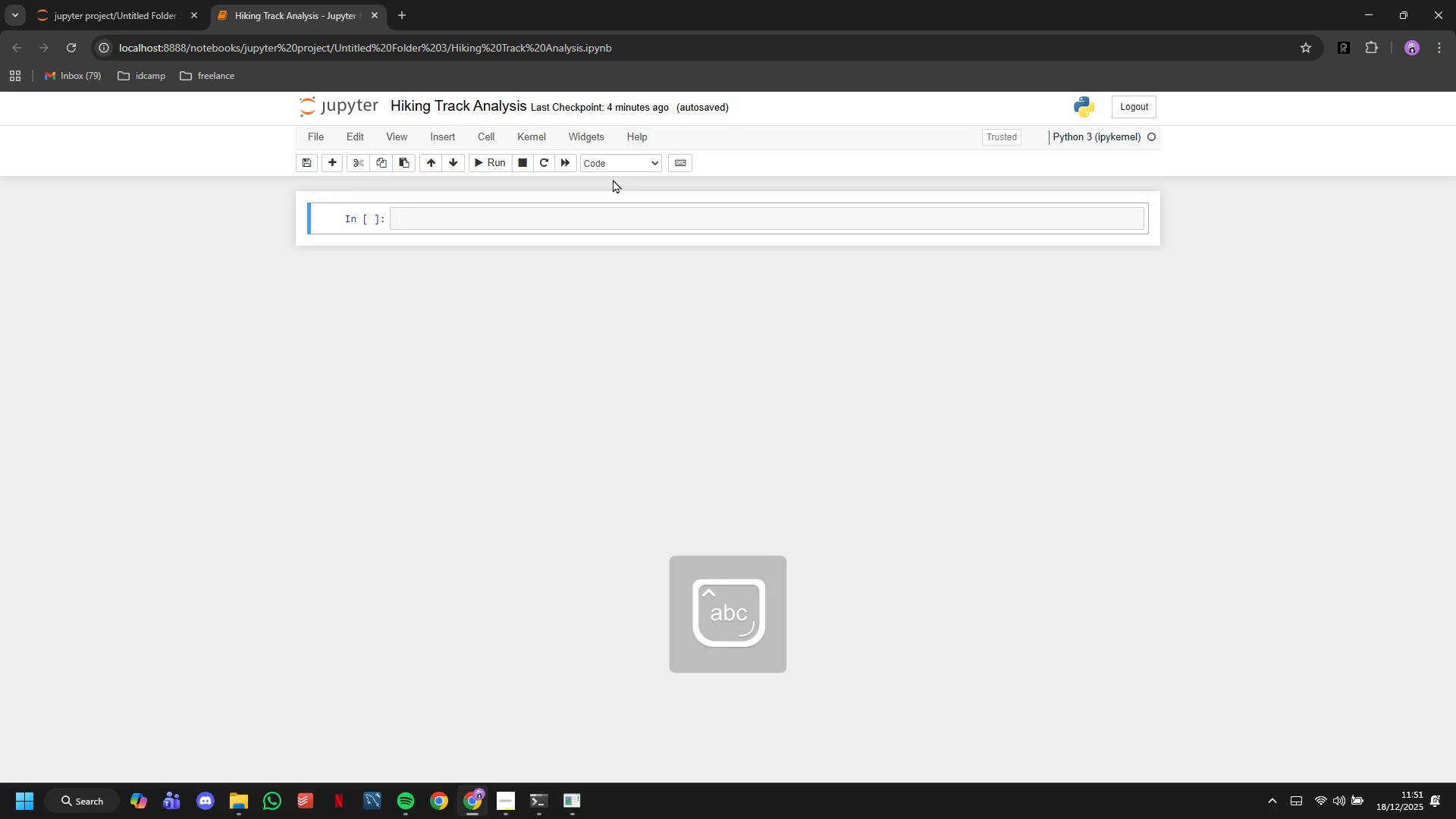 
left_click([617, 171])
 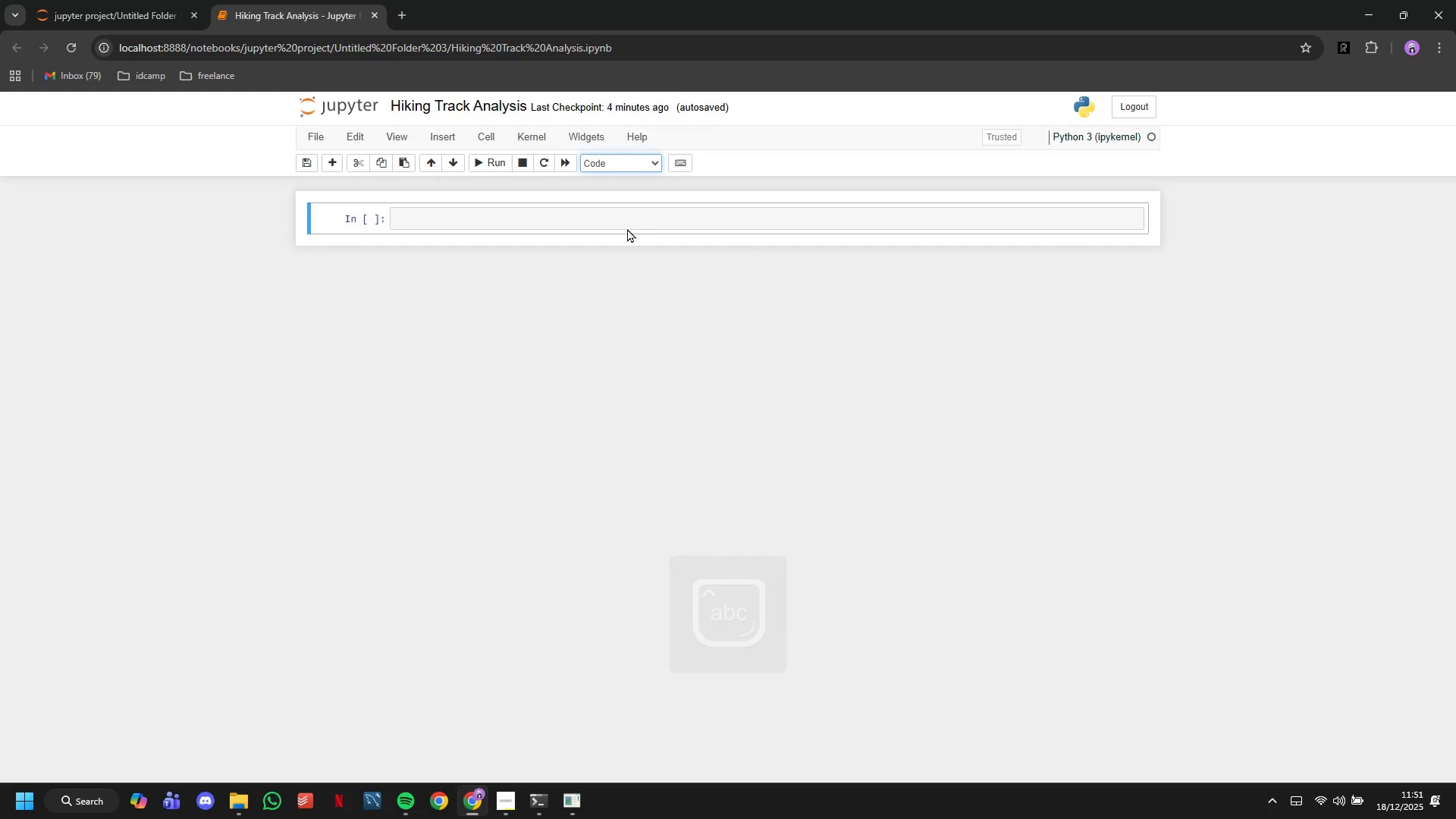 
left_click([627, 228])
 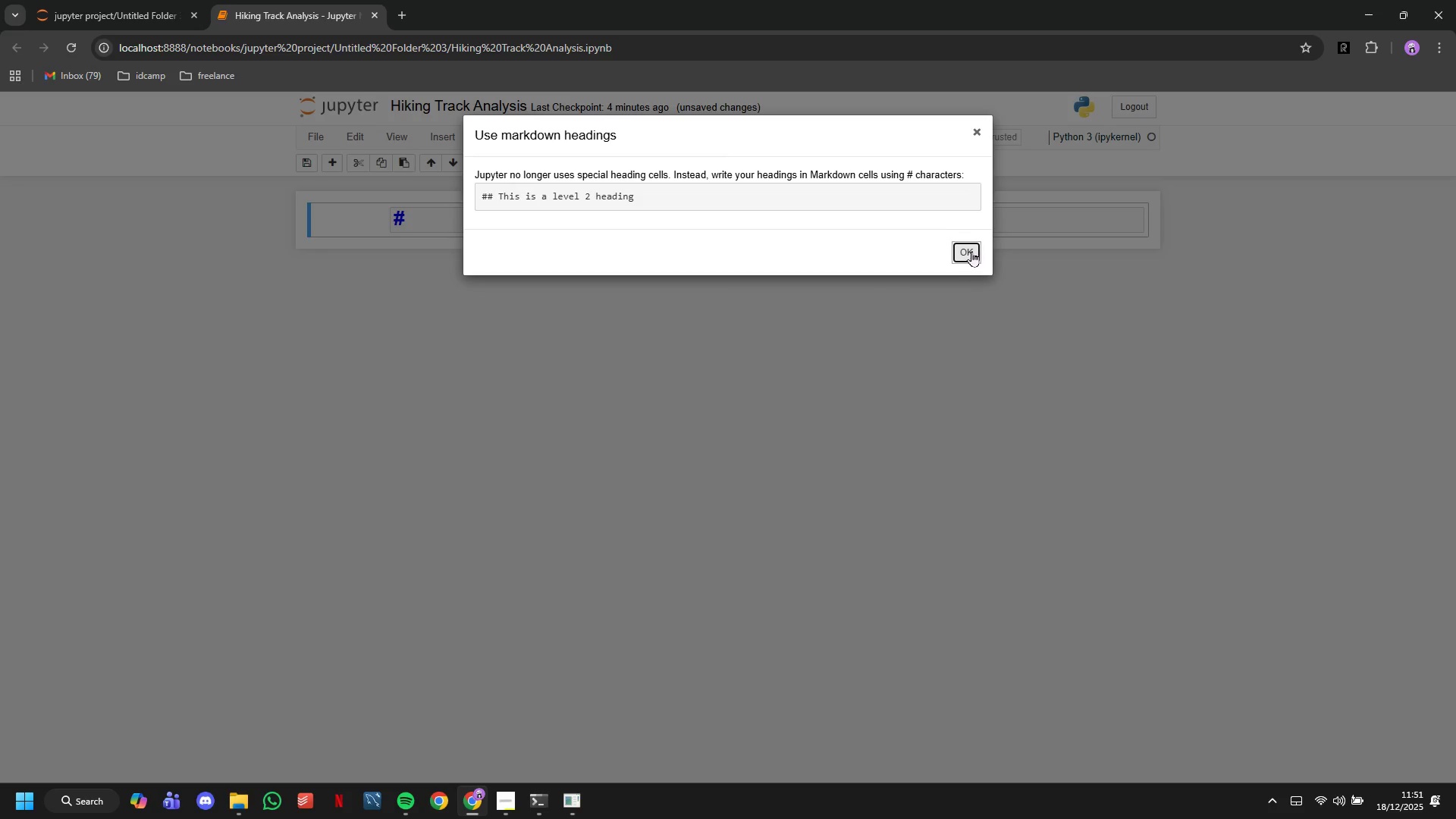 
left_click([971, 251])
 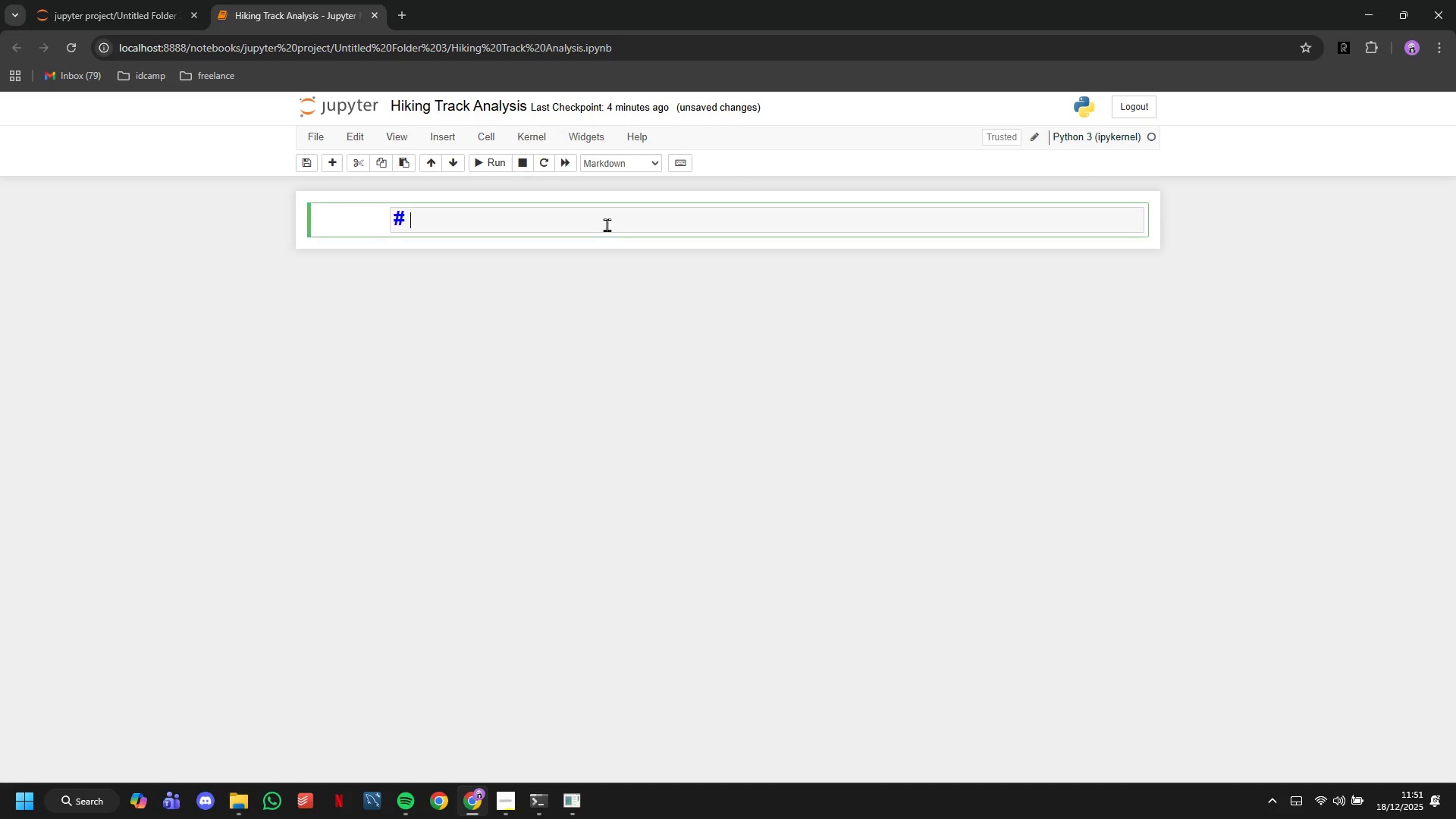 
left_click([607, 224])
 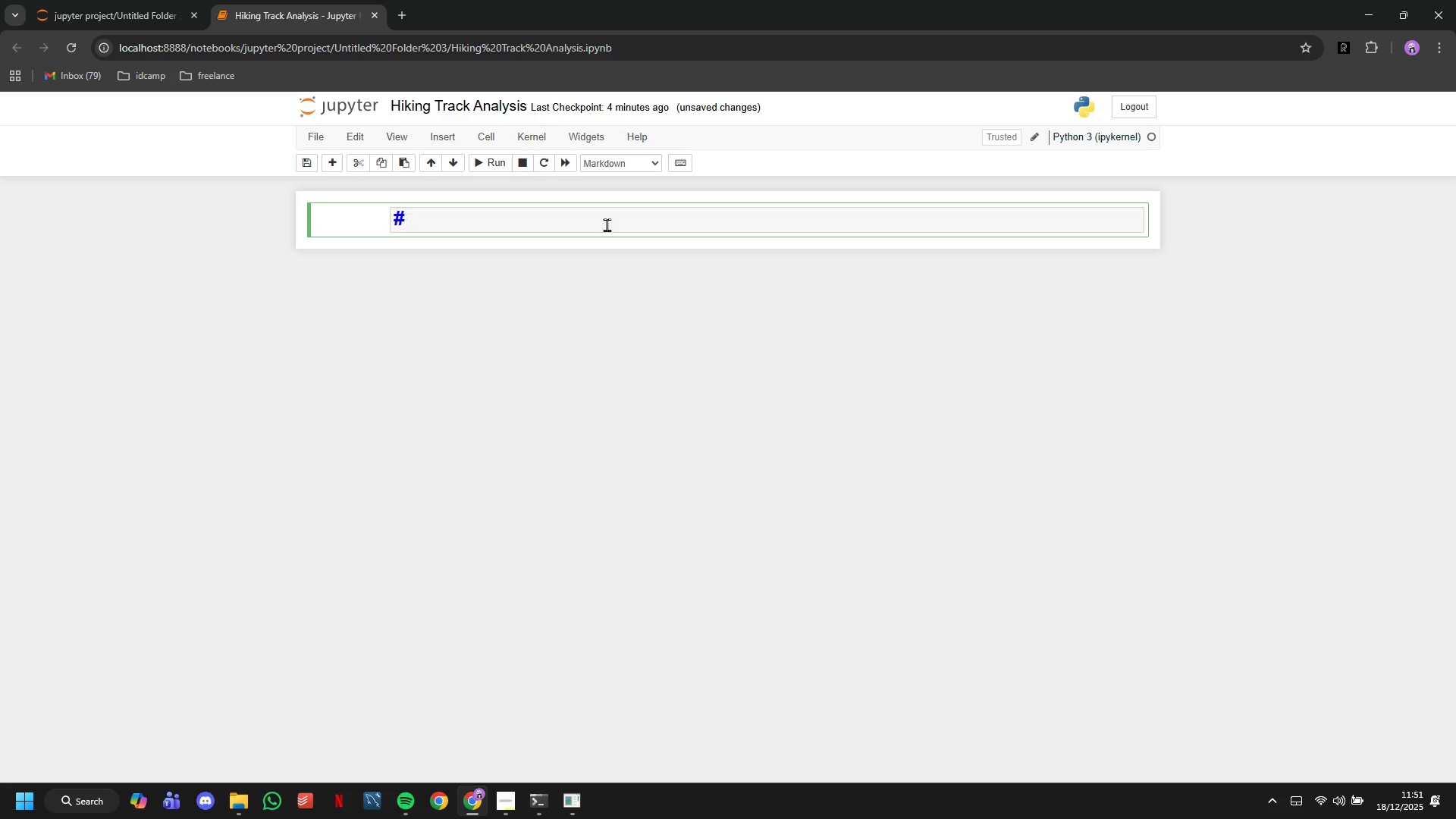 
type(MON)
key(Backspace)
type(UNTAIN DESTINATION TIERING ANALYSIS)
 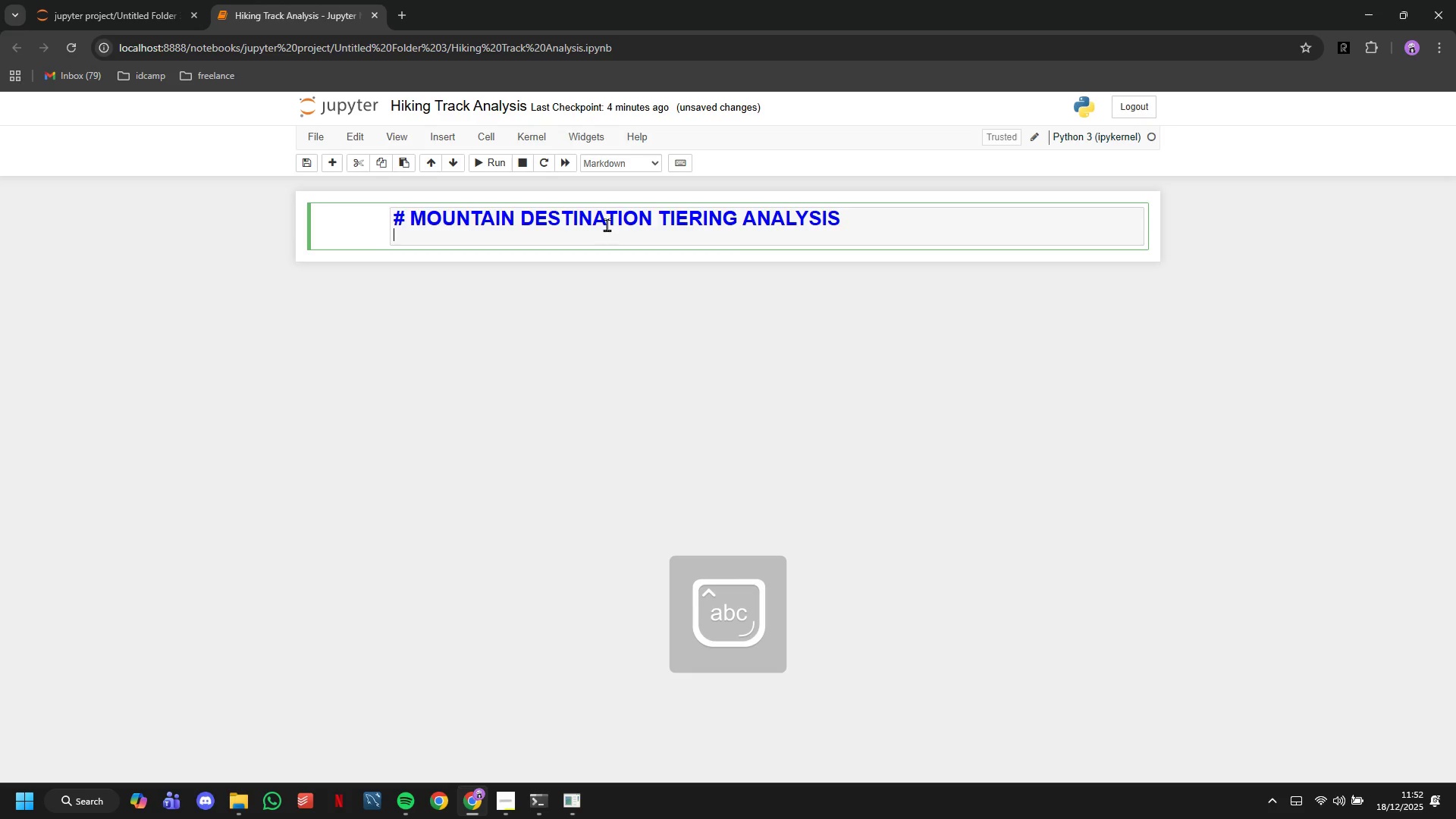 
key(Enter)
 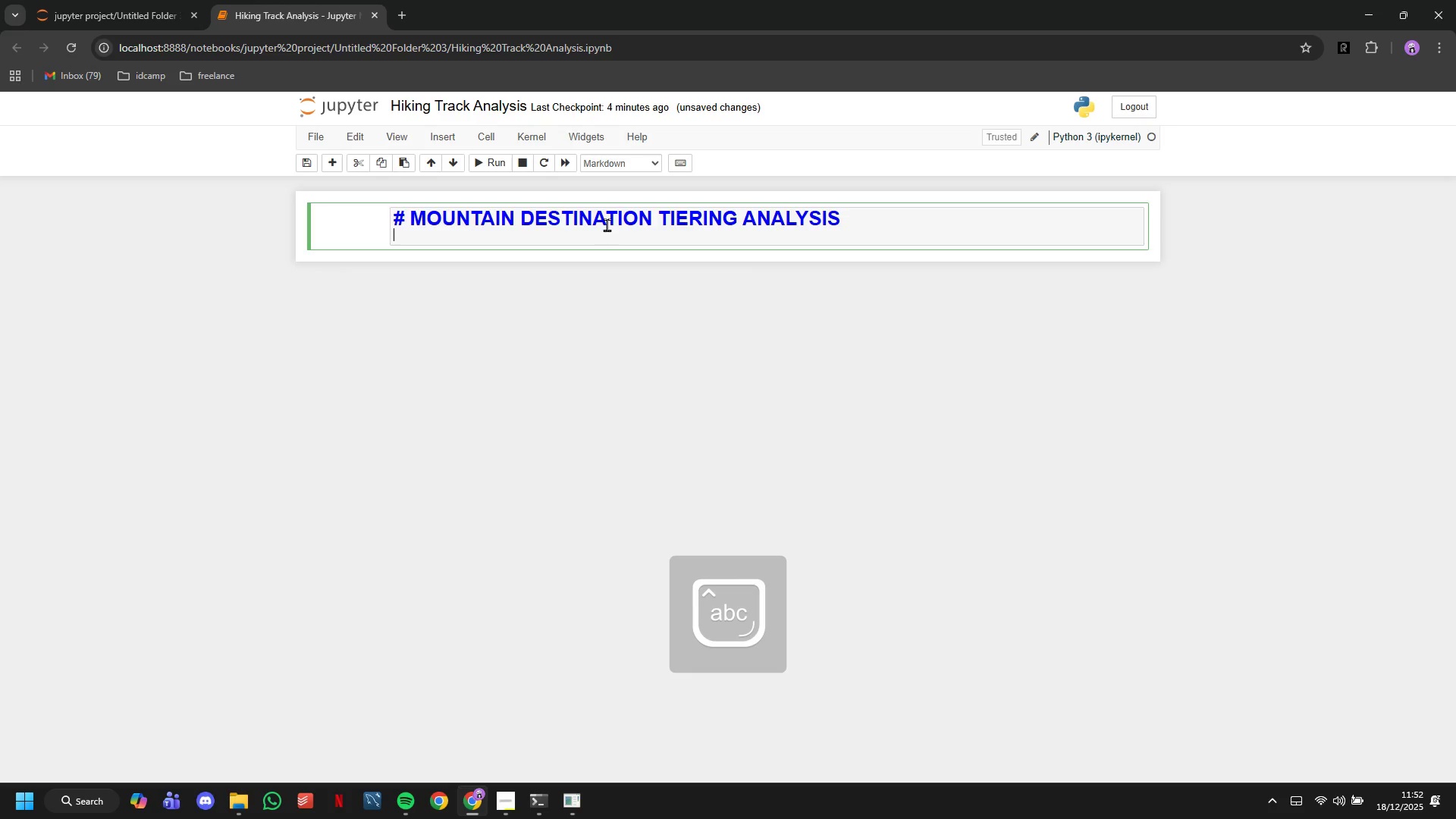 
key(Backspace)
 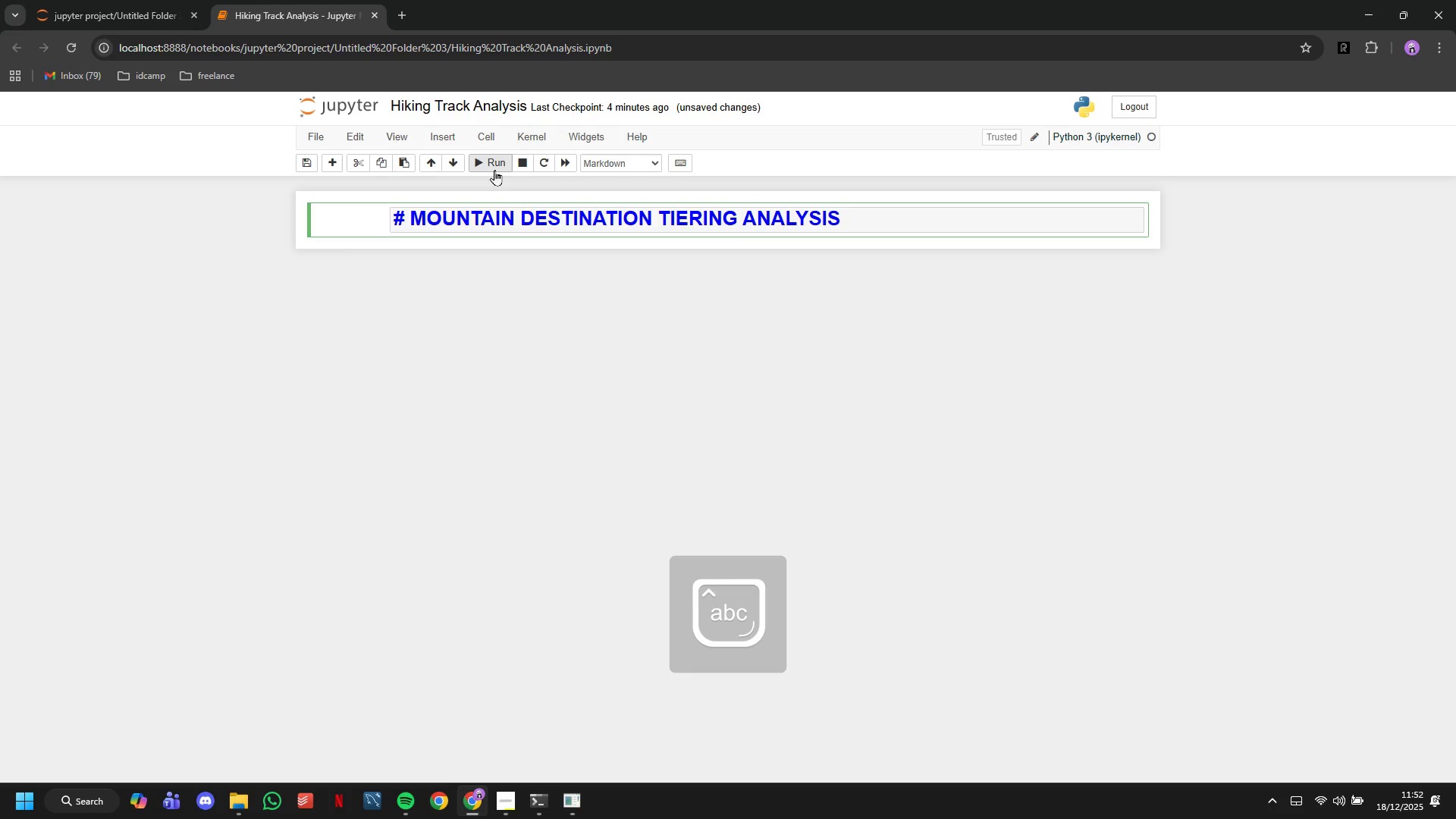 
left_click([494, 170])
 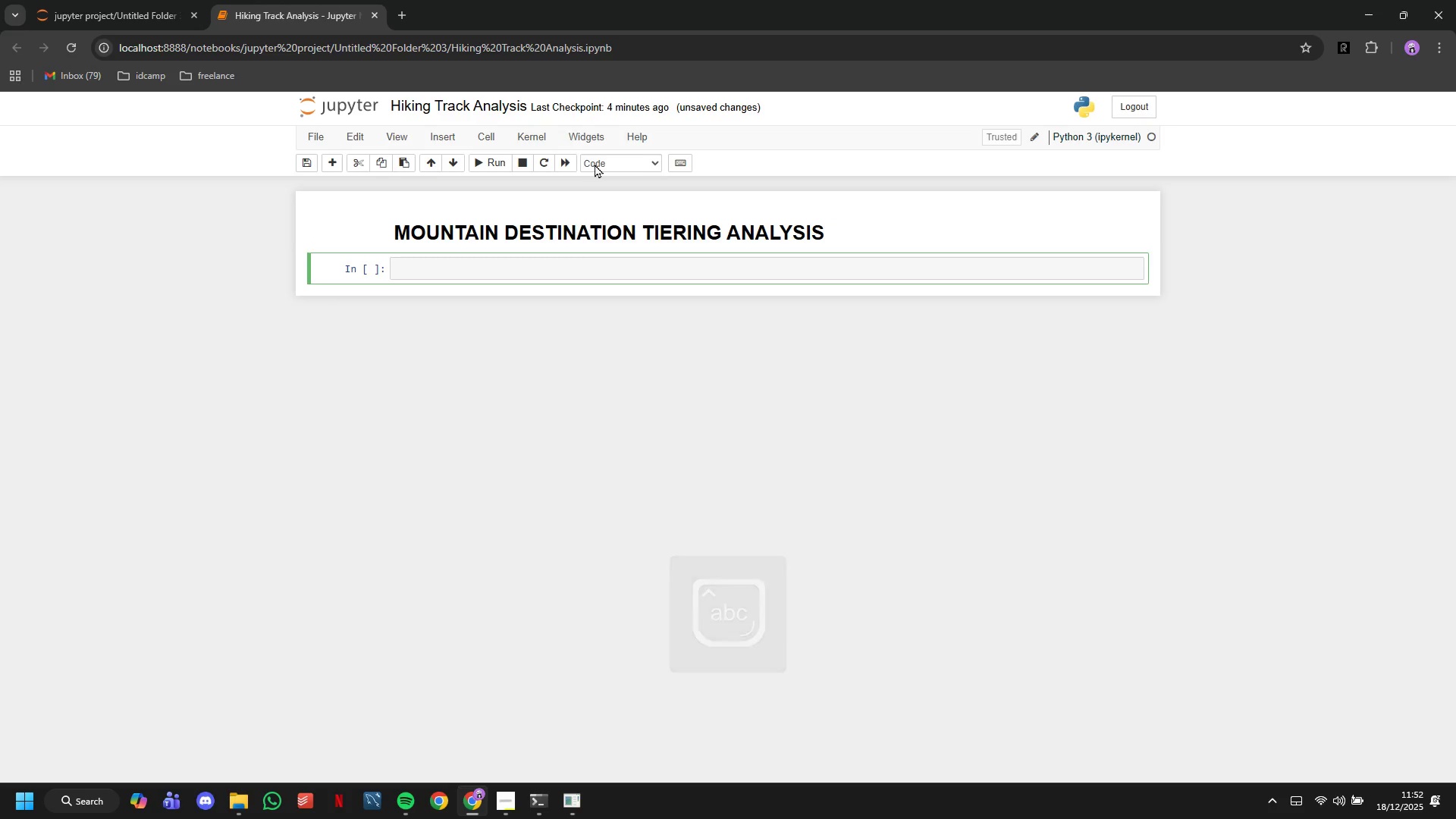 
left_click([595, 164])
 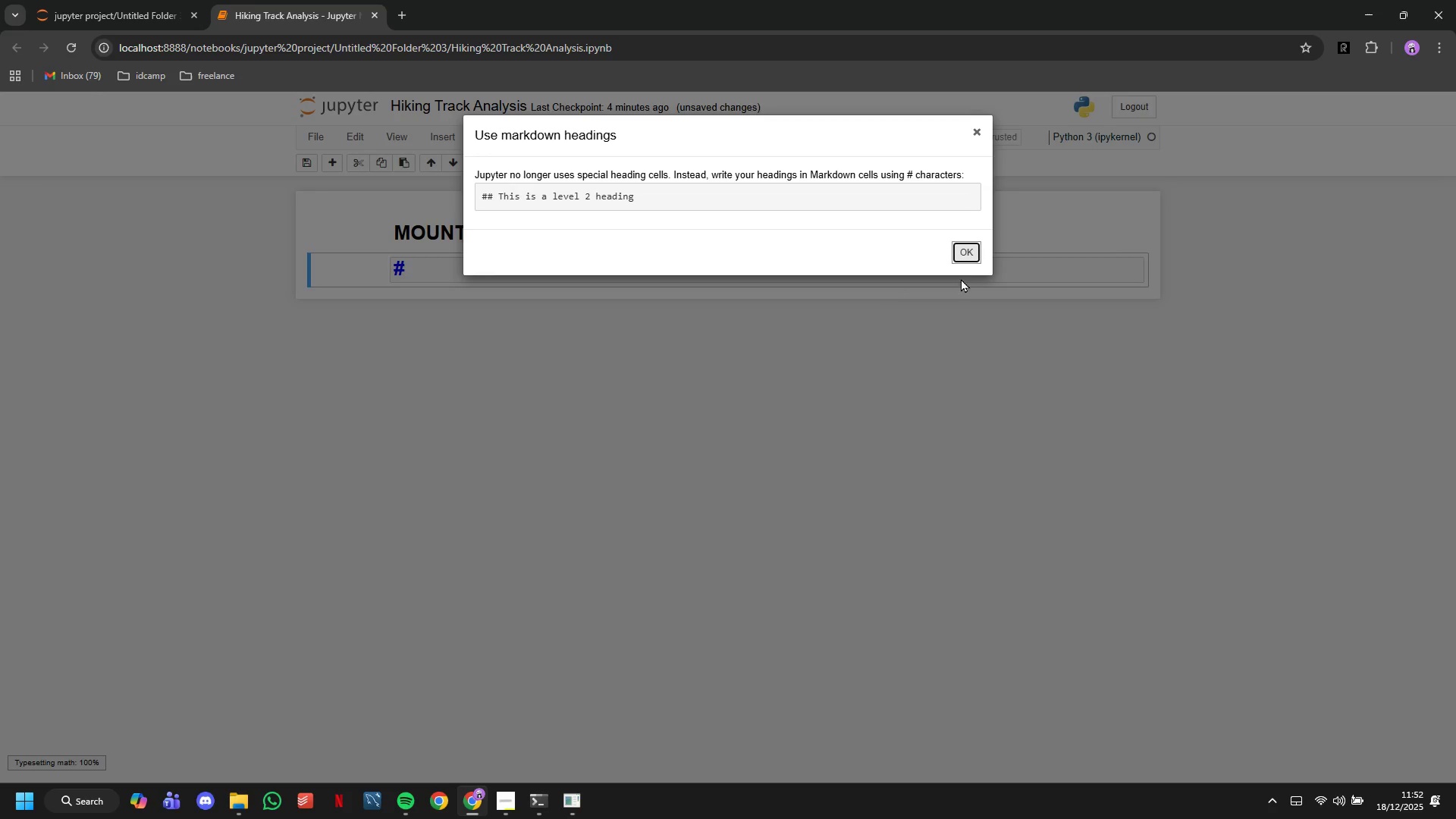 
left_click([973, 256])
 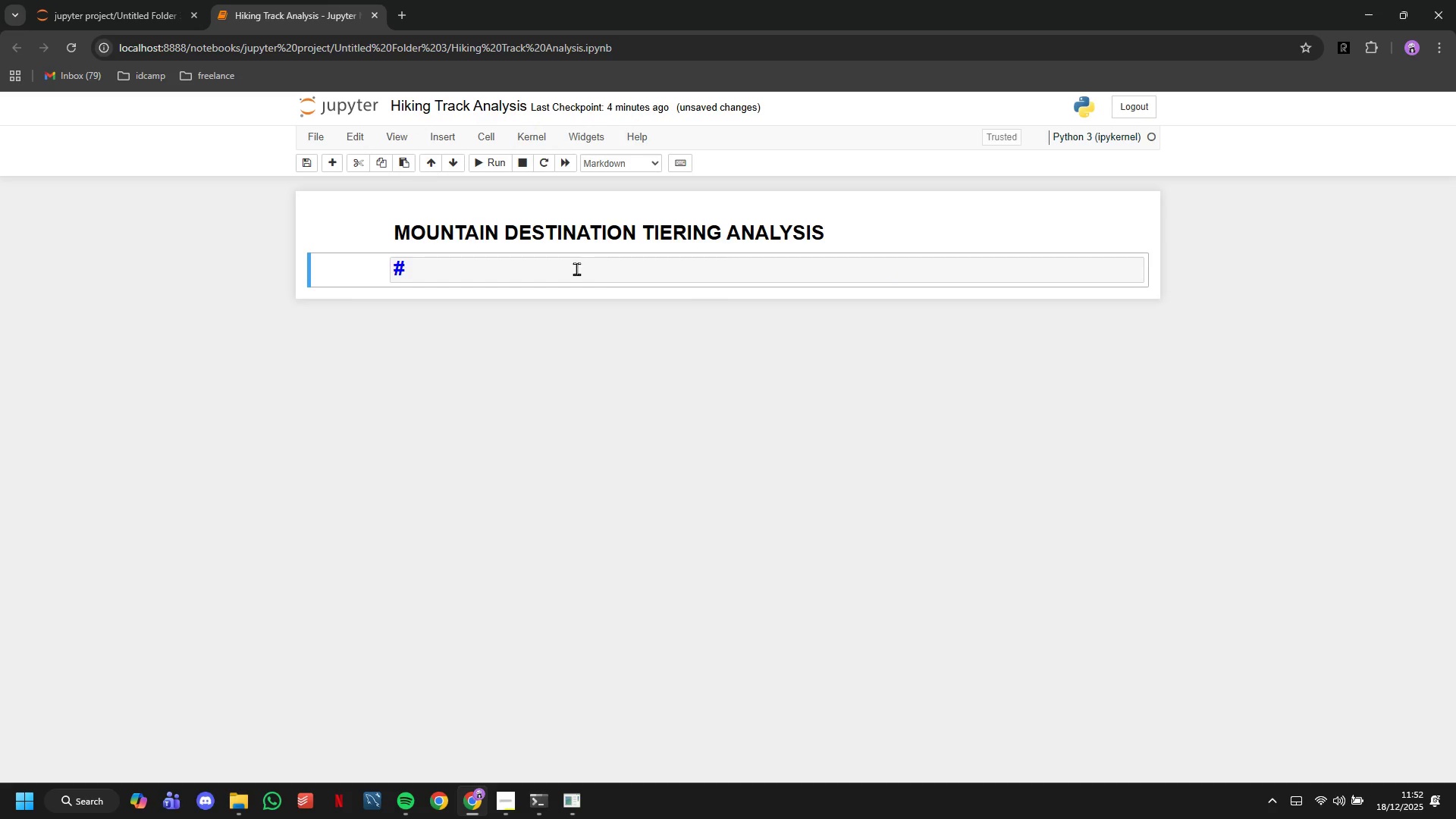 
left_click([576, 268])
 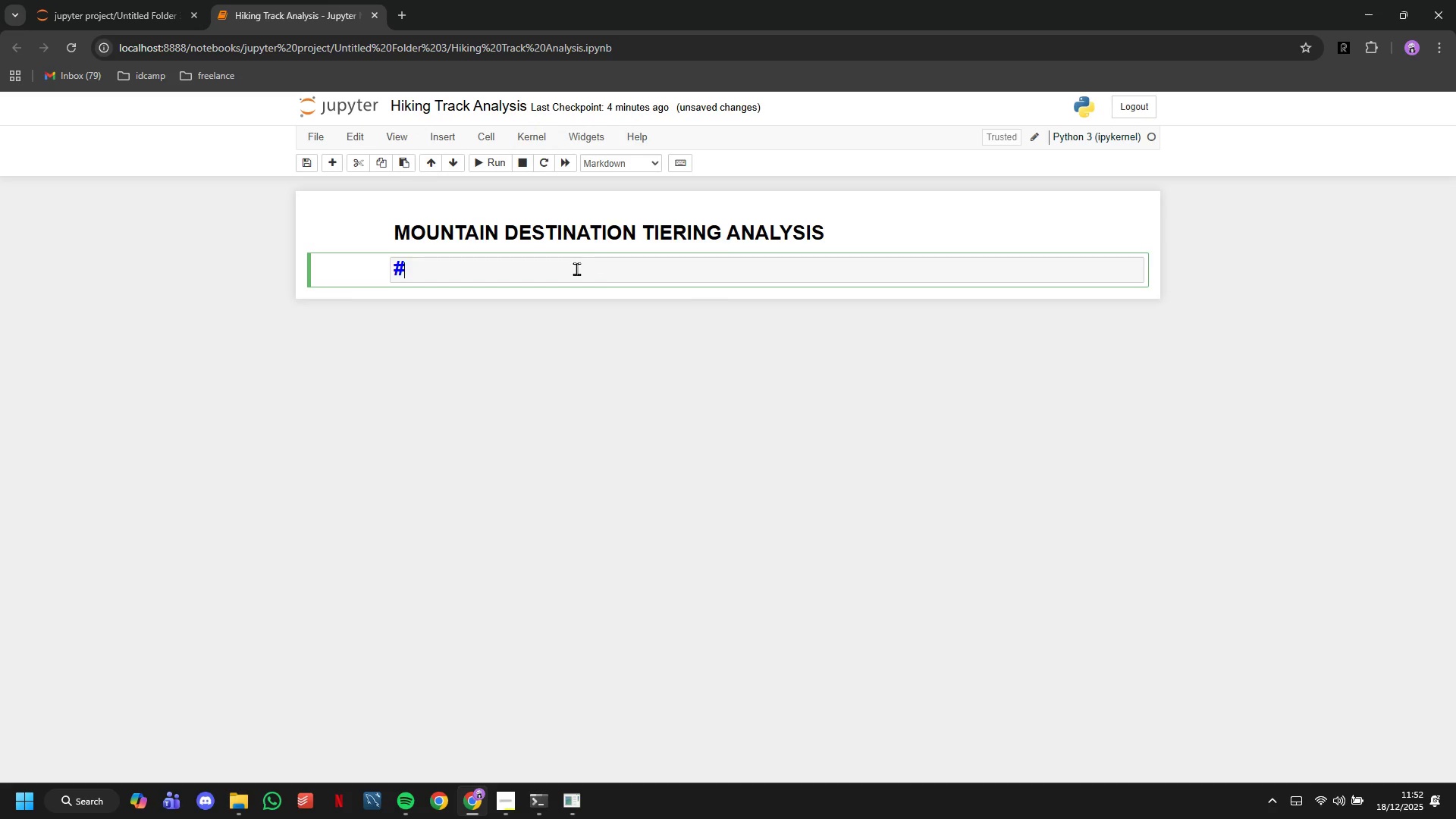 
key(ArrowLeft)
 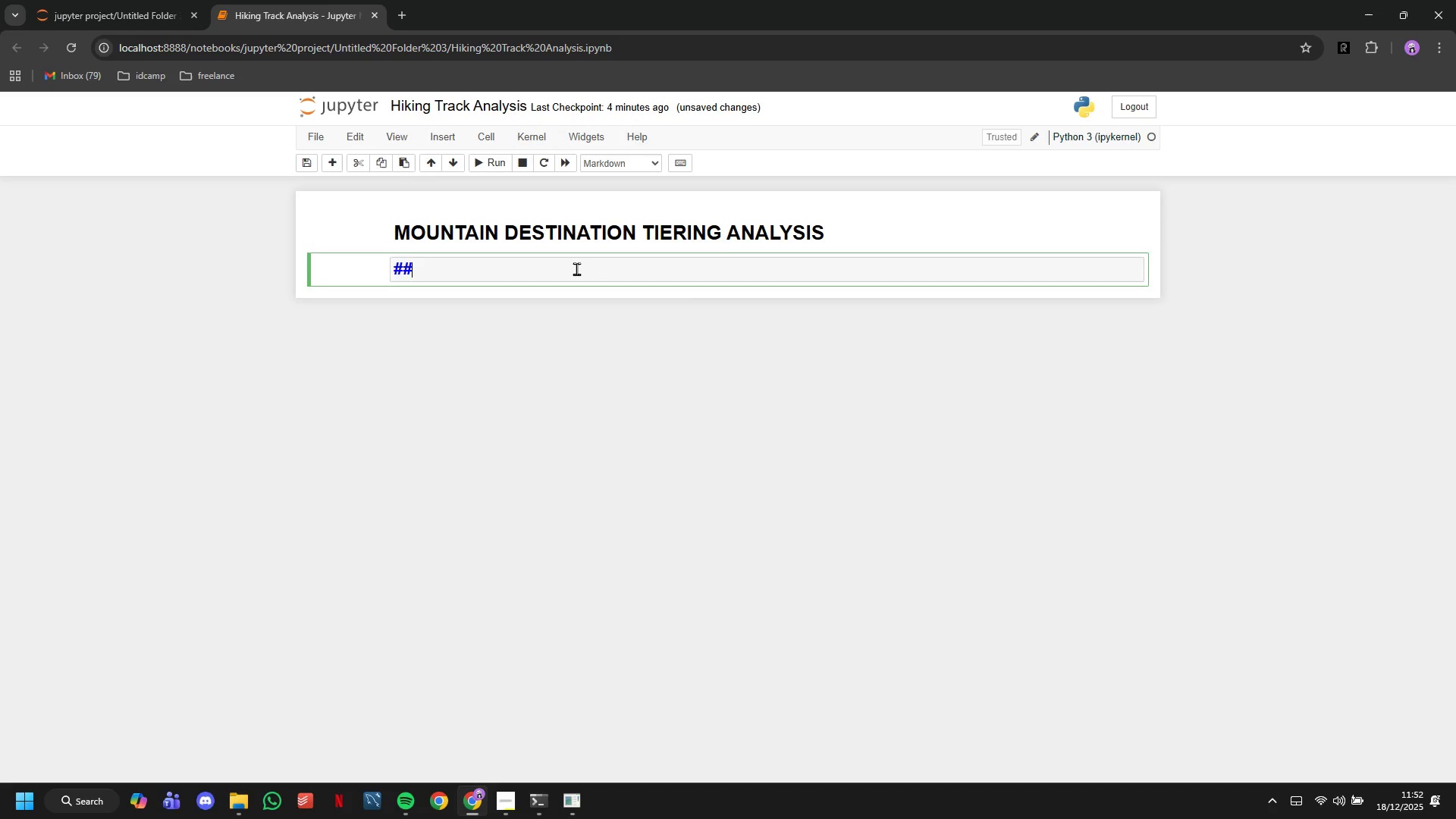 
type(# Peak & Periphery Tours - Operations Management)
 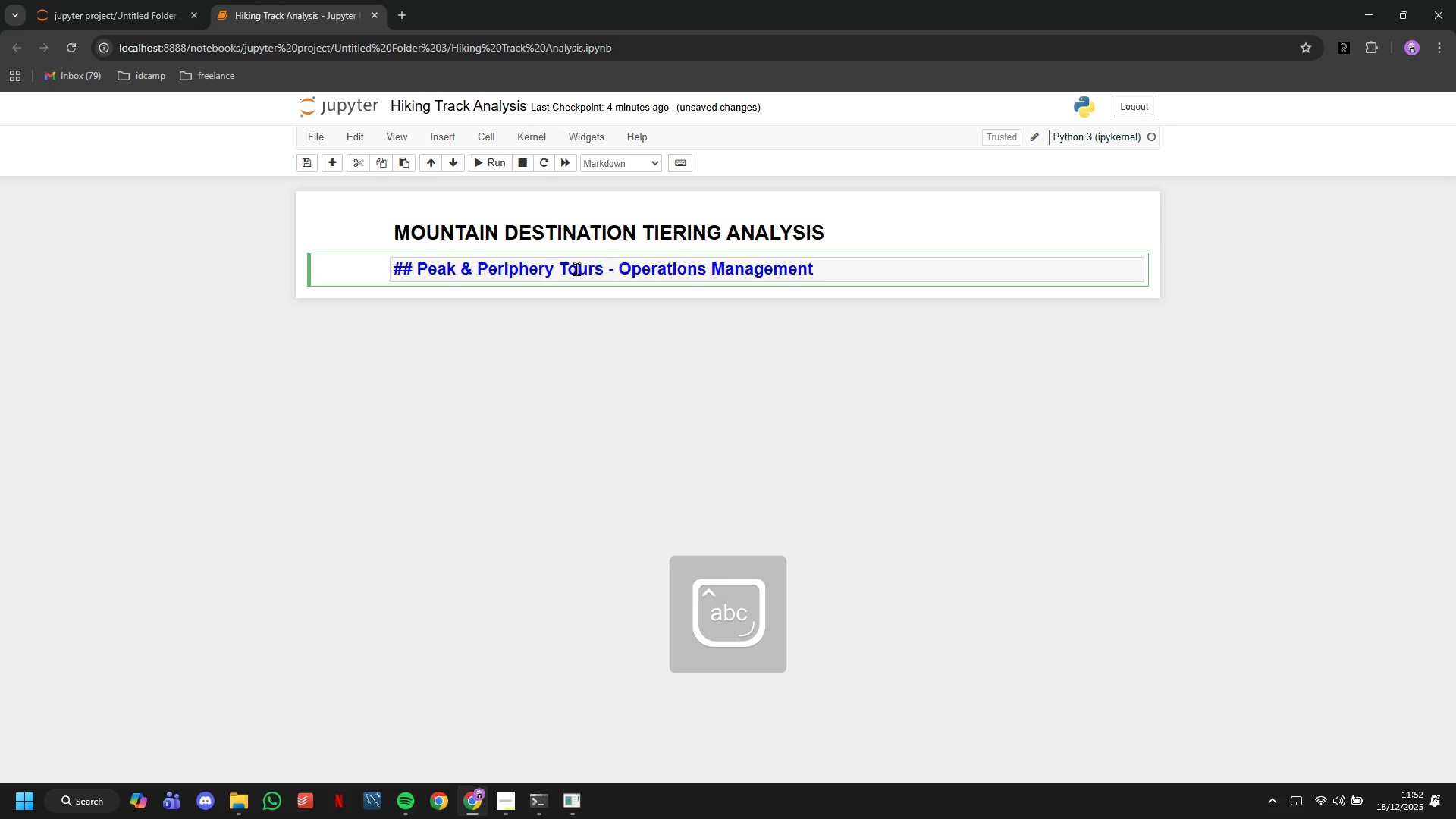 
left_click([493, 162])
 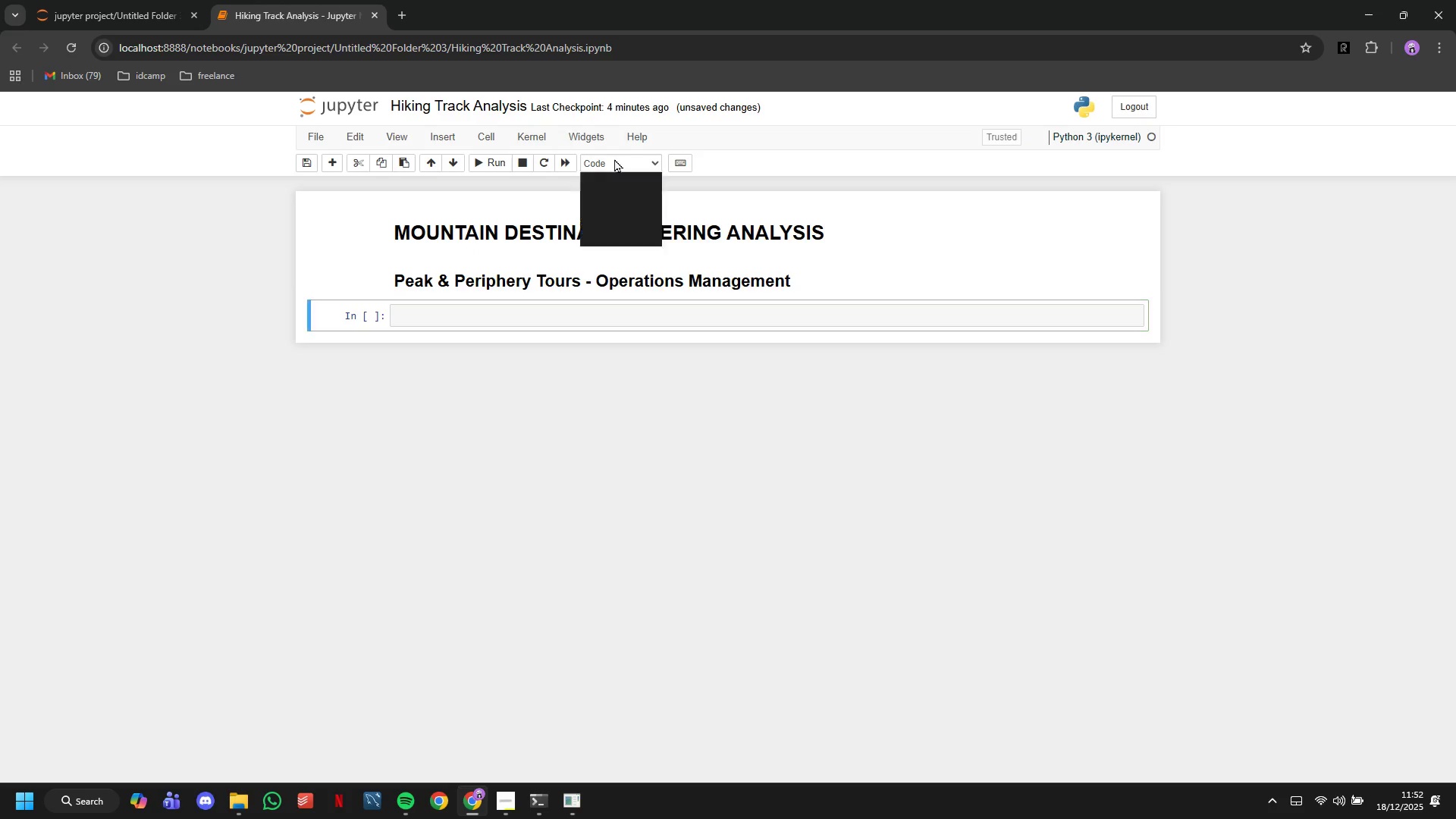 
left_click([614, 158])
 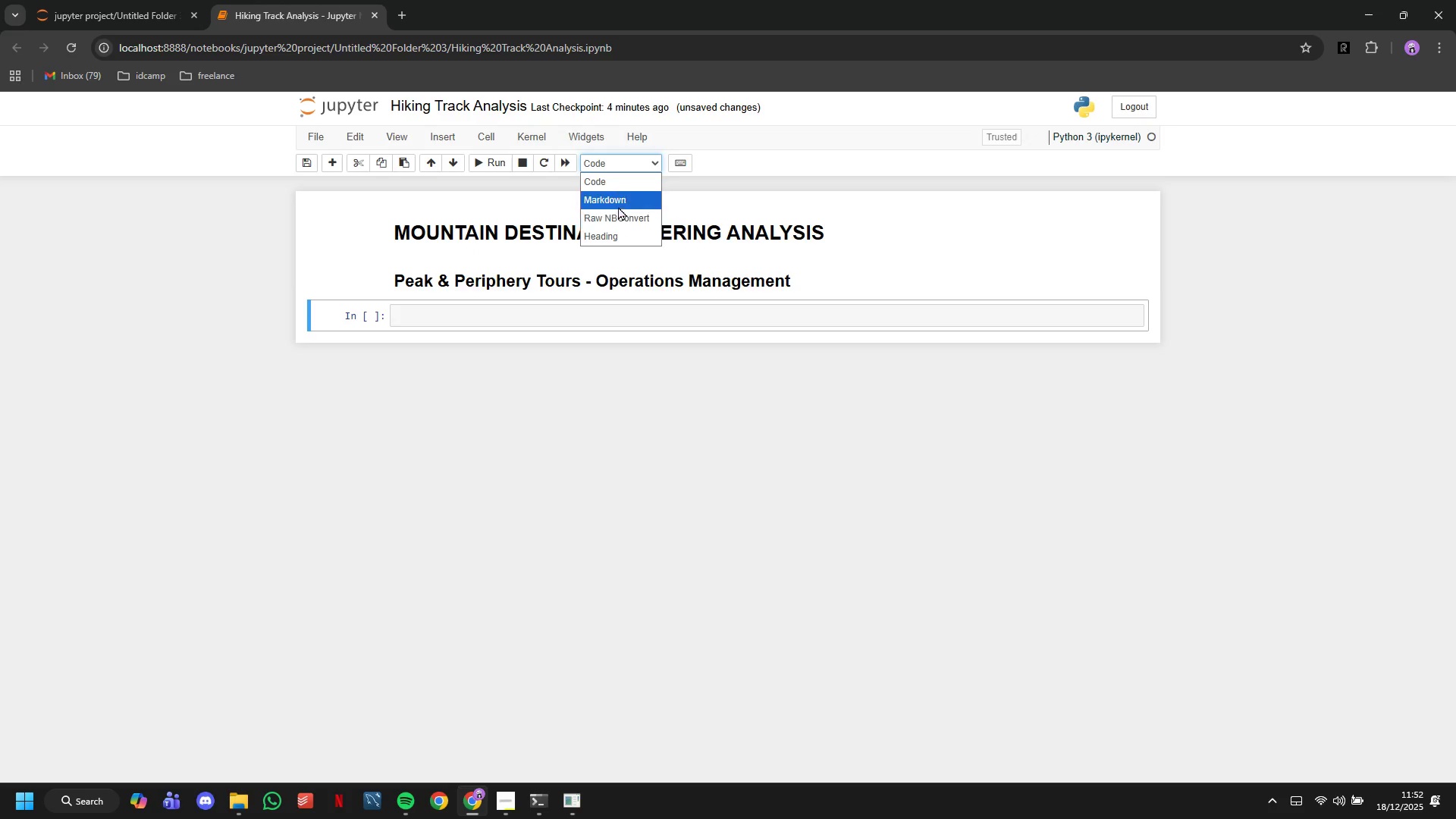 
left_click([618, 206])
 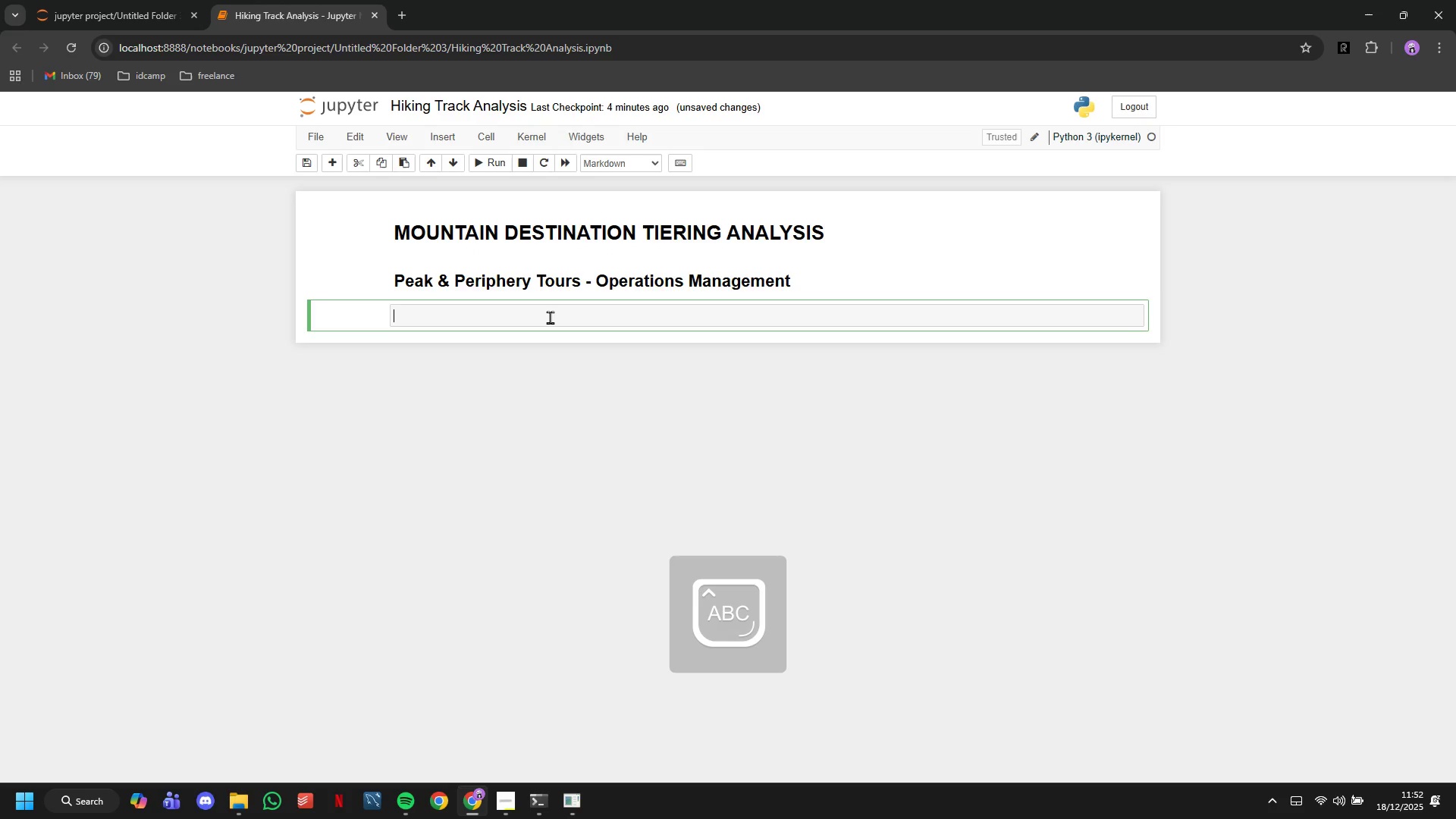 
type(This notebook uses clustering analysis to categorize mountain destinan)
key(Backspace)
type(tion )
key(Backspace)
type(s into distinct experience tiers bad)
key(Backspace)
type(sed on physical characteristics for resource allocation.)
 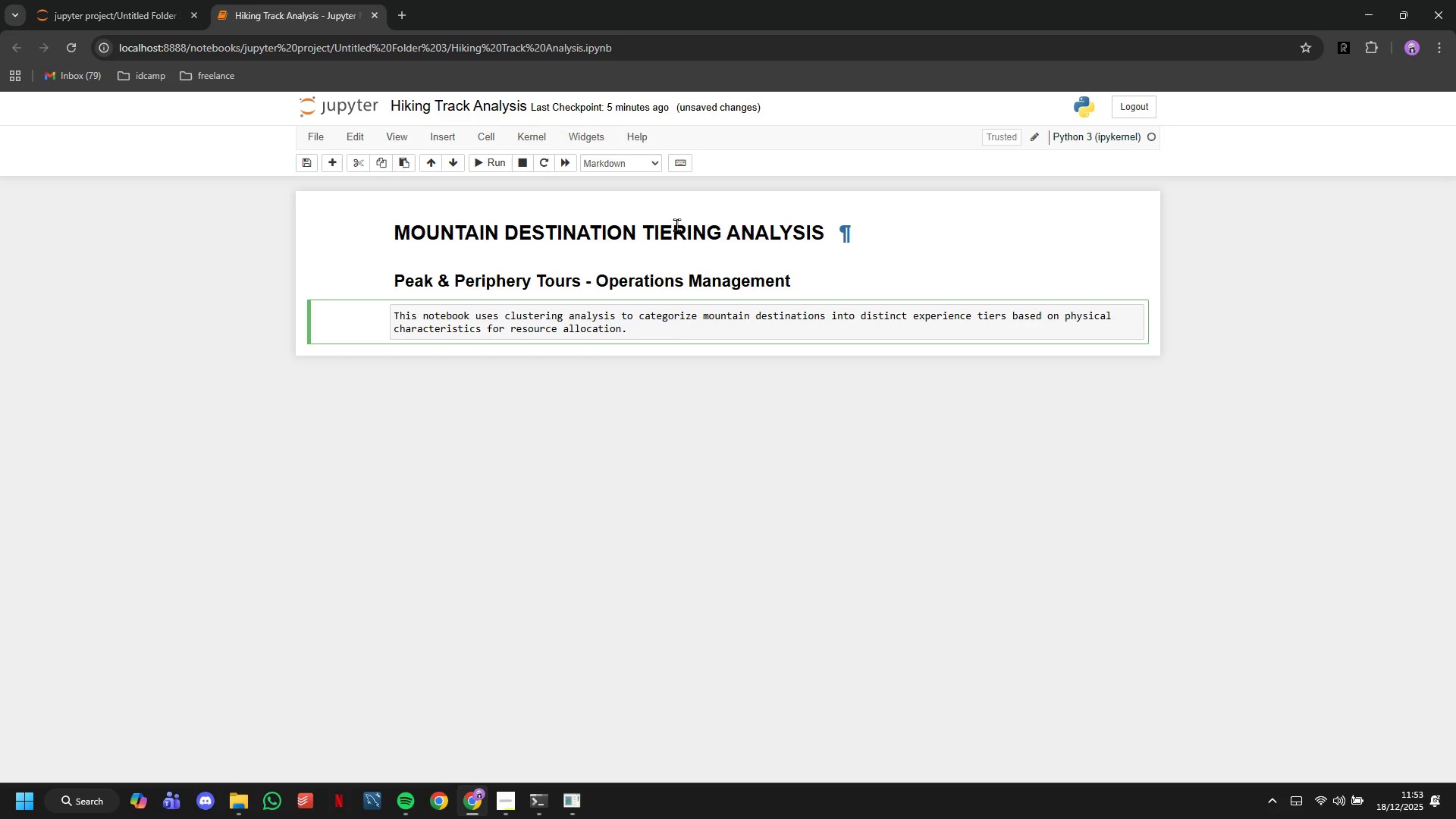 
left_click([491, 170])
 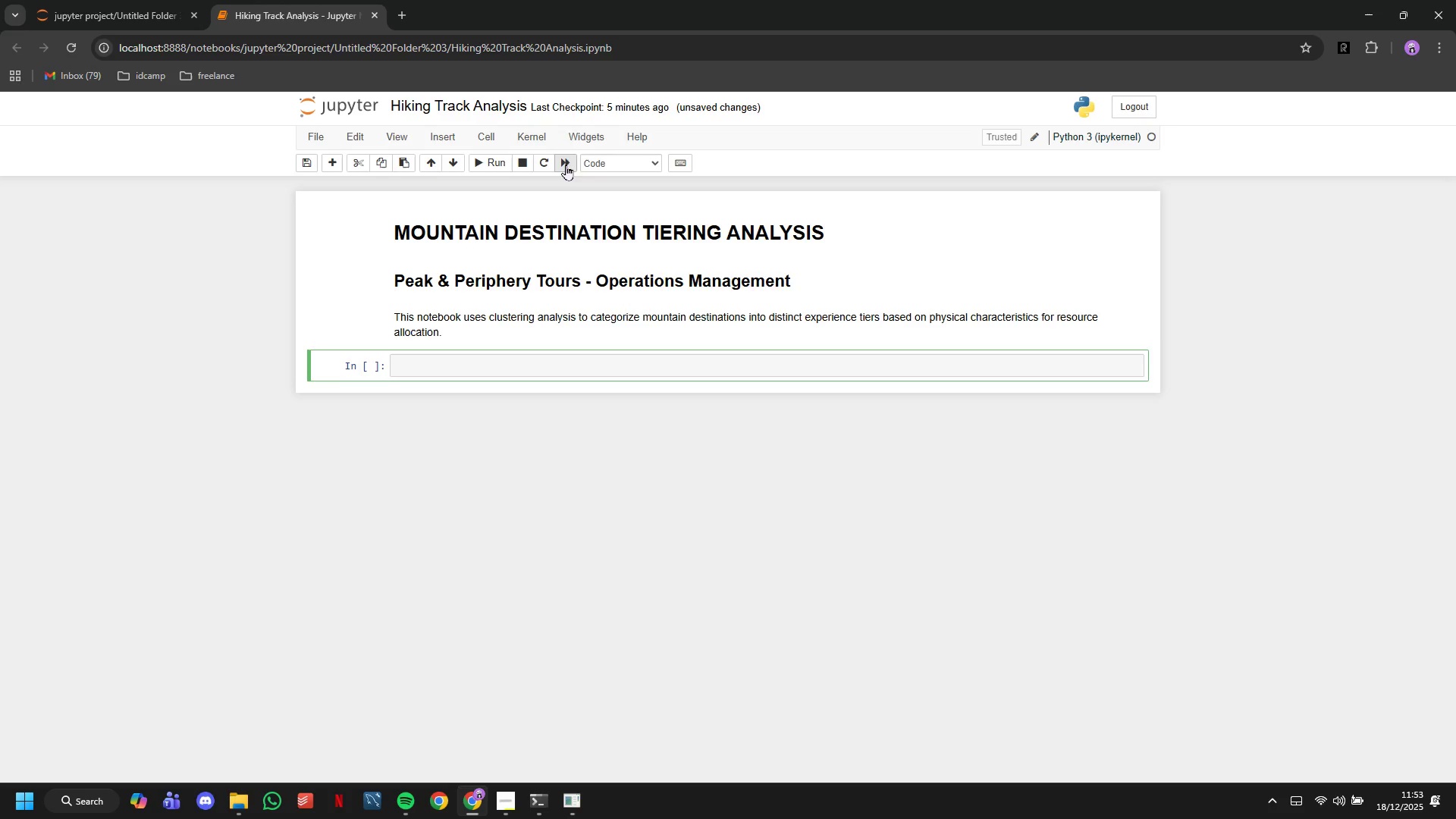 
left_click([594, 165])
 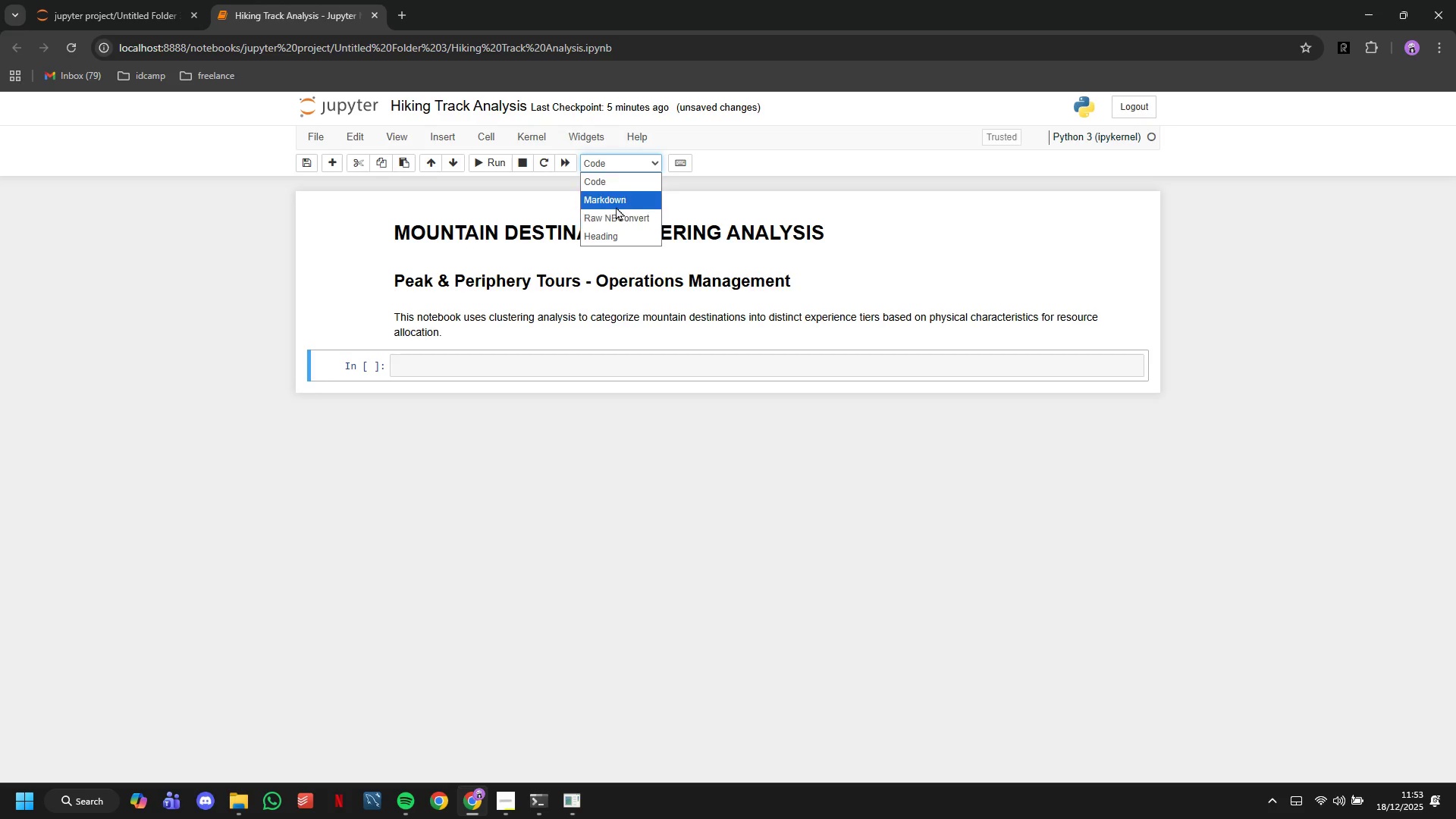 
left_click([616, 206])
 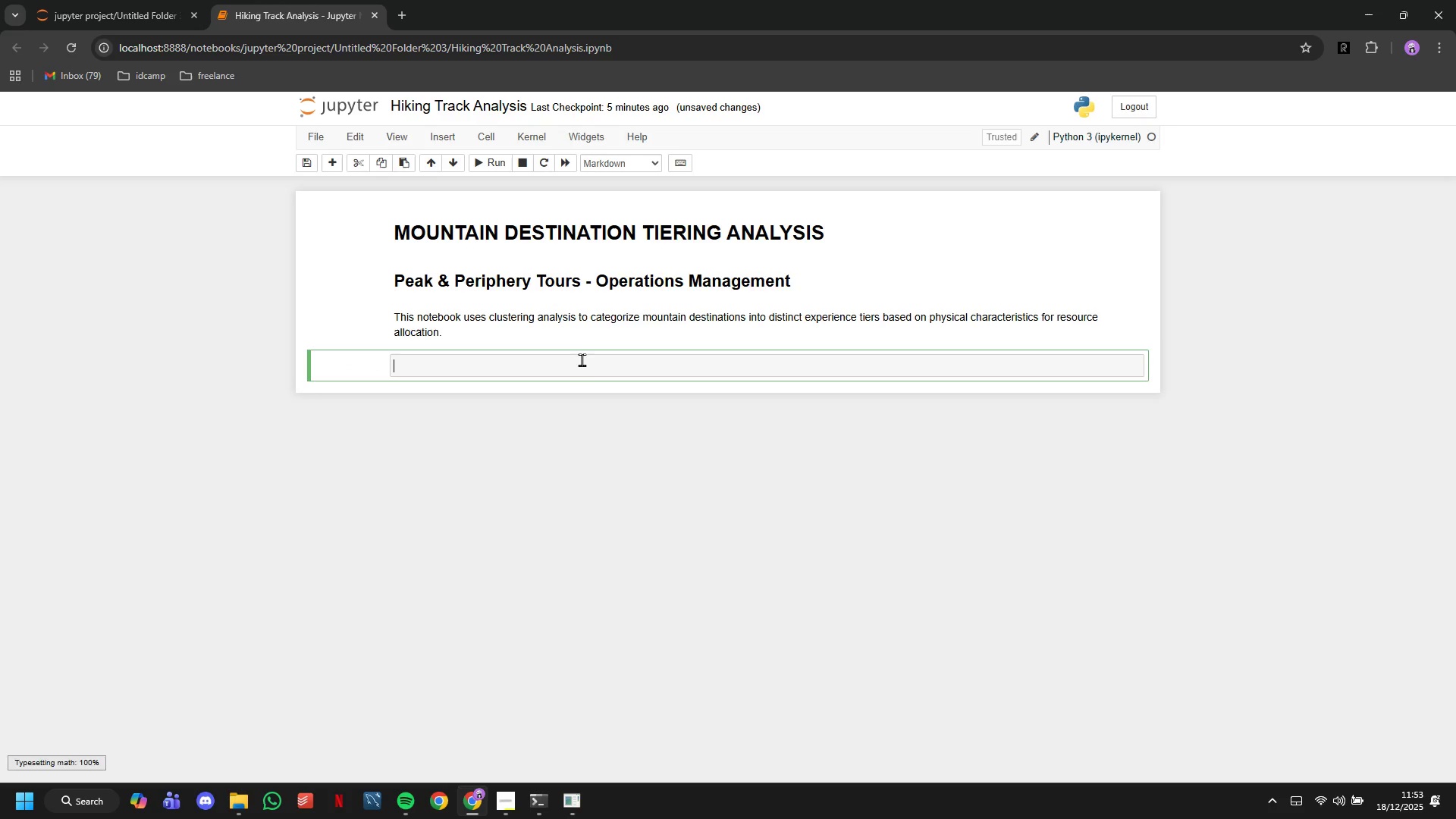 
left_click([582, 359])
 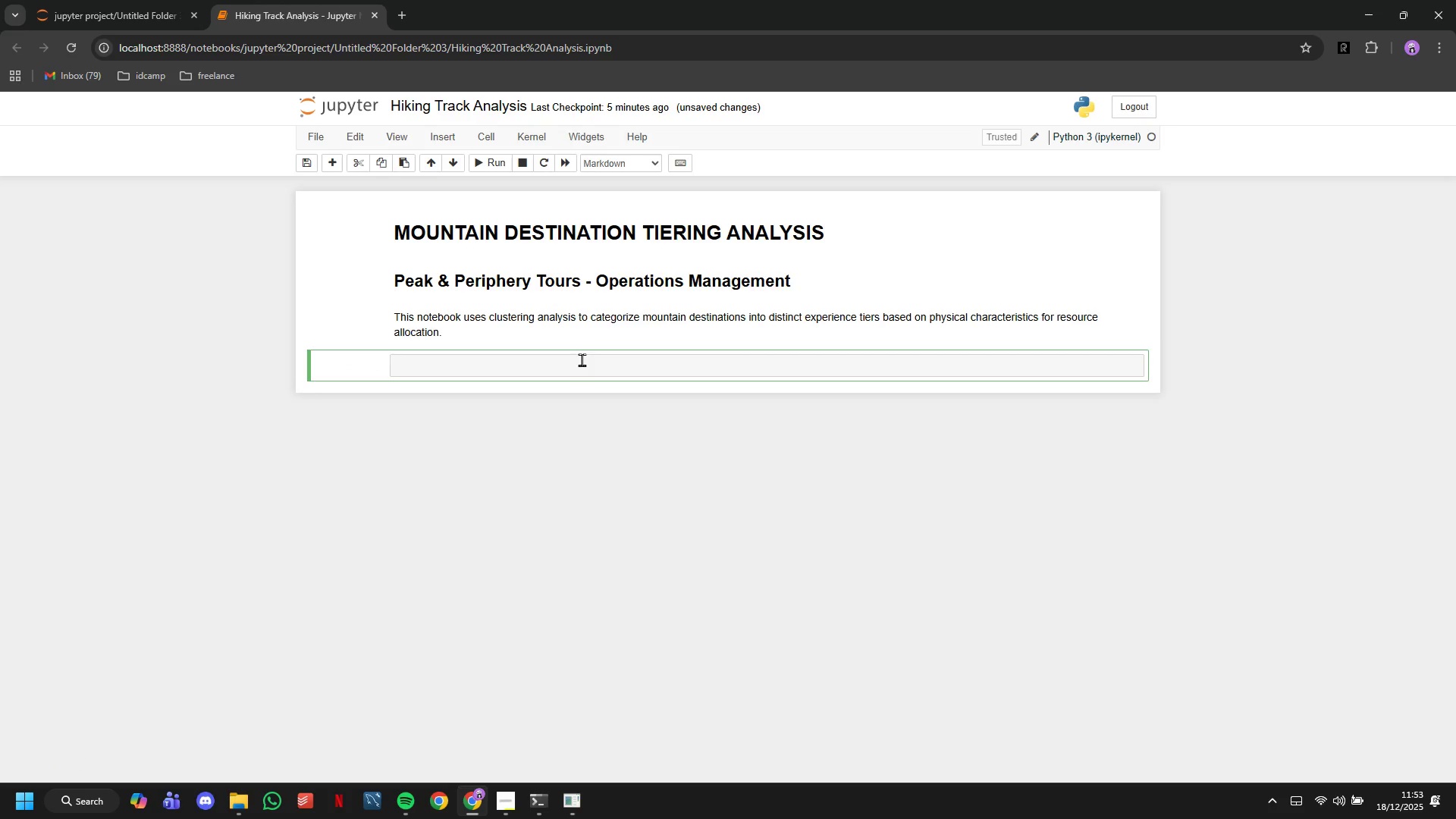 
type(**Dataset**: Hiking Trails Dataset (Kaggle))
 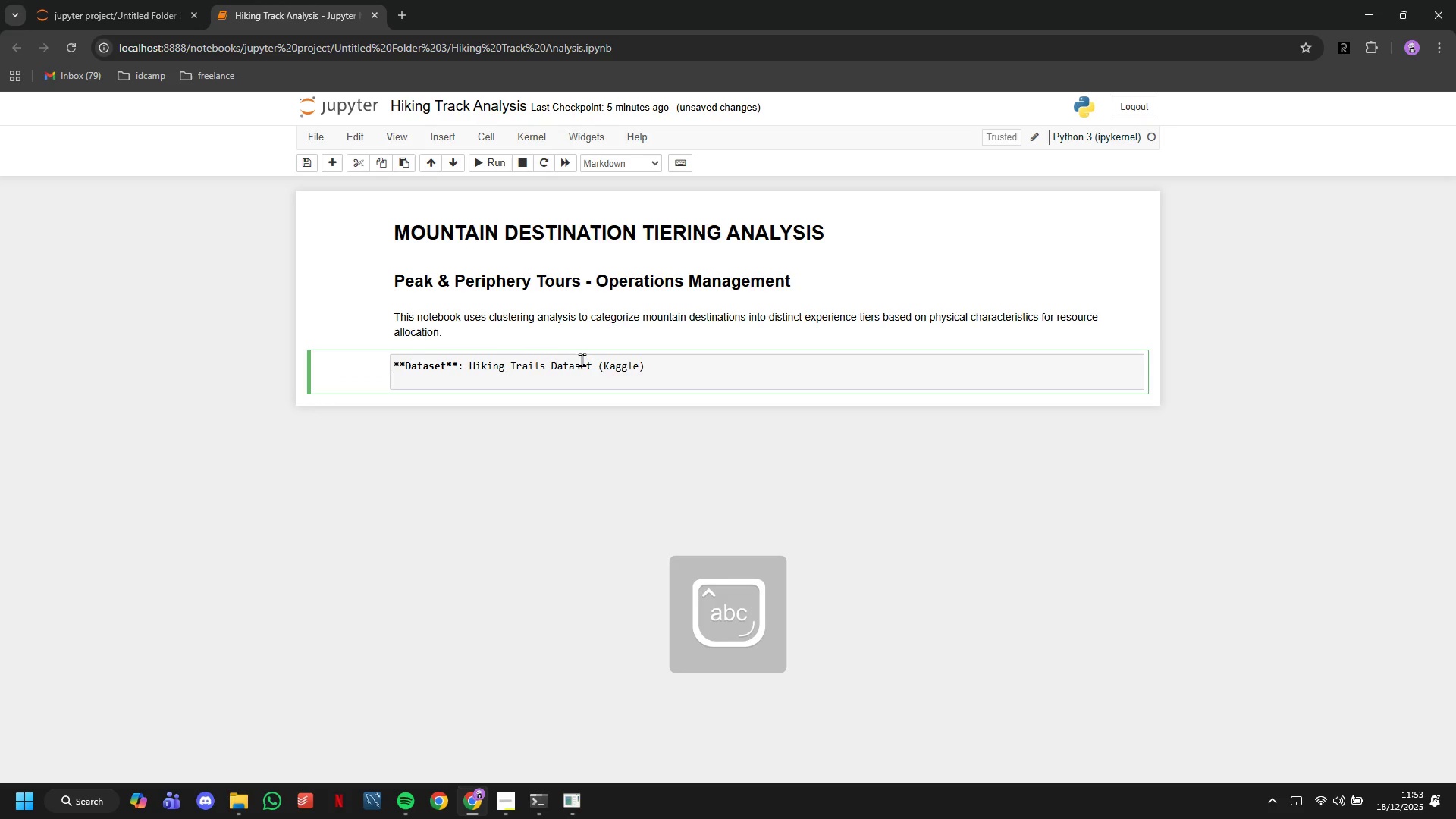 
 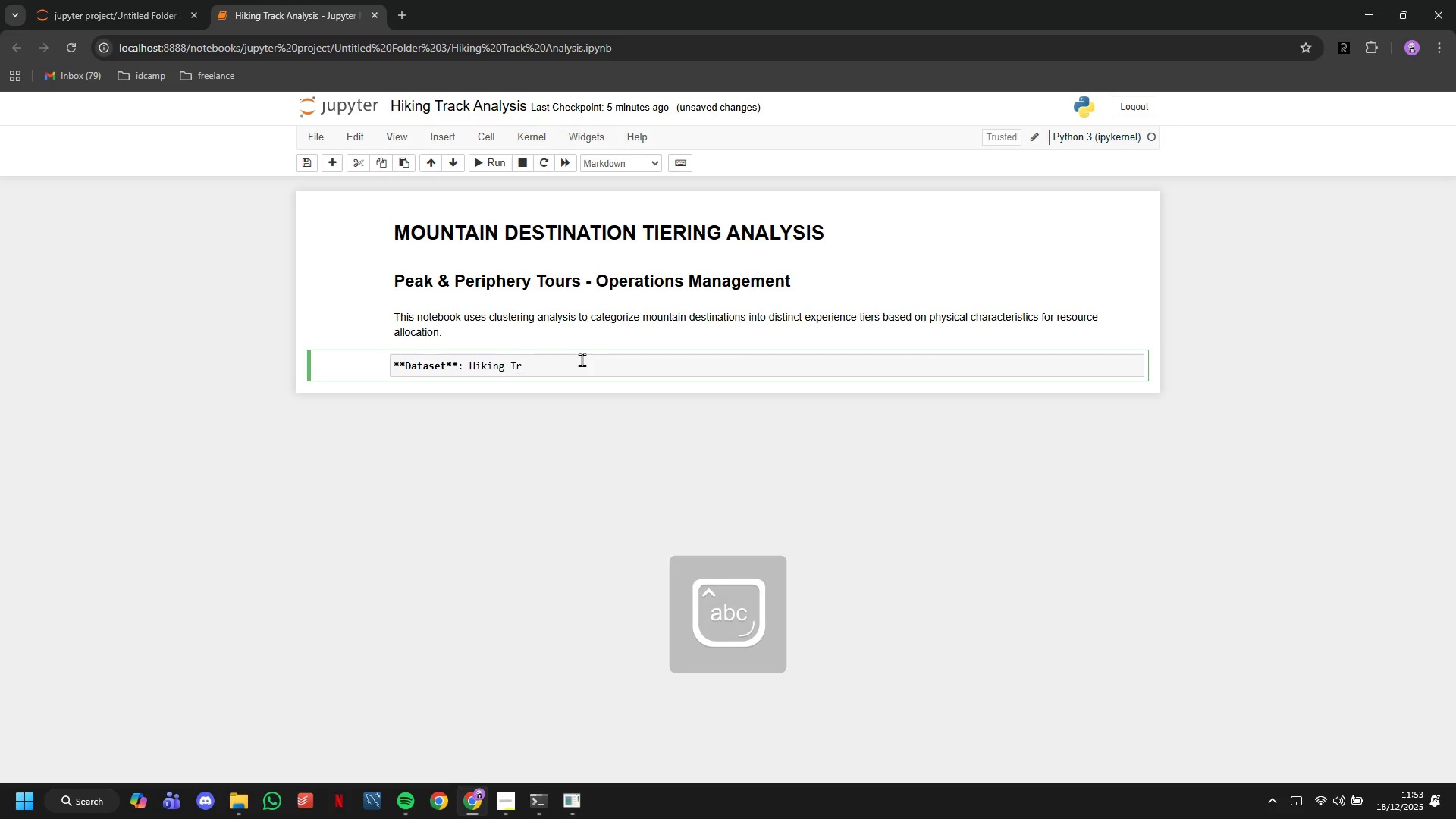 
key(Enter)
 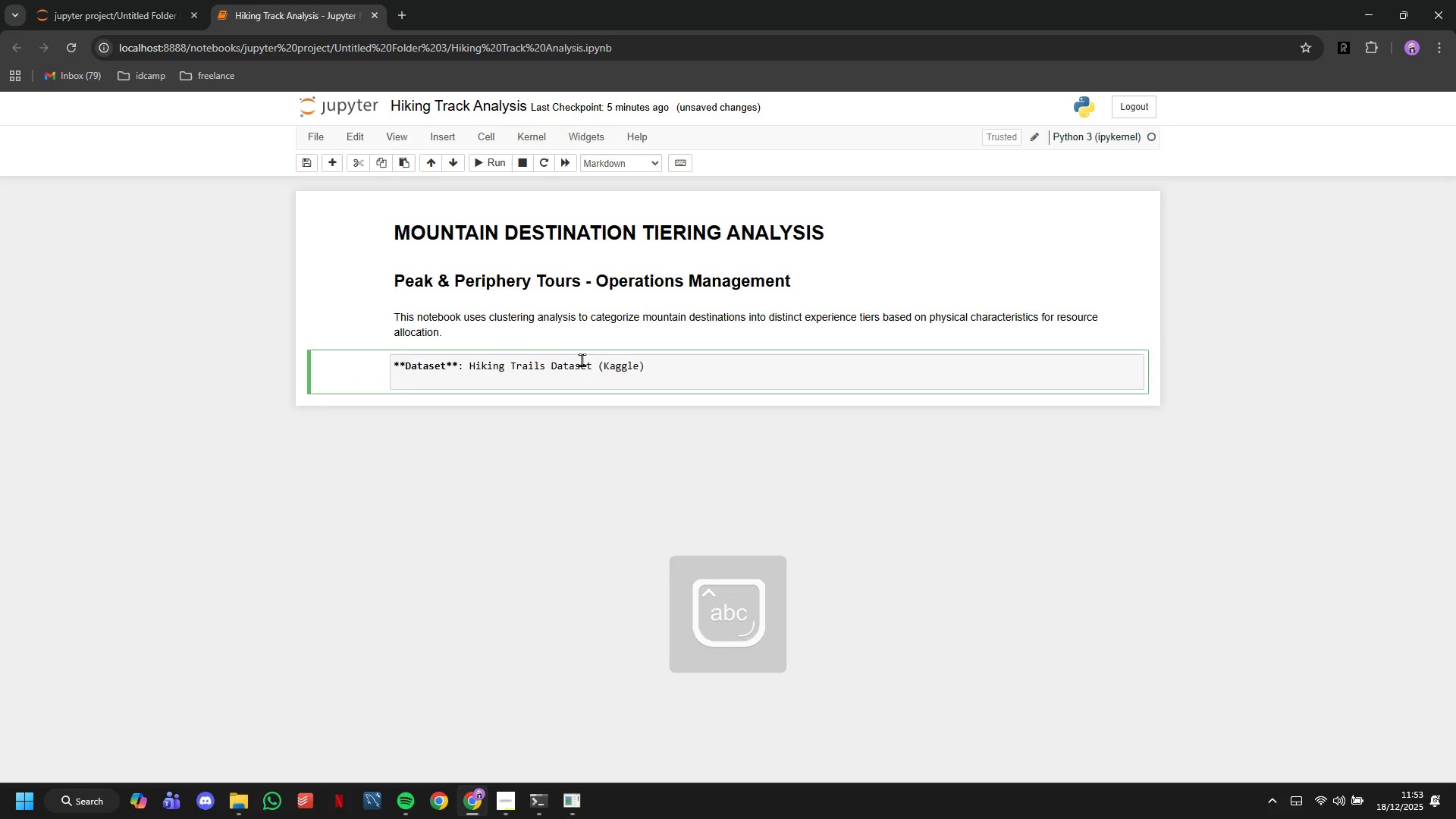 
type(**Analysu)
key(Backspace)
type(is Meh)
key(Backspace)
type(thof)
key(Backspace)
type(d**: K-Means Clustering)
 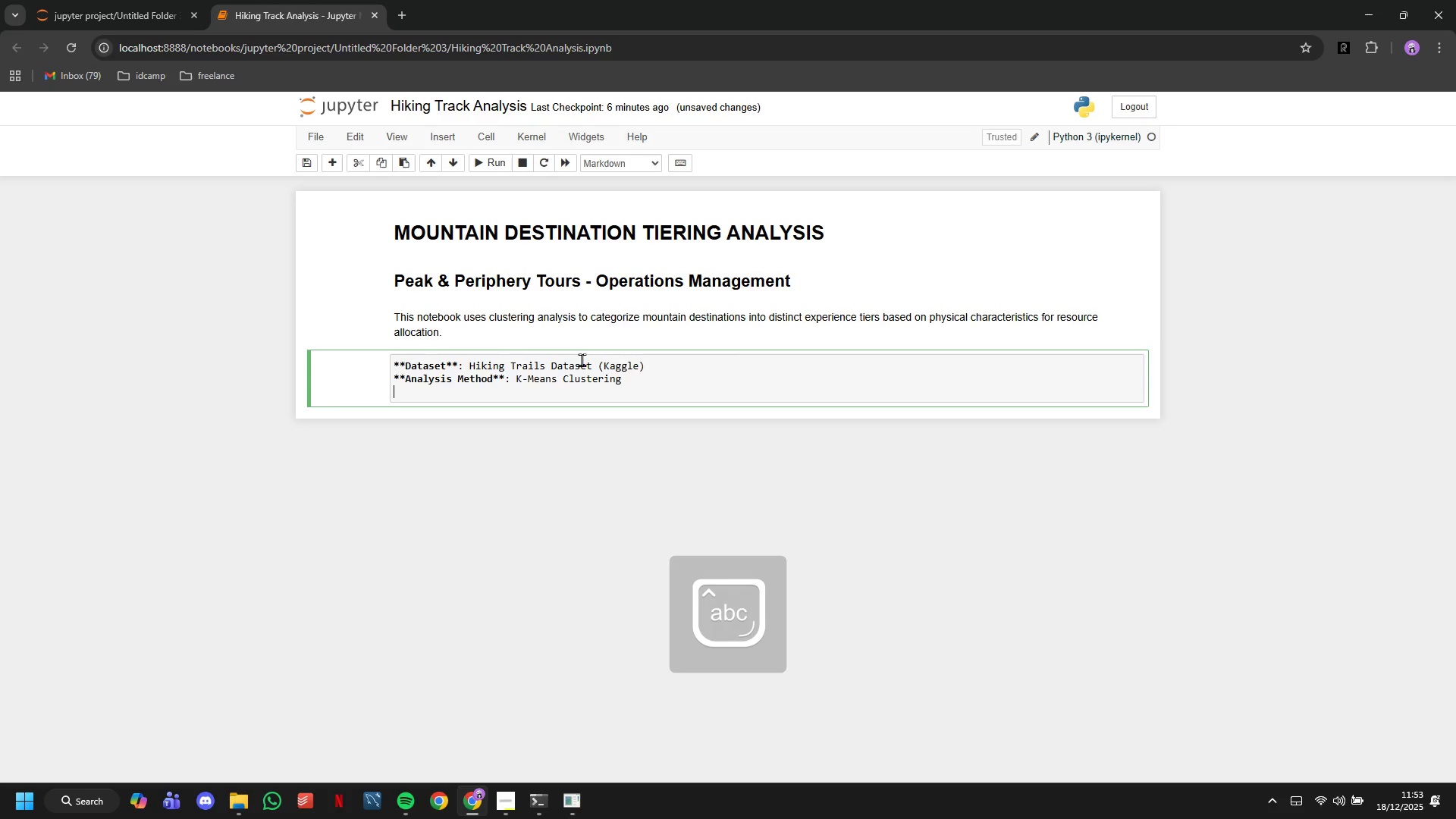 
 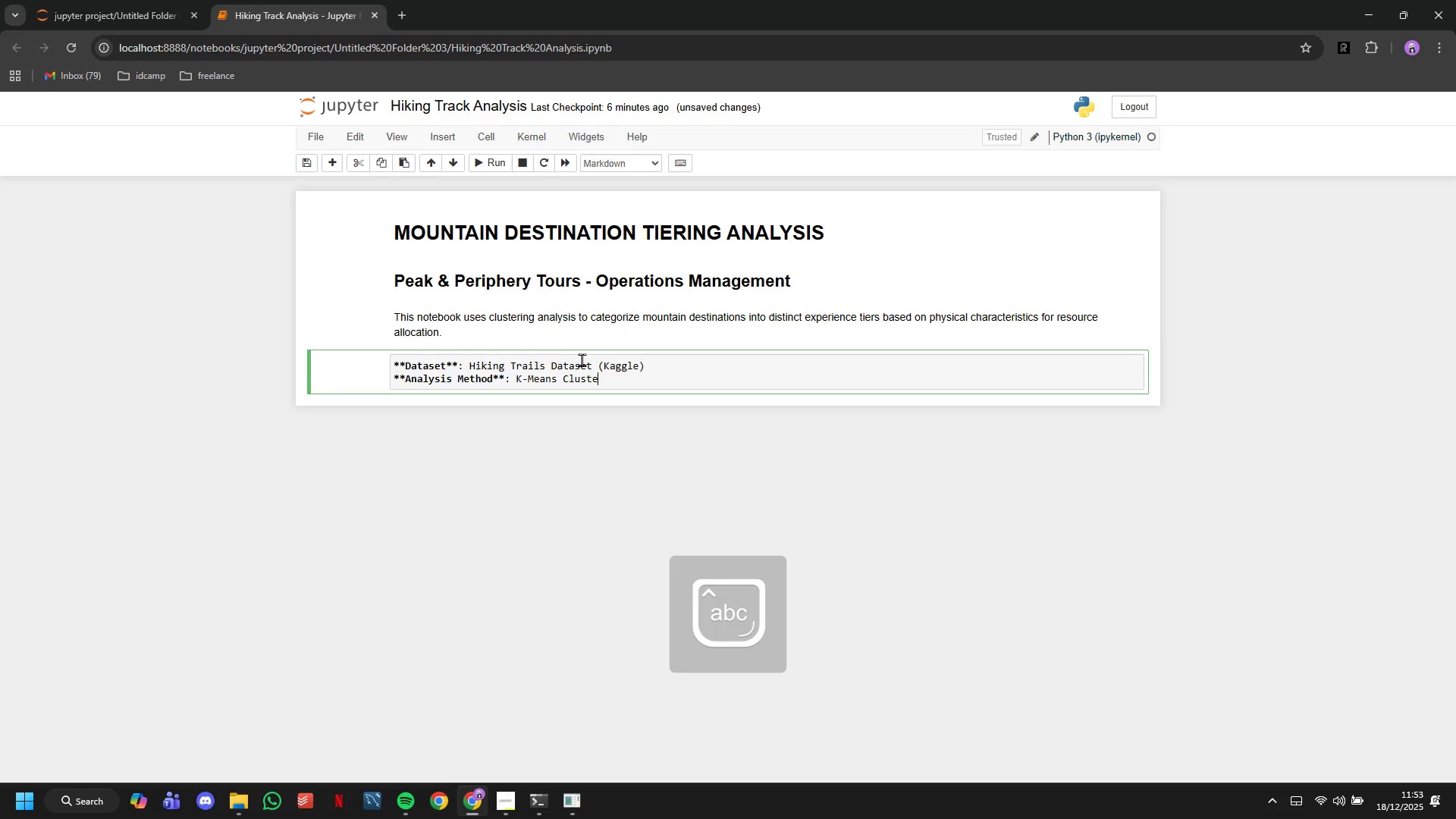 
key(Enter)
 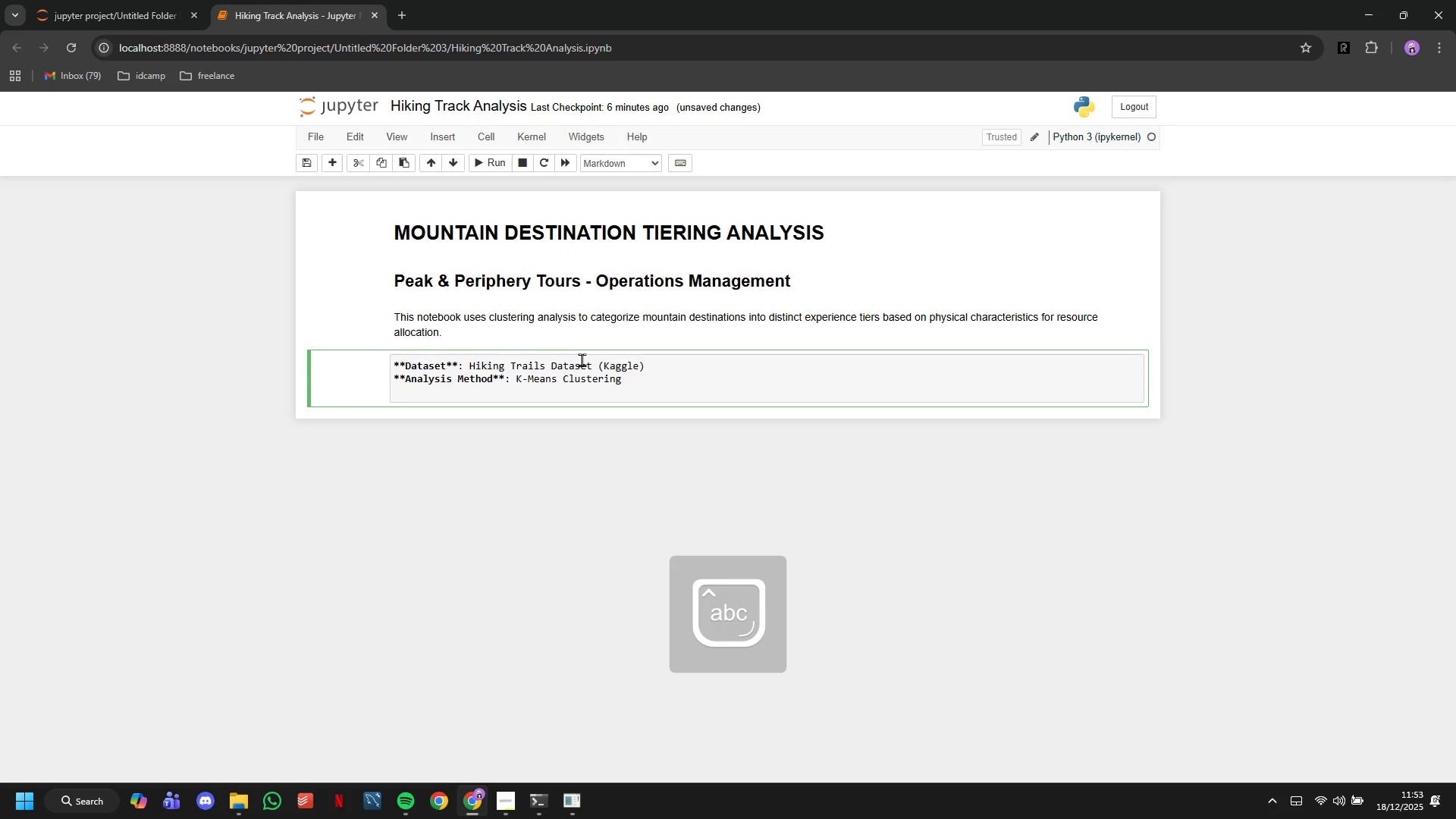 
type(**Objective**: Create 3 logical destination groupings for guide and eu)
key(Backspace)
type(quipme)
key(Backspace)
type(ent plai)
key(Backspace)
type(nning)
 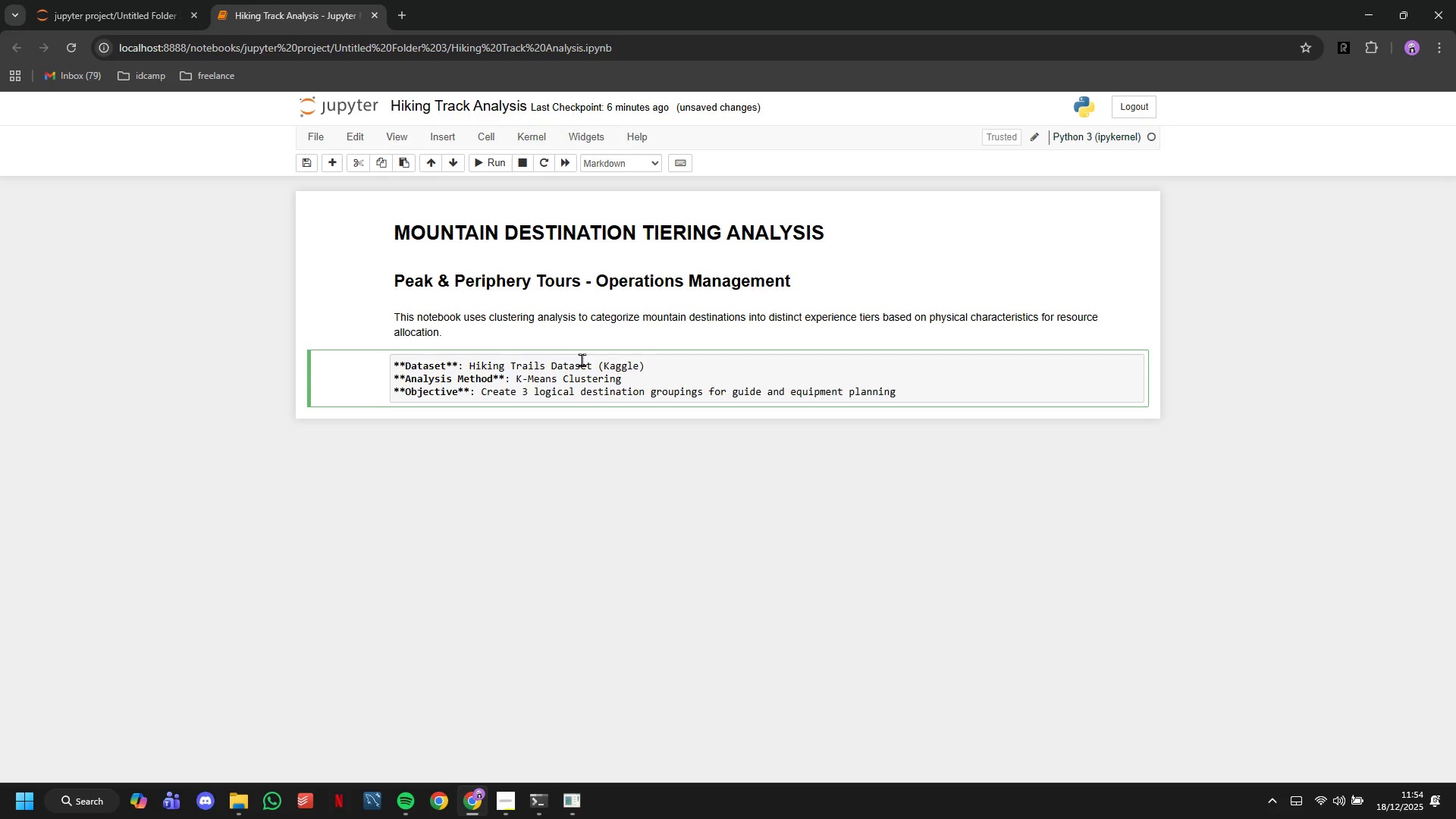 
scroll: coordinate [789, 436], scroll_direction: down, amount: 3.0
 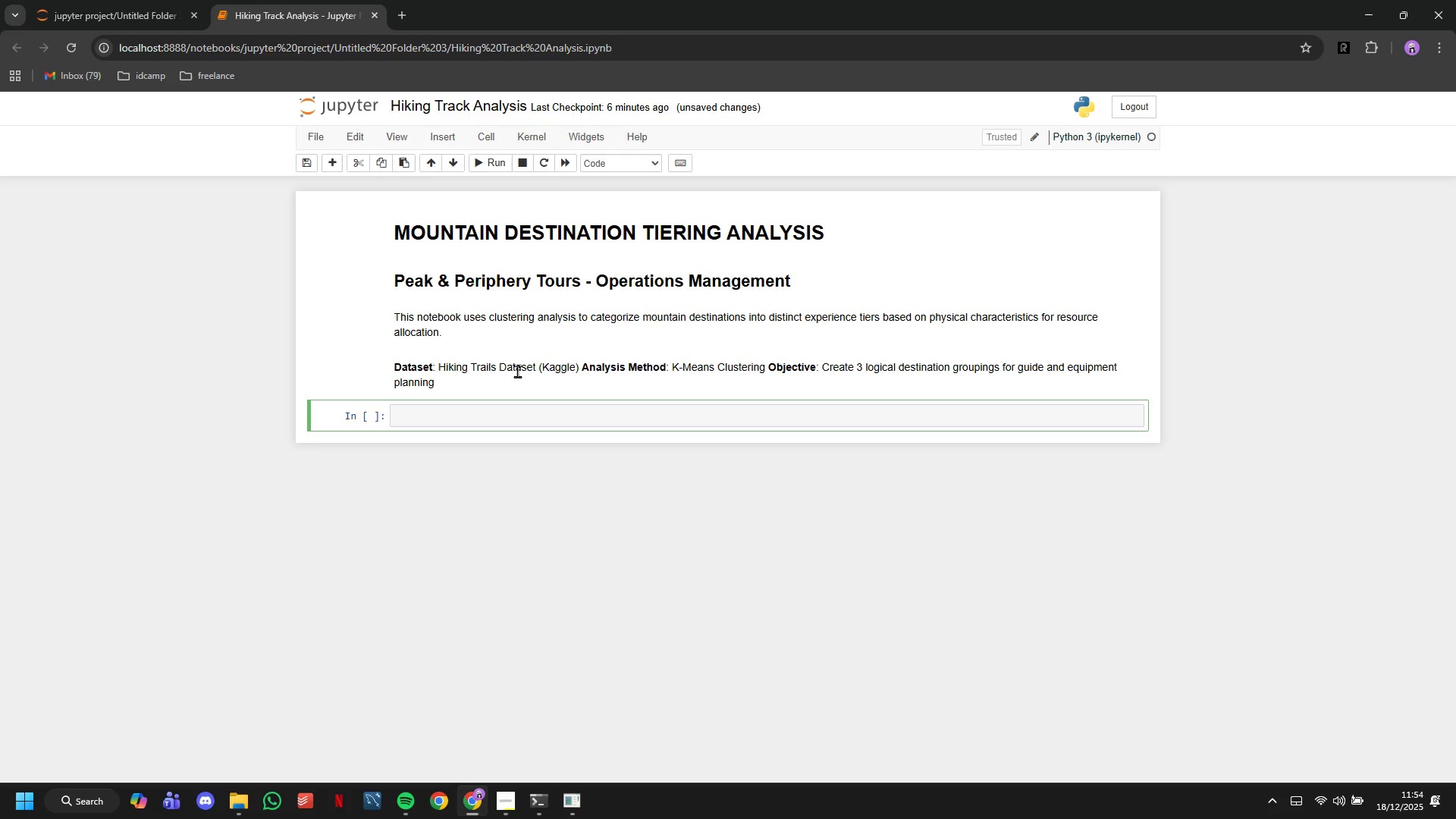 
double_click([517, 371])
 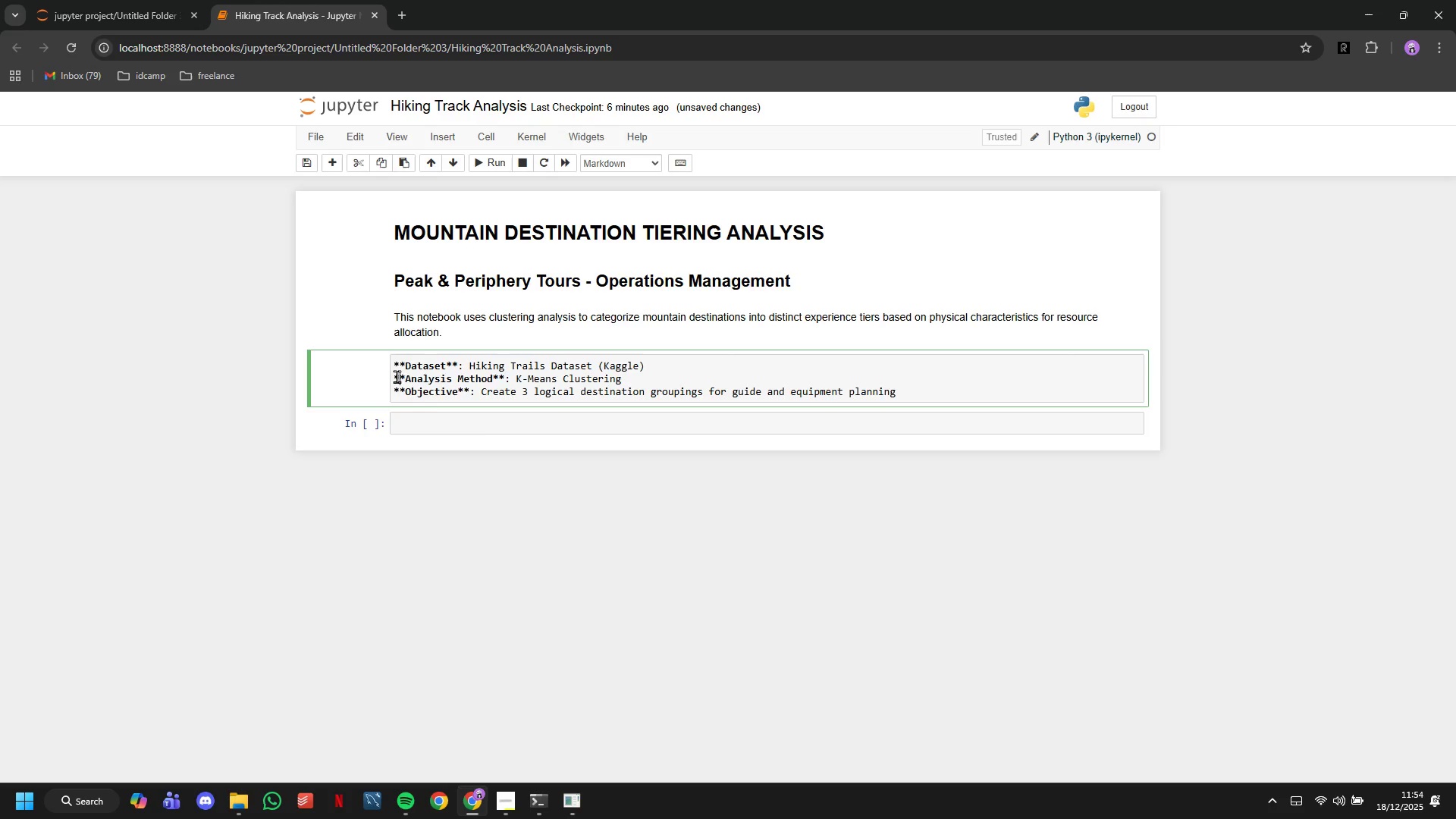 
left_click([397, 376])
 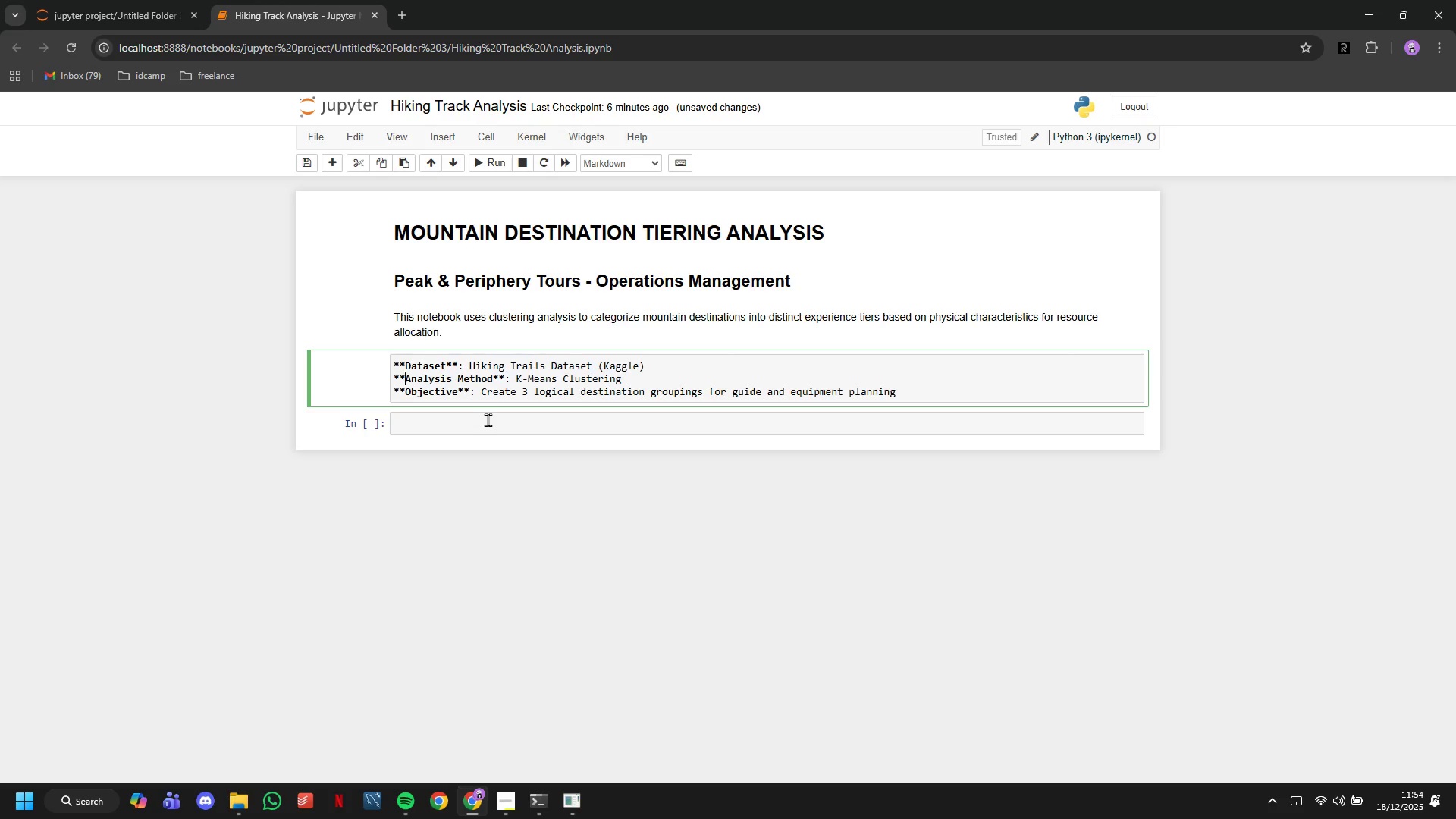 
key(ArrowRight)
 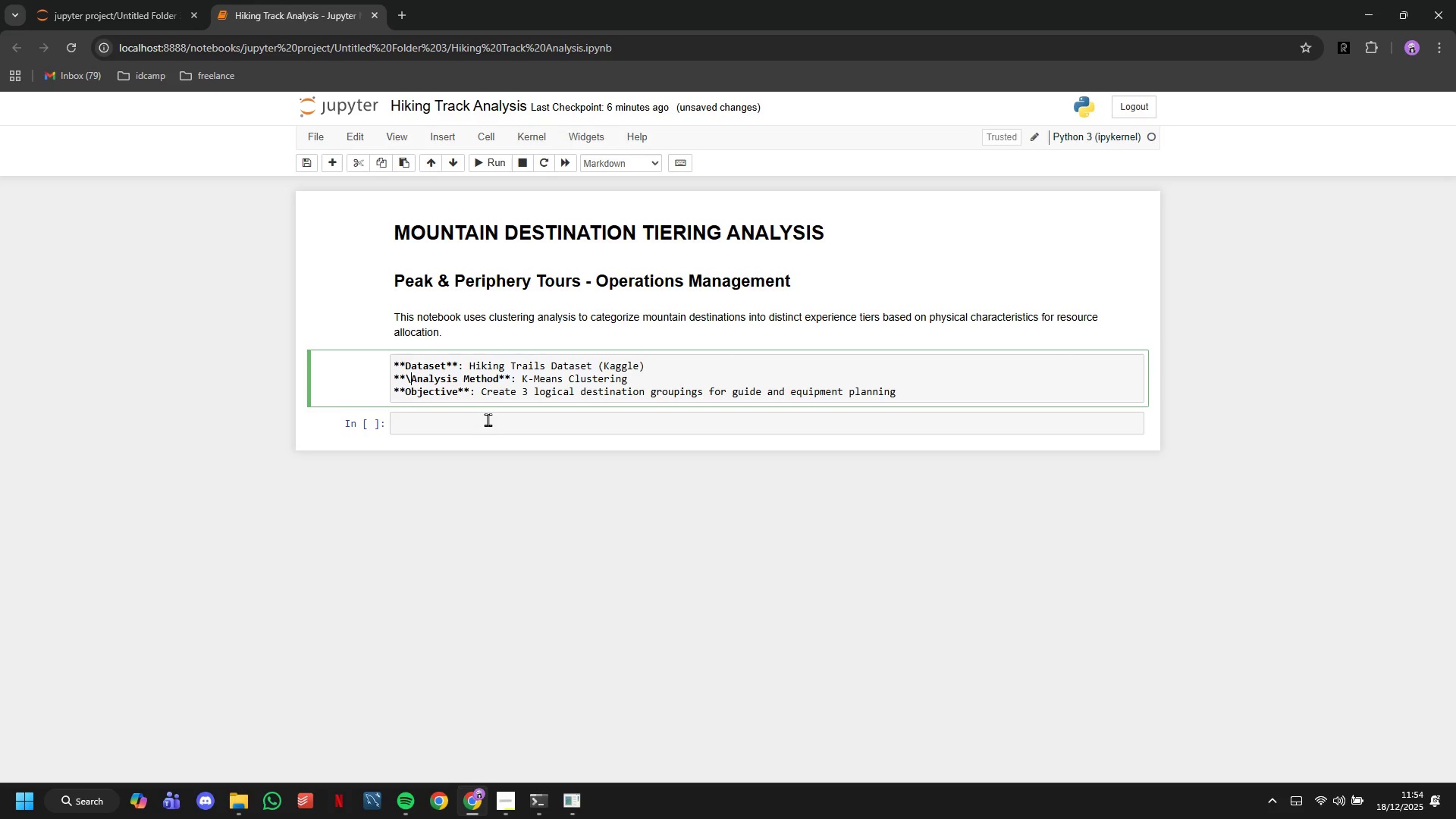 
key(Backslash)
 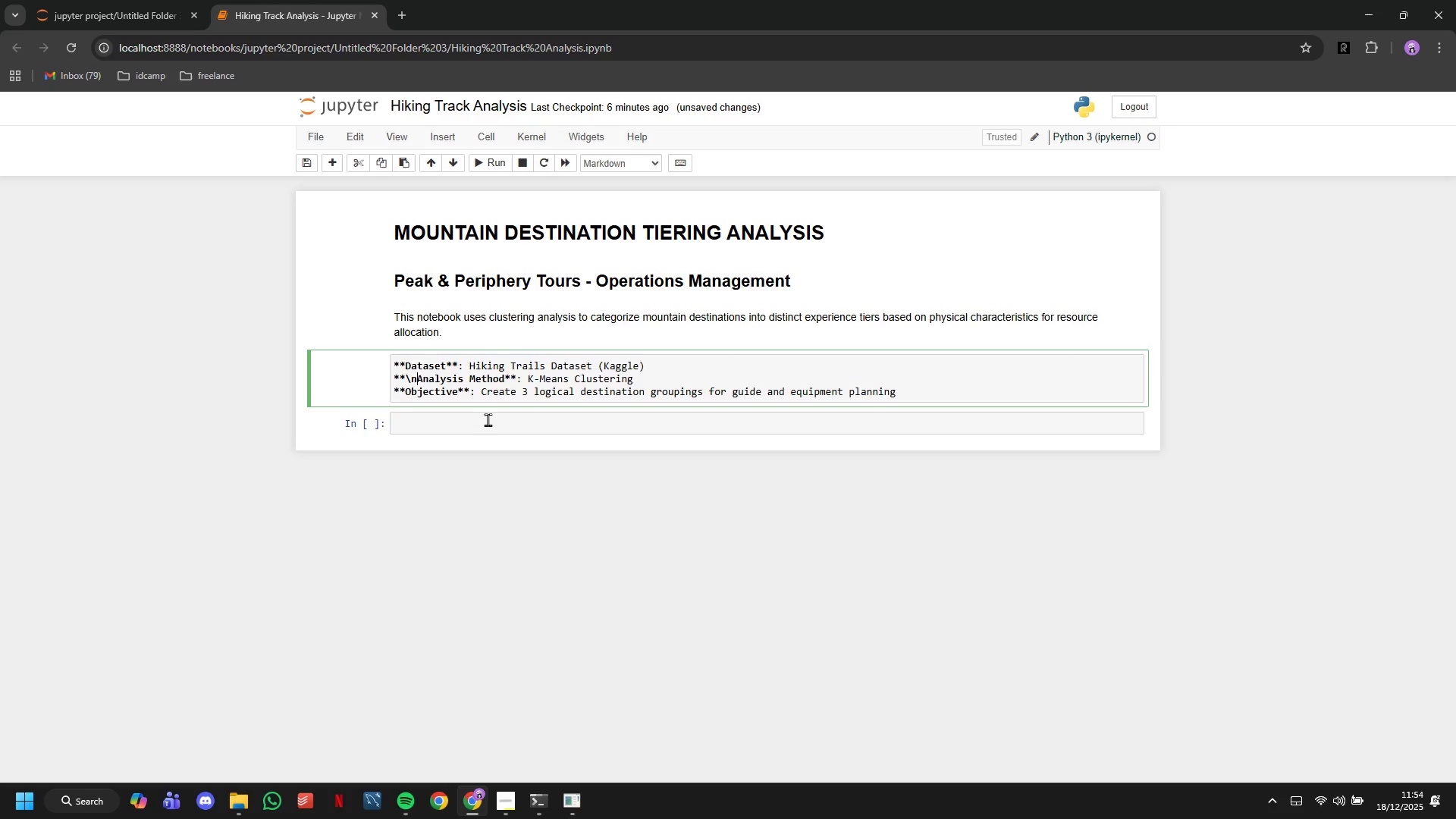 
key(N)
 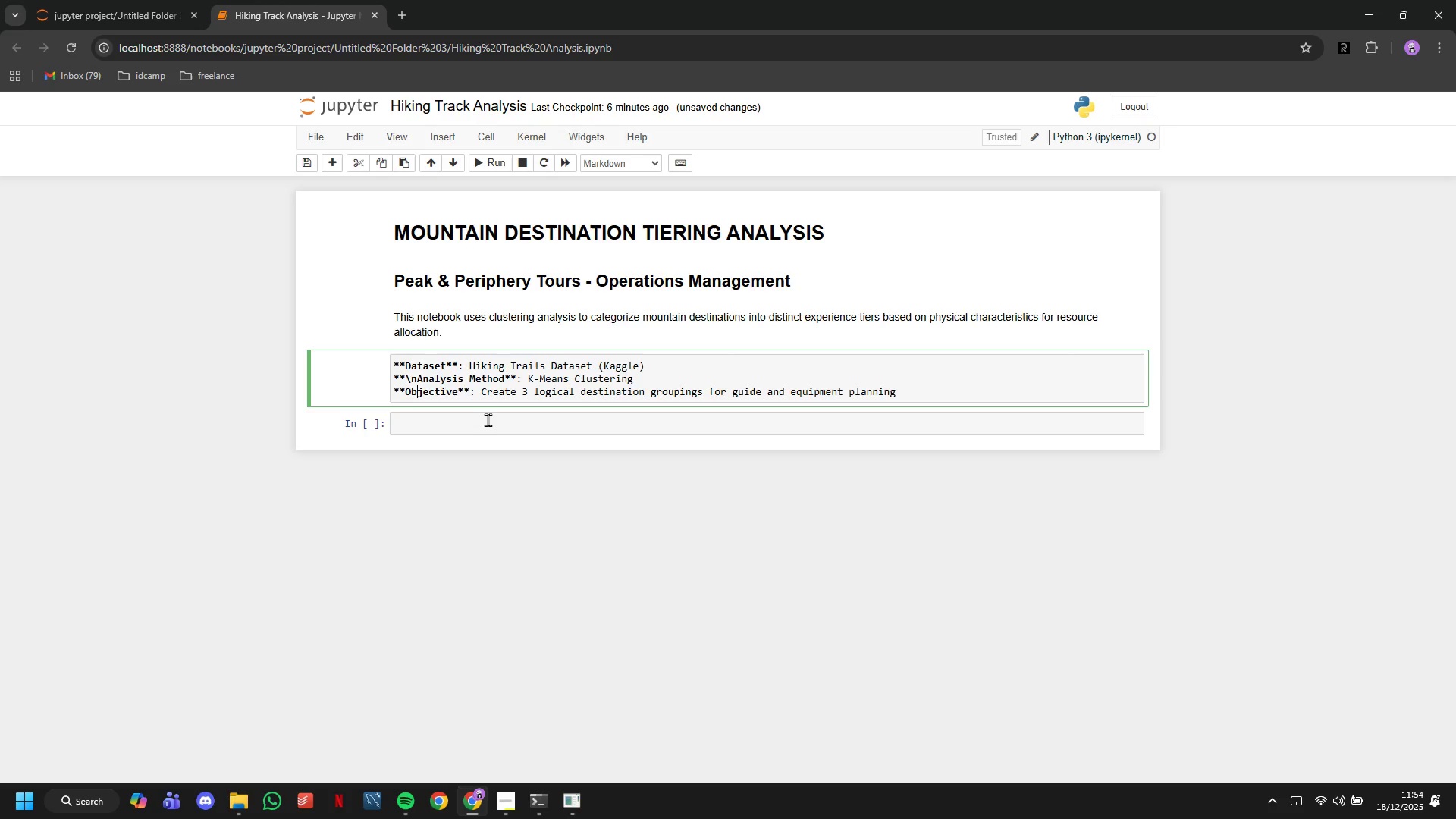 
key(ArrowDown)
 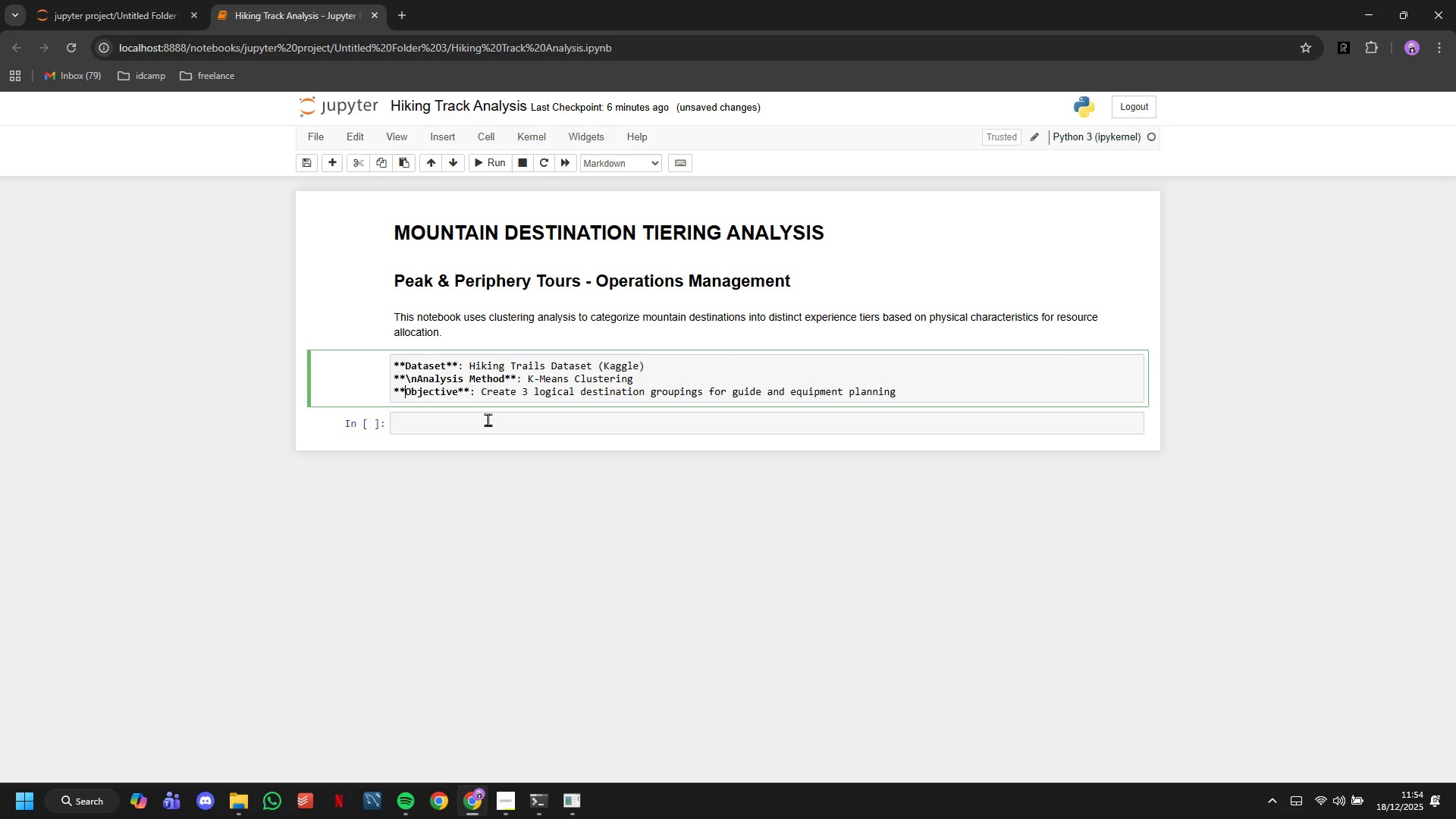 
key(ArrowLeft)
 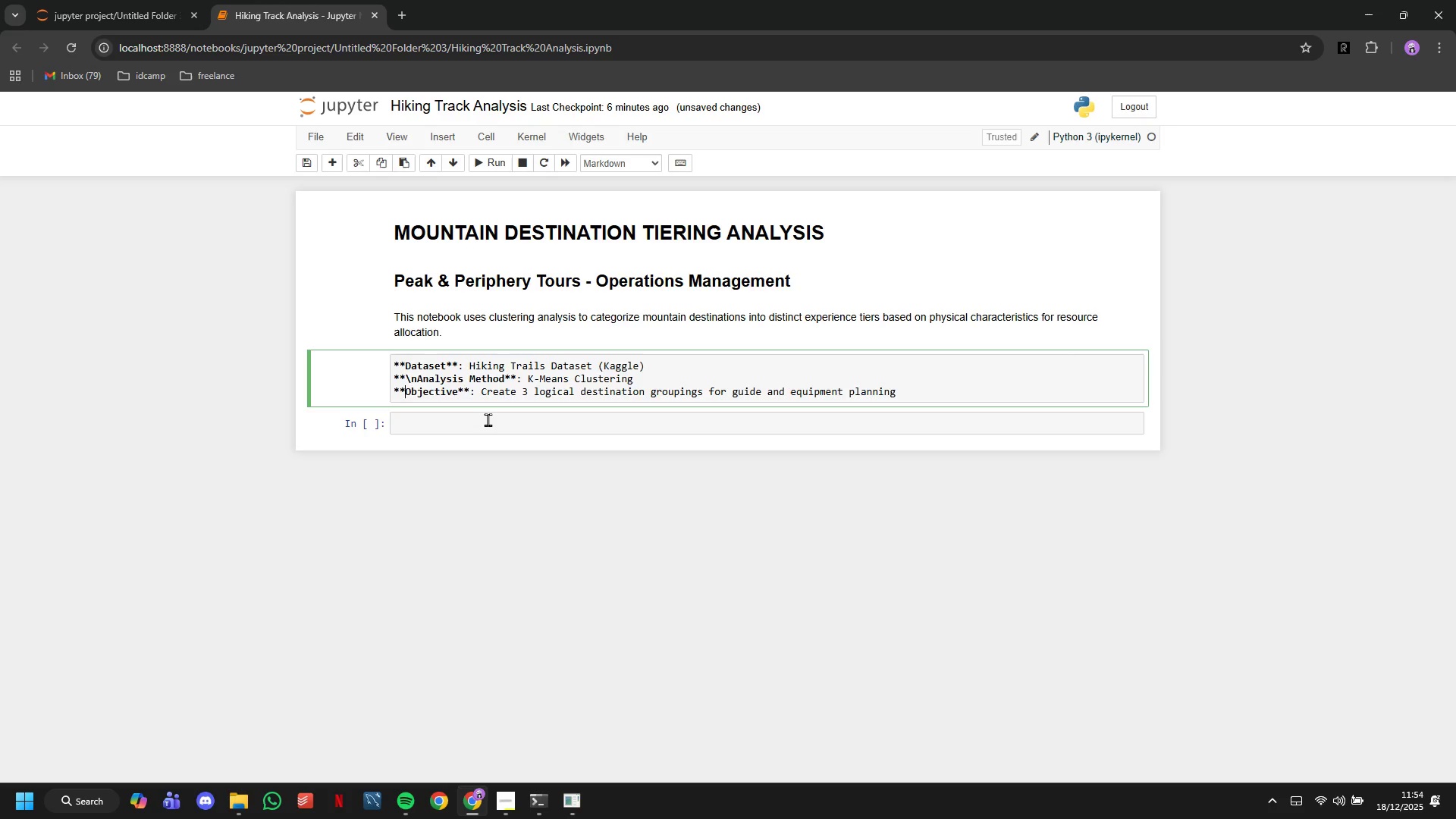 
key(ArrowLeft)
 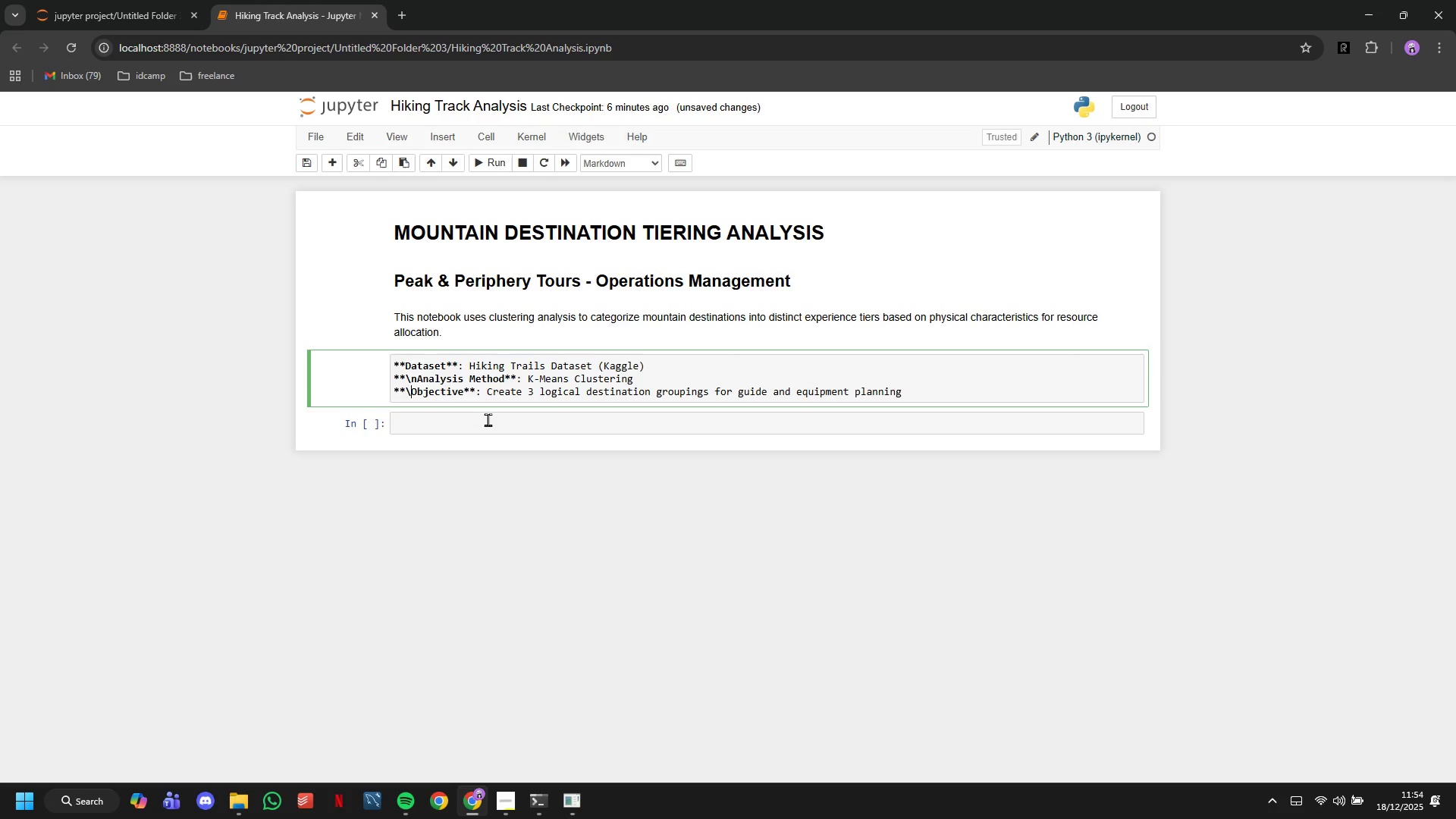 
key(Backslash)
 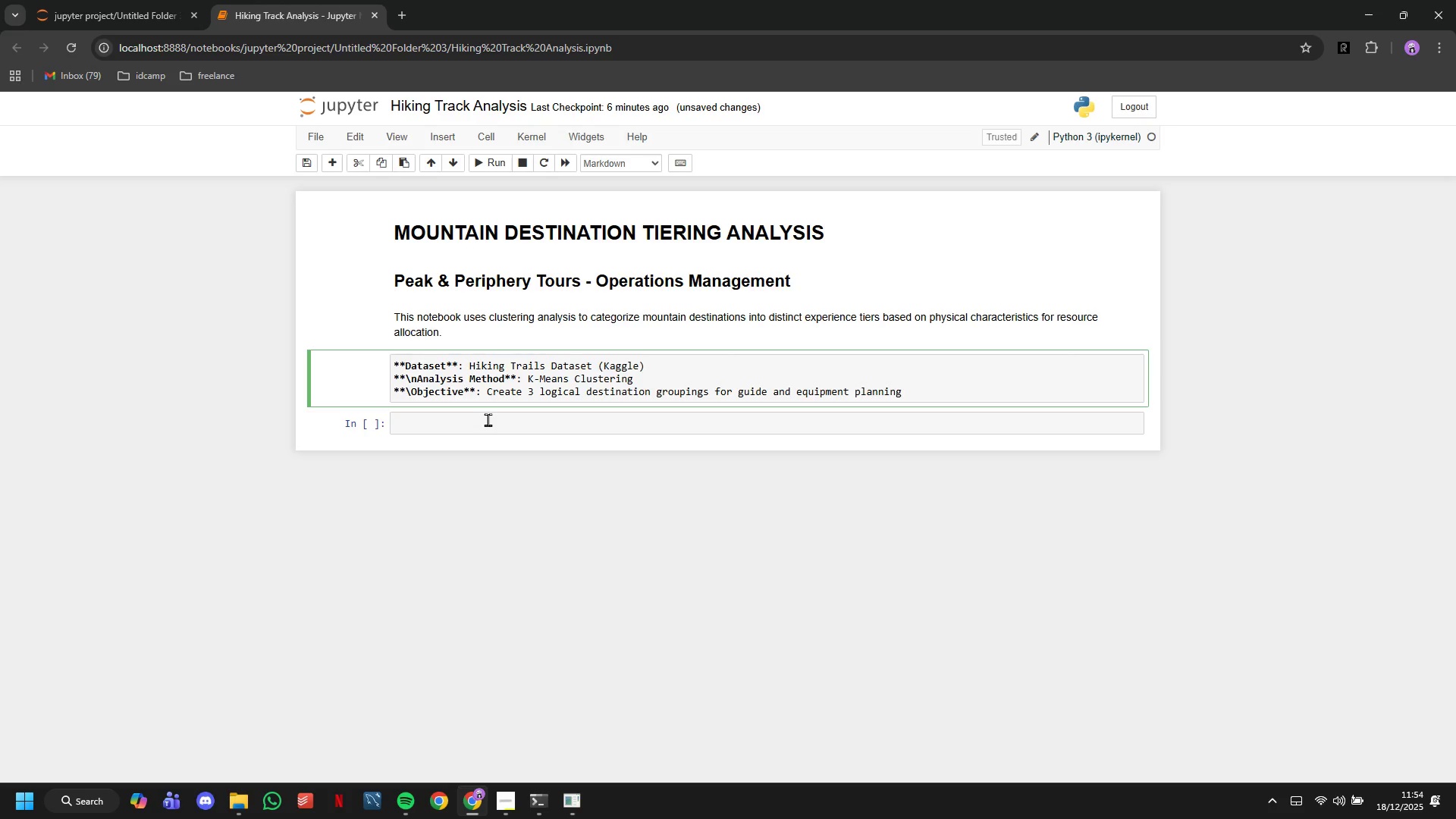 
key(N)
 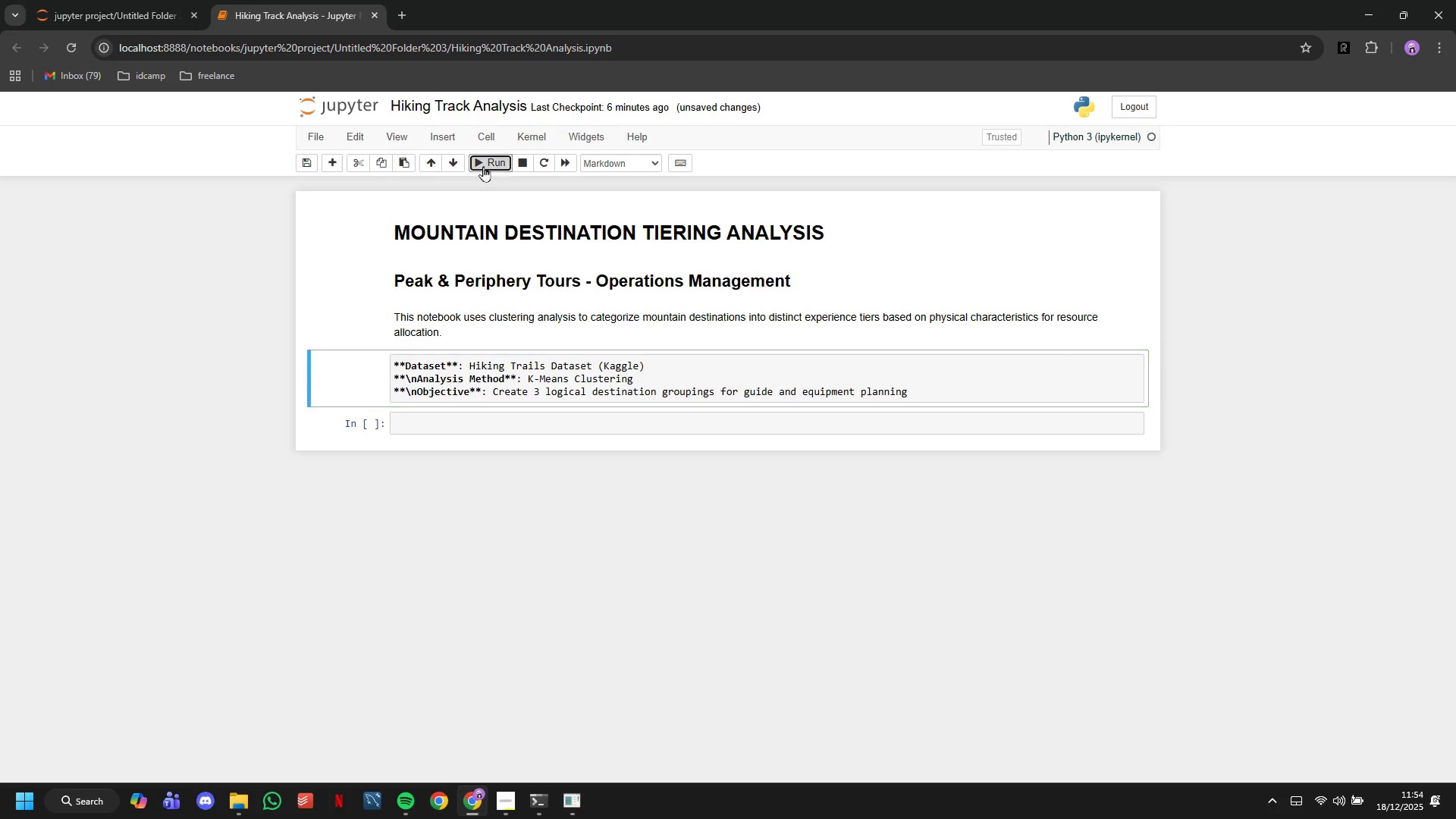 
left_click([483, 166])
 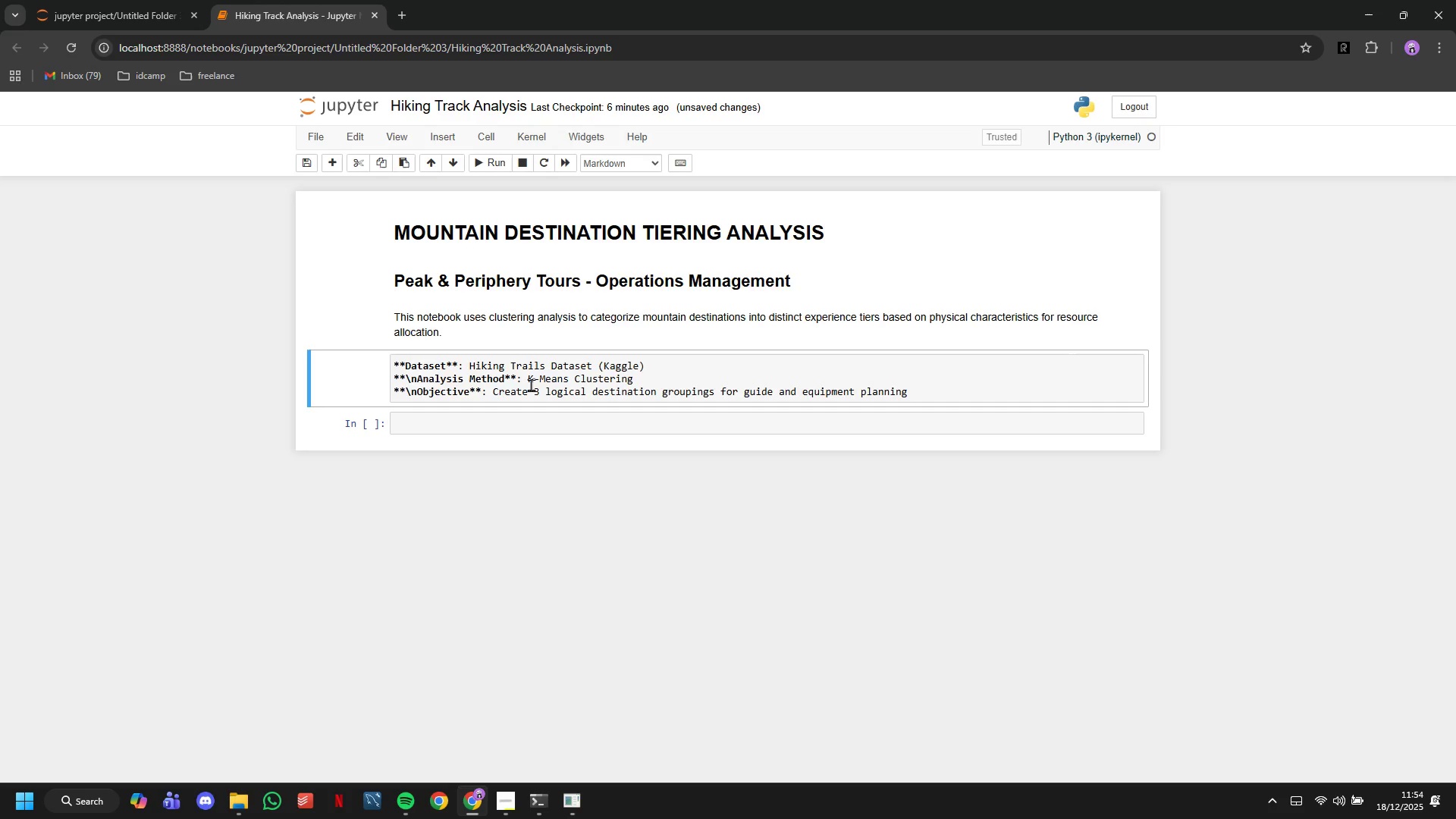 
double_click([531, 384])
 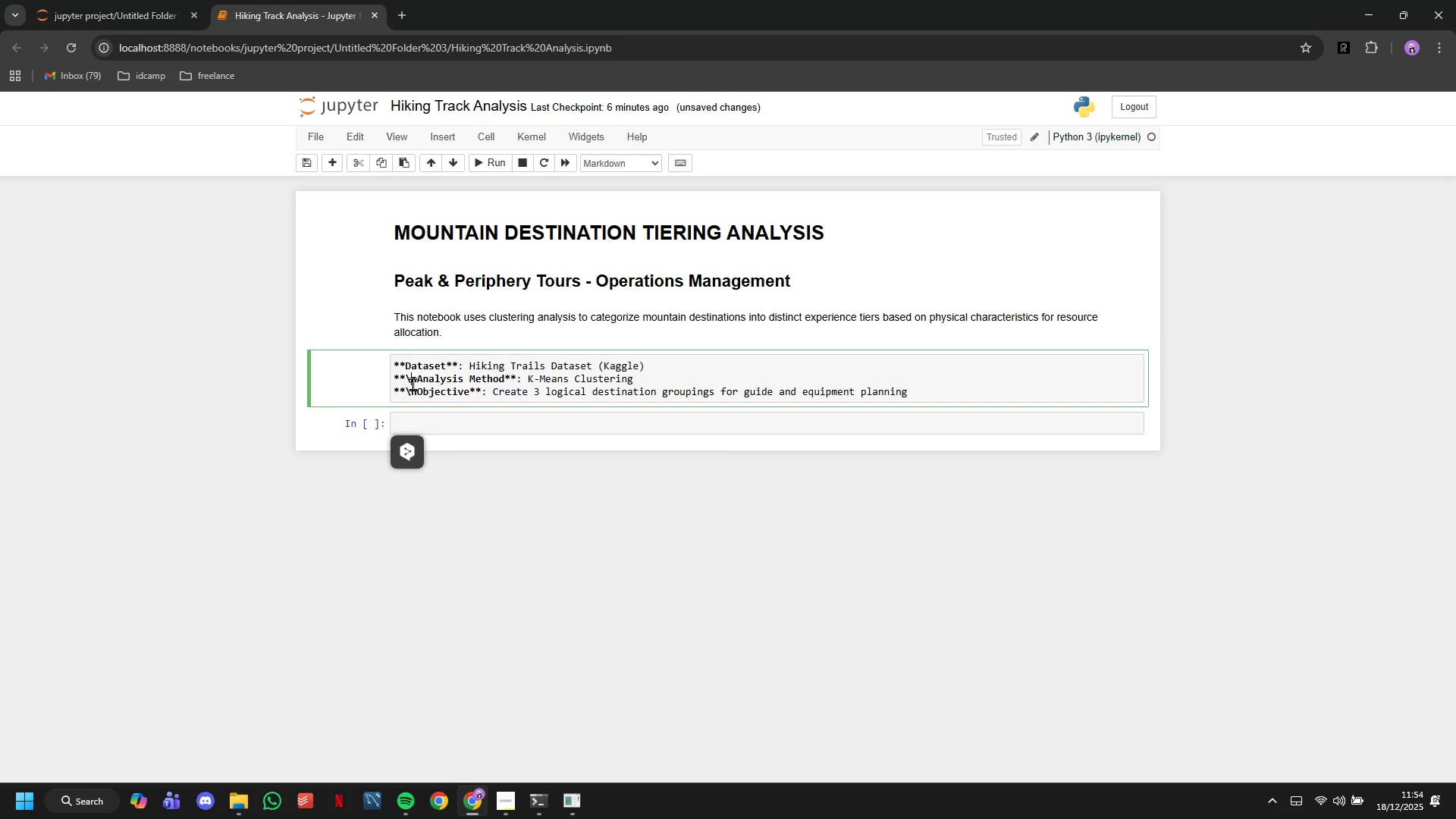 
left_click([413, 384])
 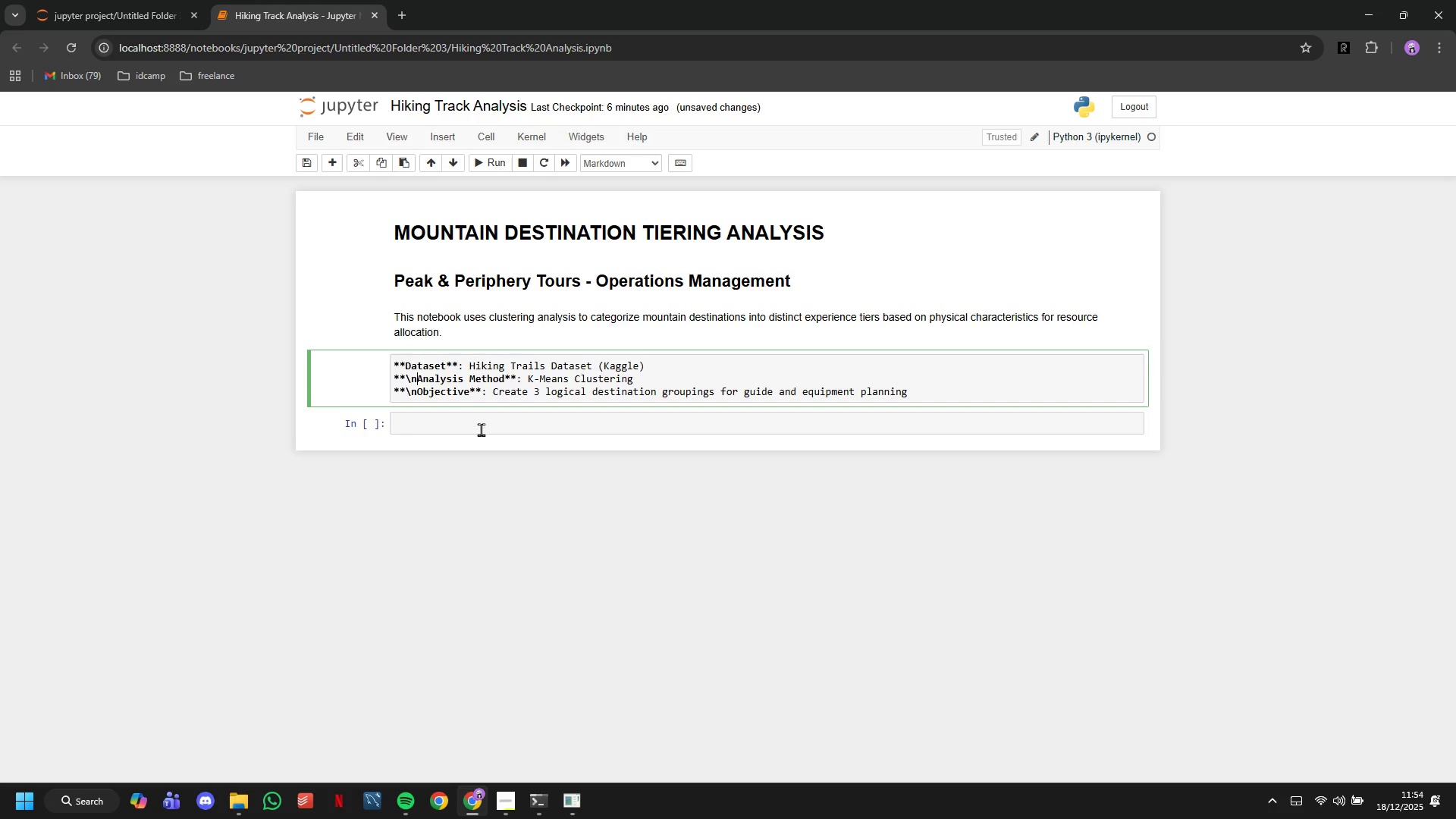 
key(ArrowRight)
 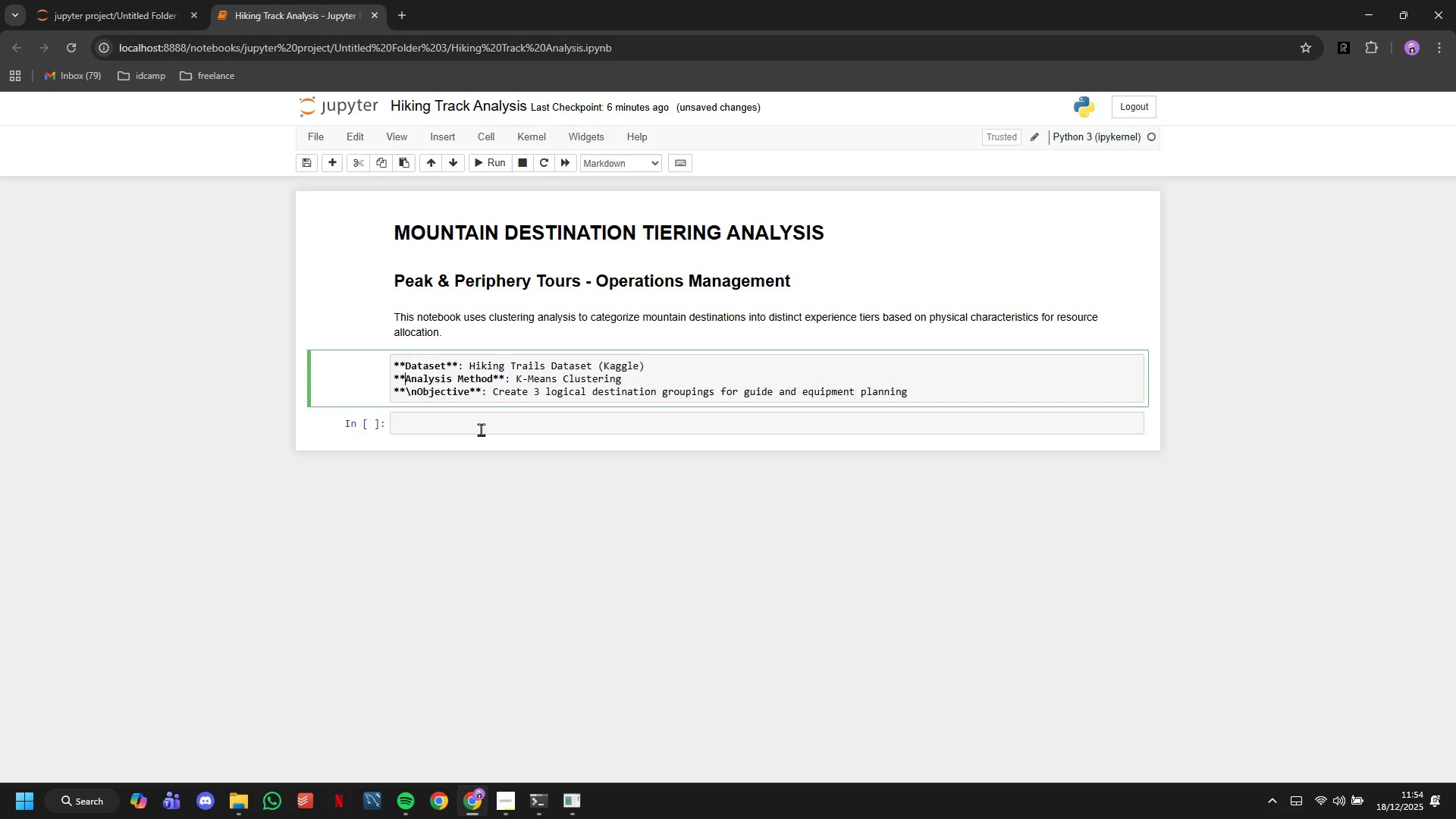 
key(Backspace)
 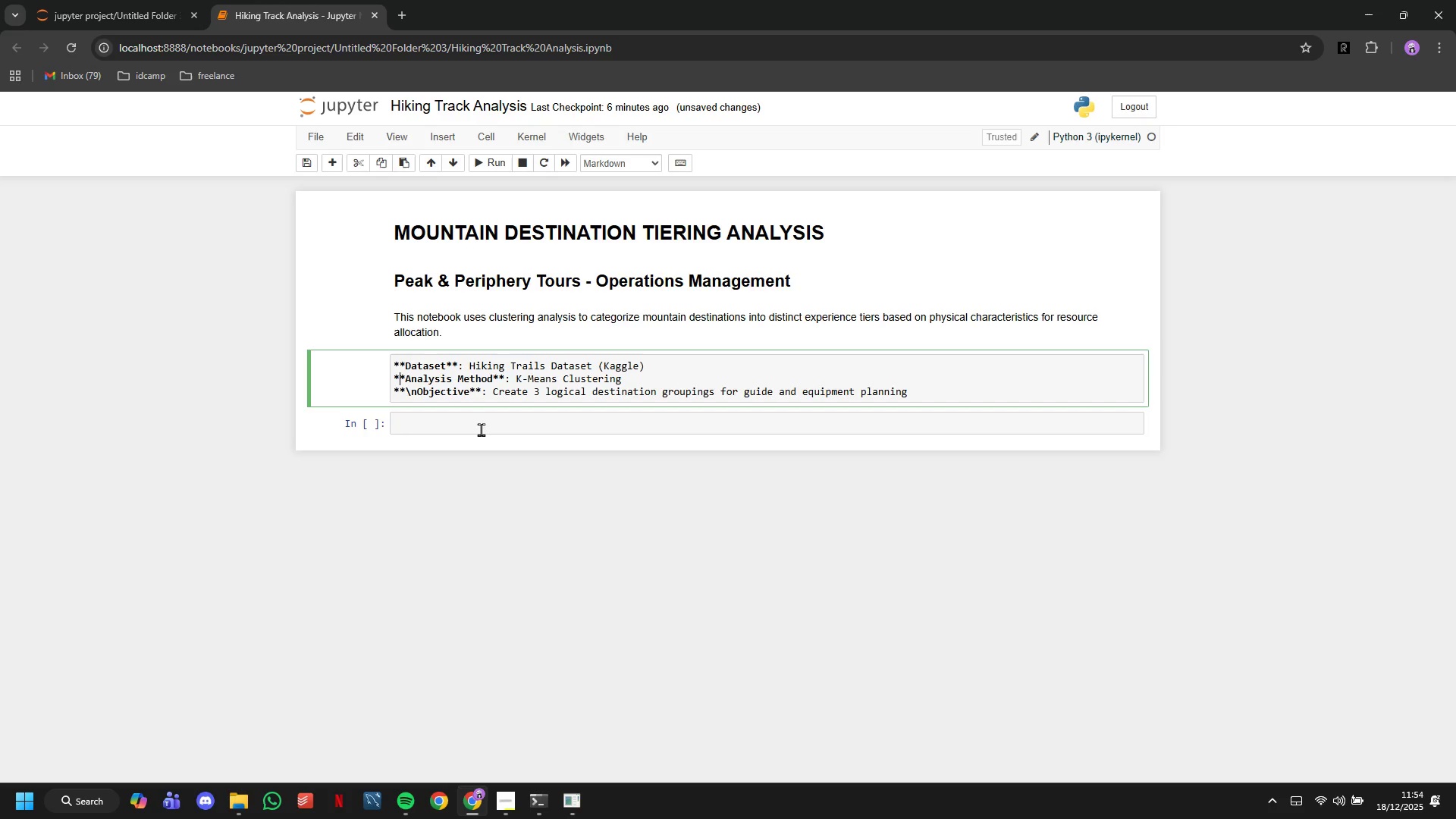 
key(Backspace)
 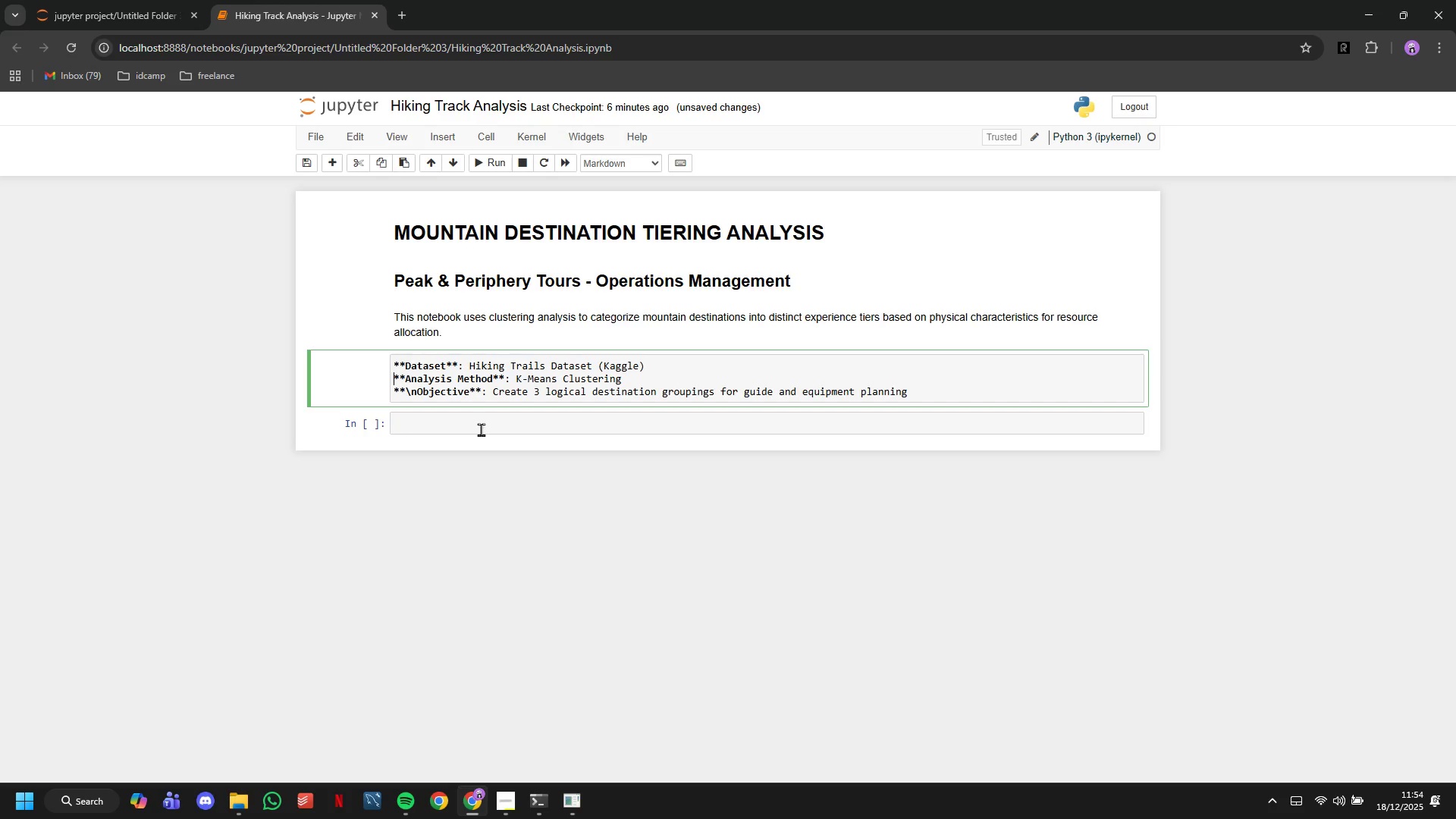 
key(ArrowLeft)
 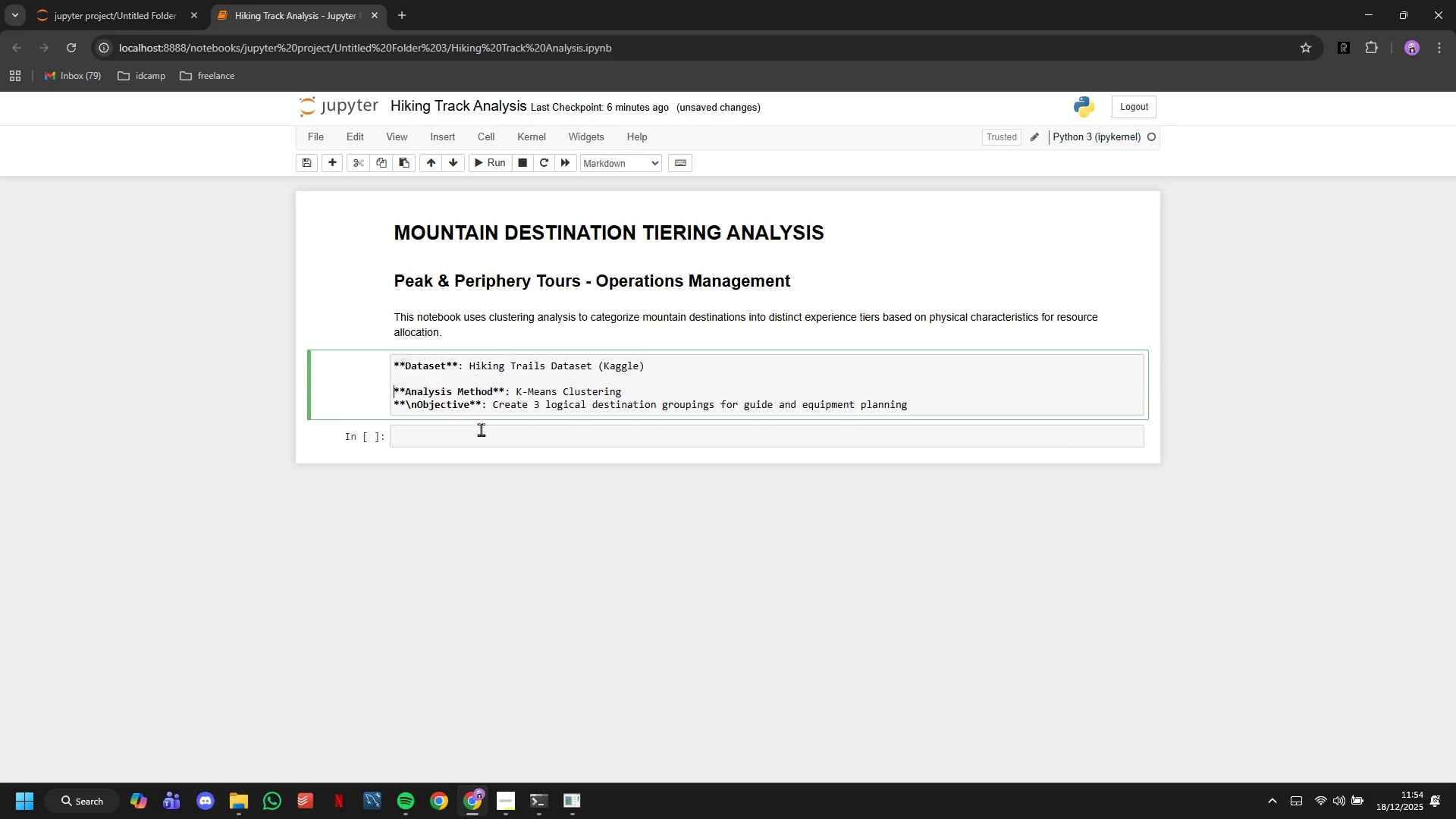 
key(ArrowLeft)
 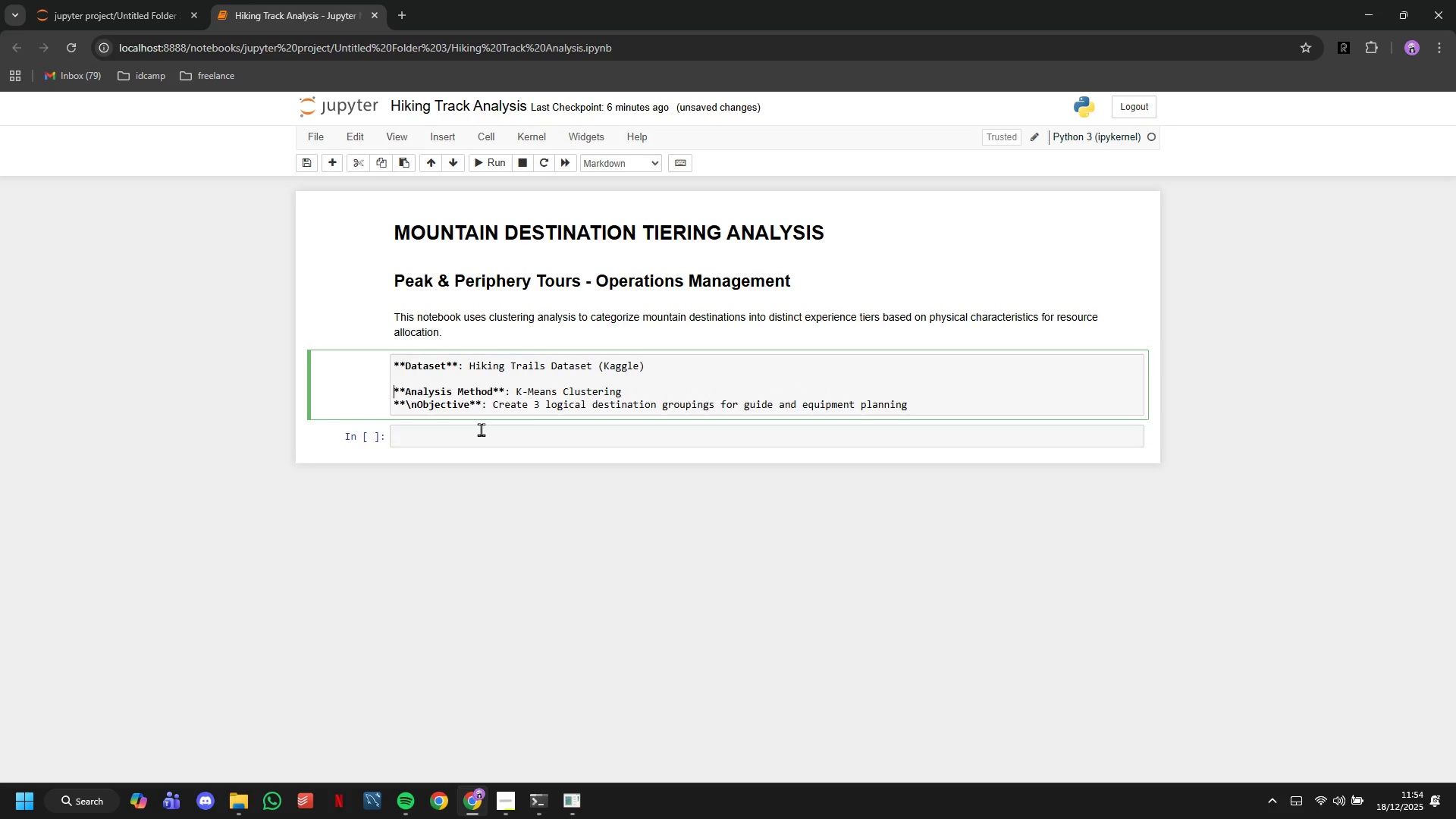 
key(Enter)
 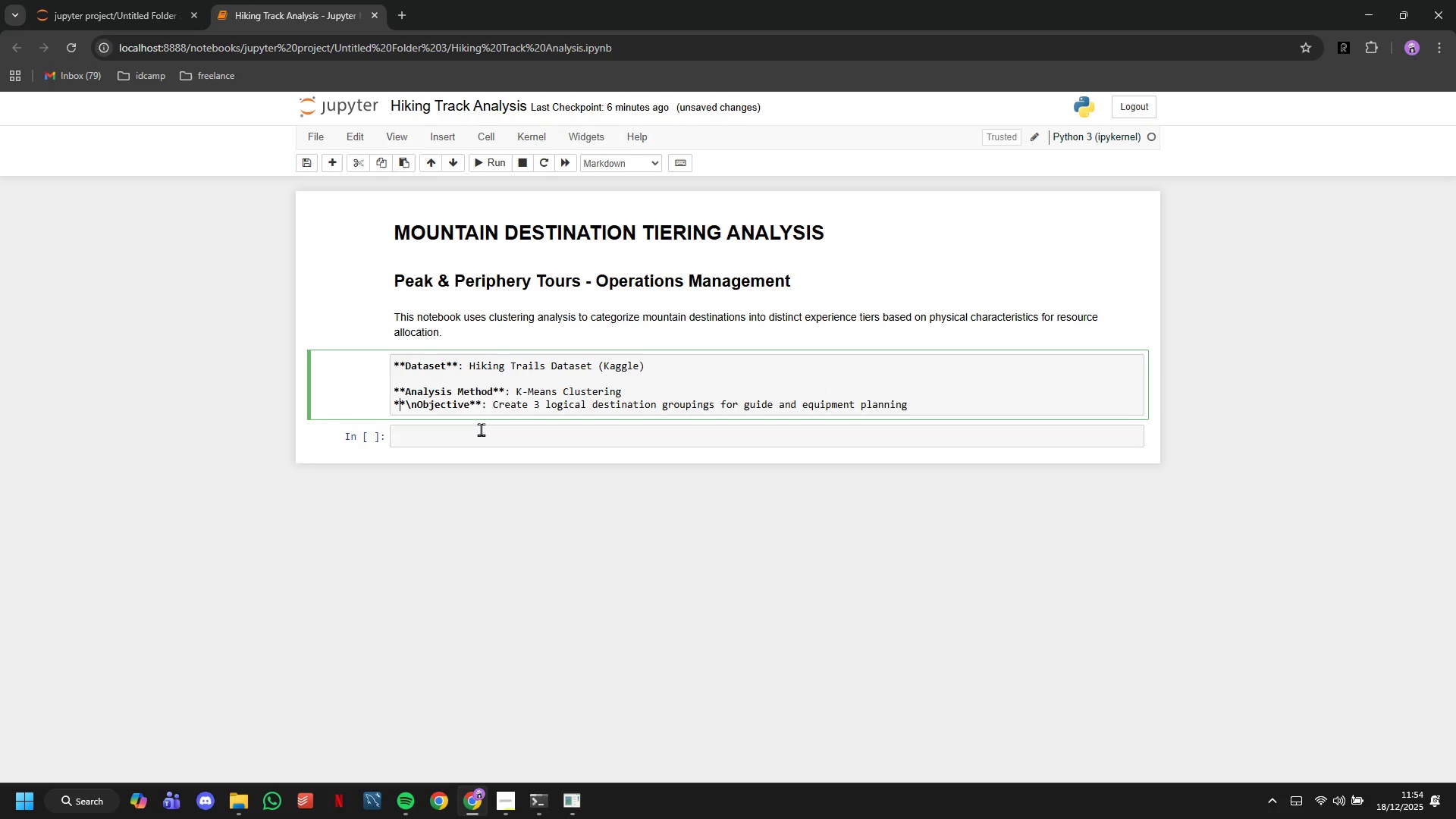 
key(ArrowDown)
 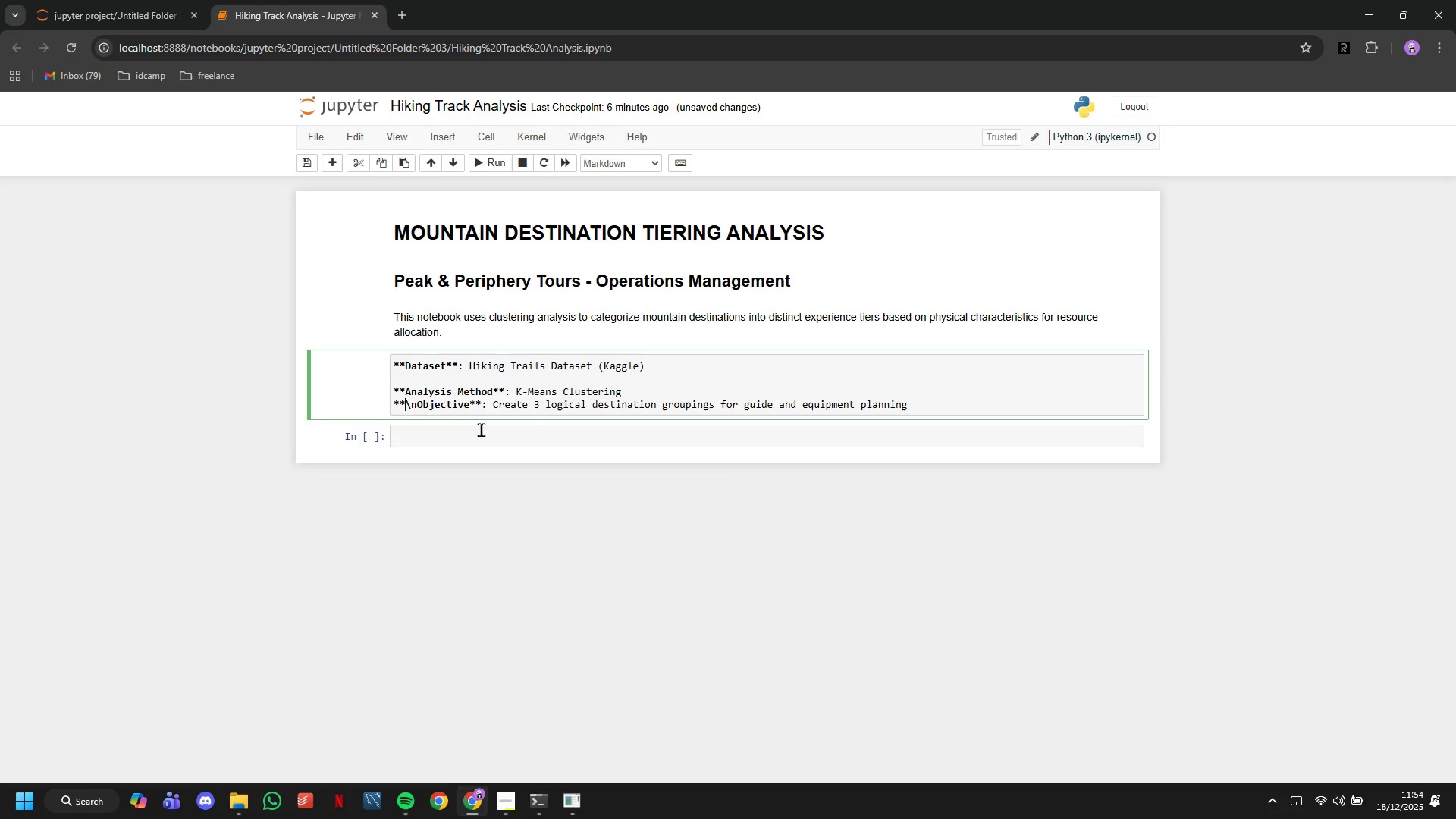 
key(ArrowRight)
 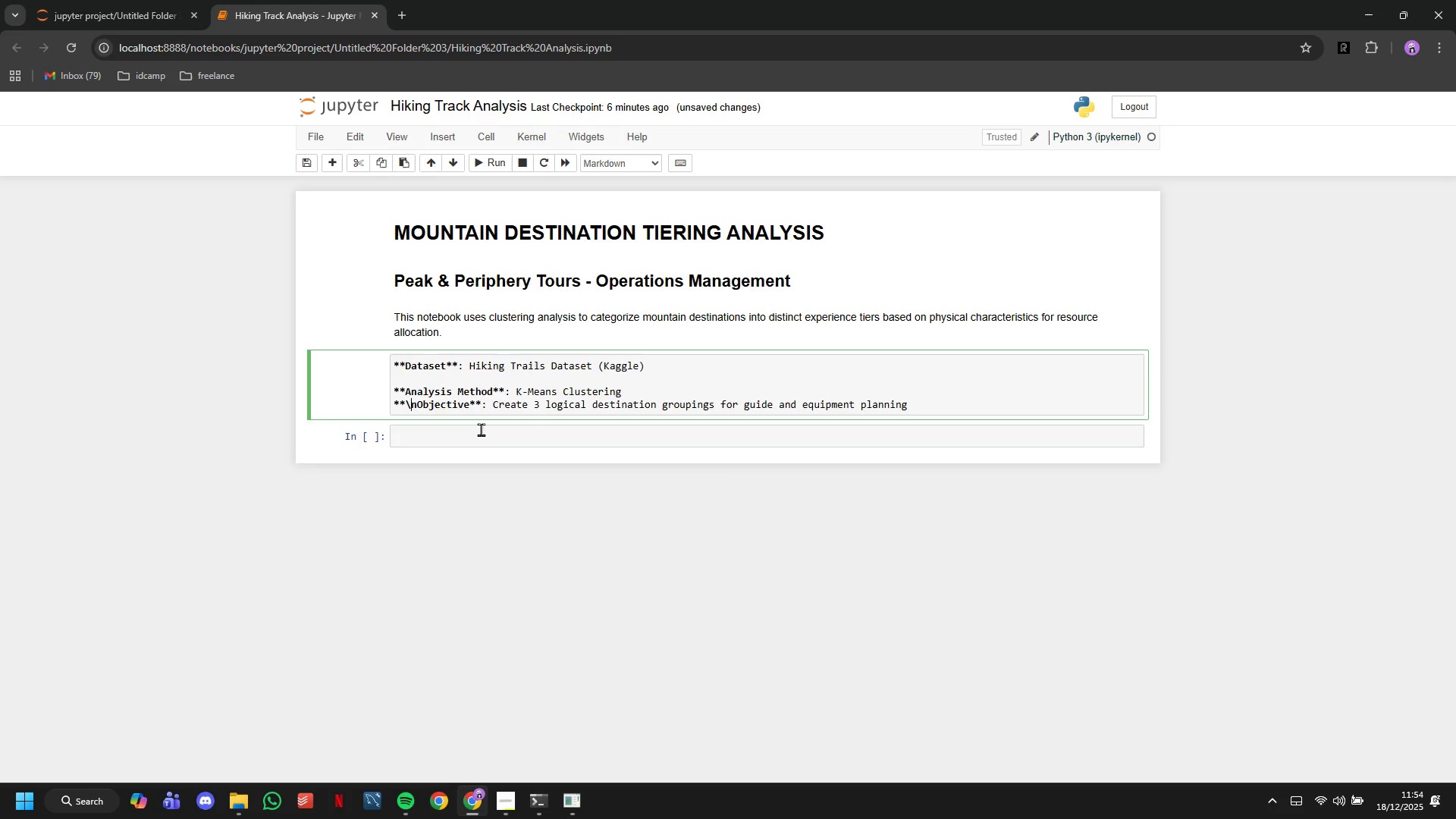 
key(ArrowRight)
 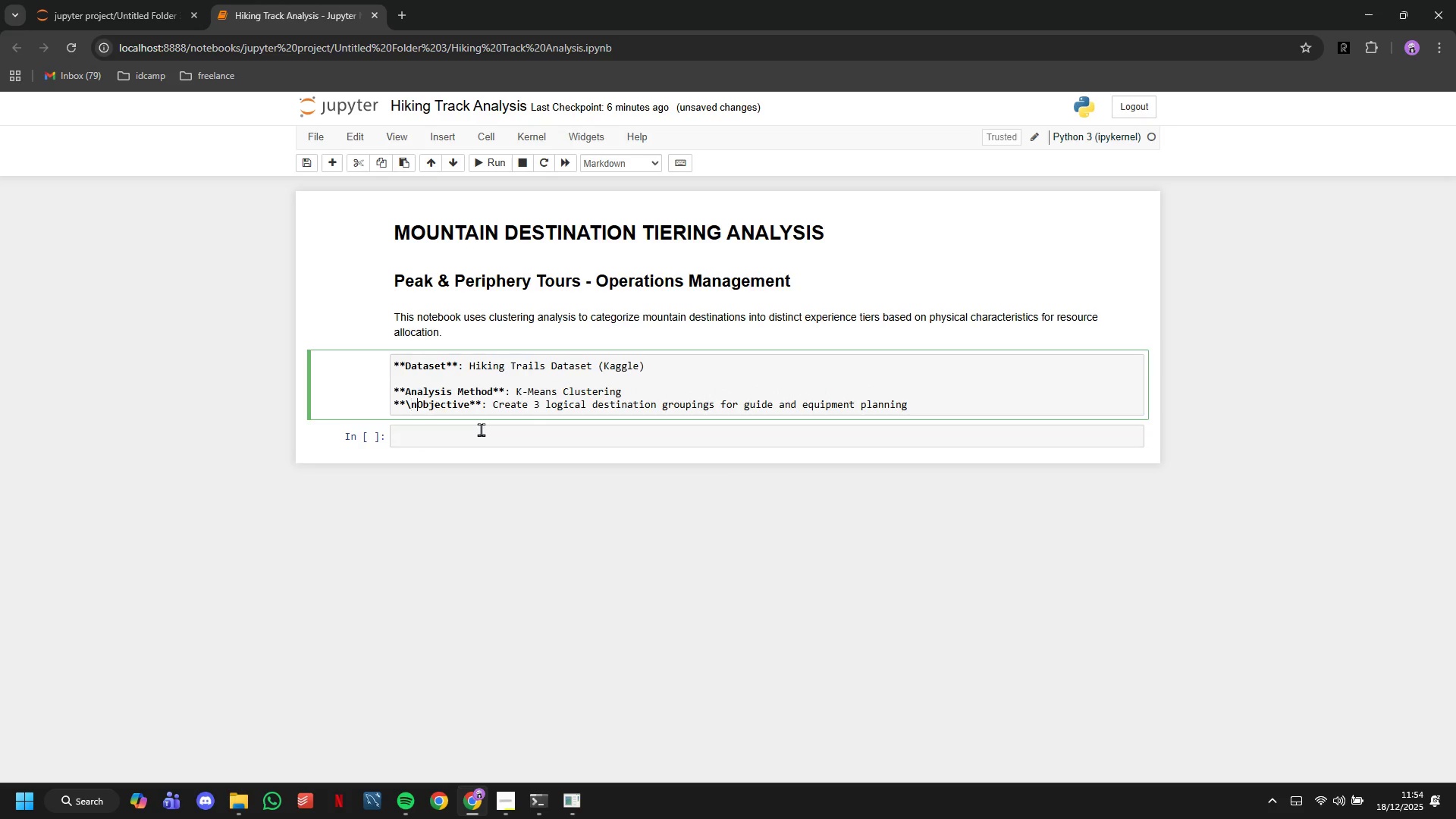 
key(ArrowRight)
 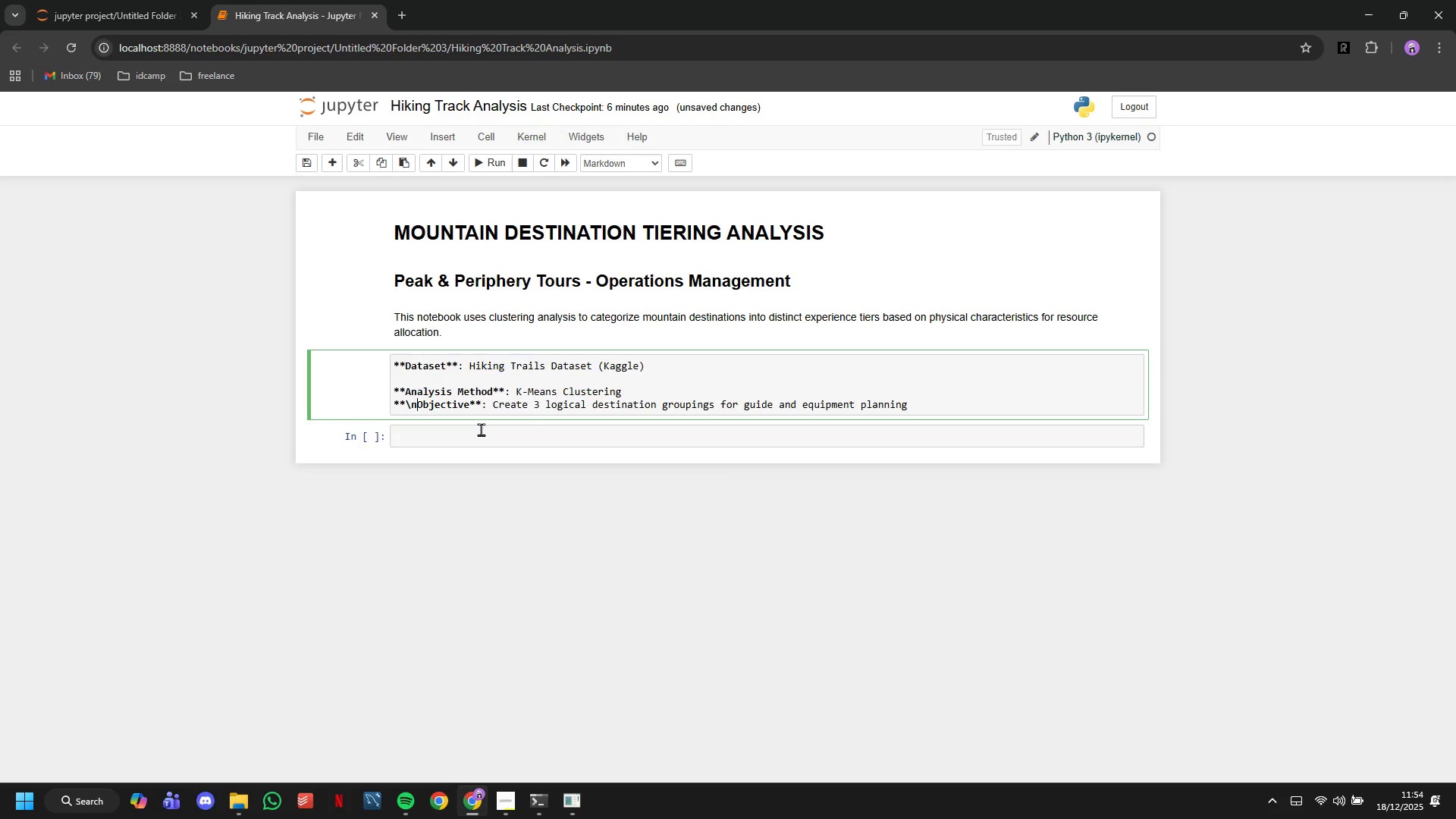 
key(ArrowRight)
 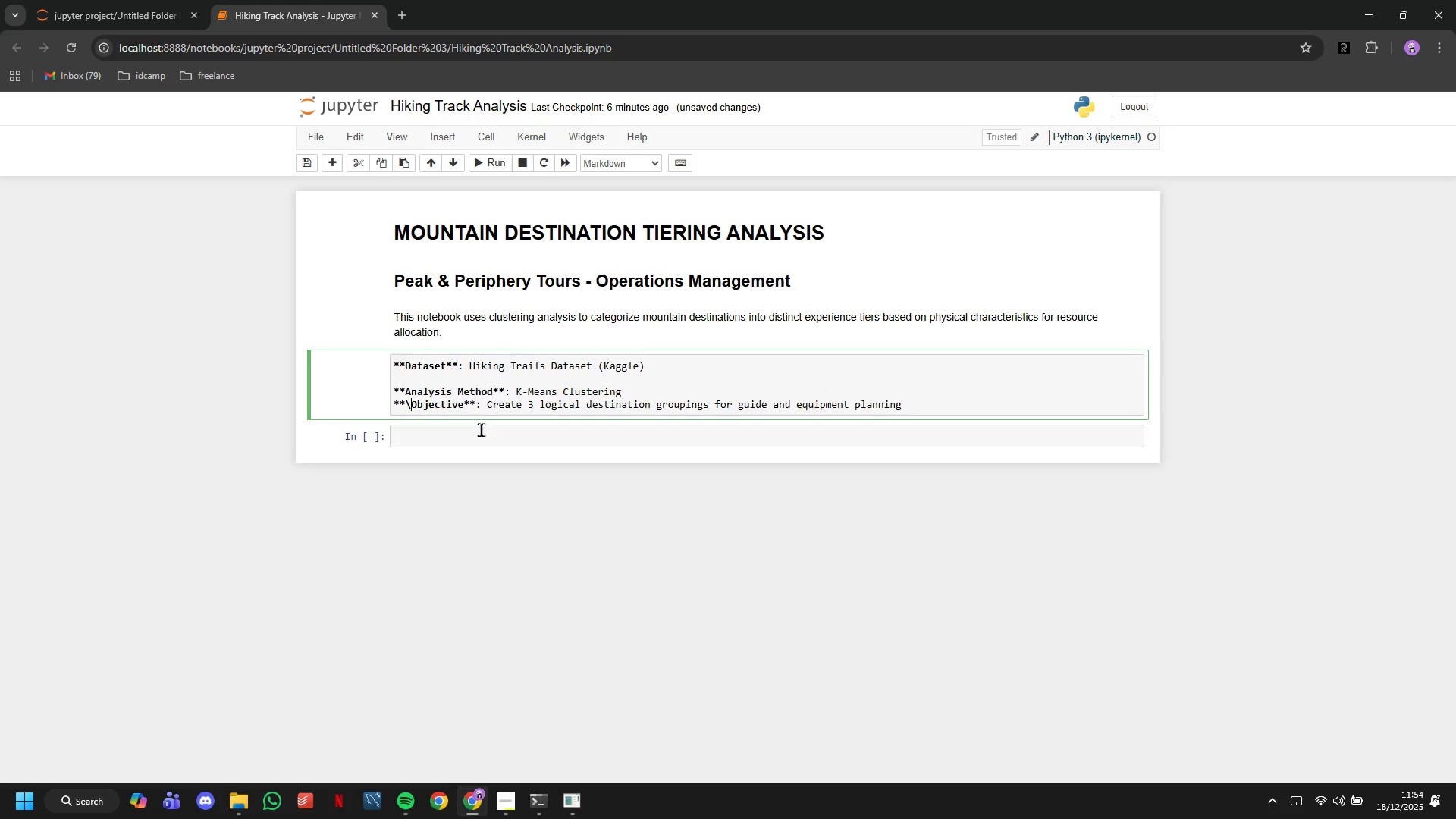 
key(Backspace)
 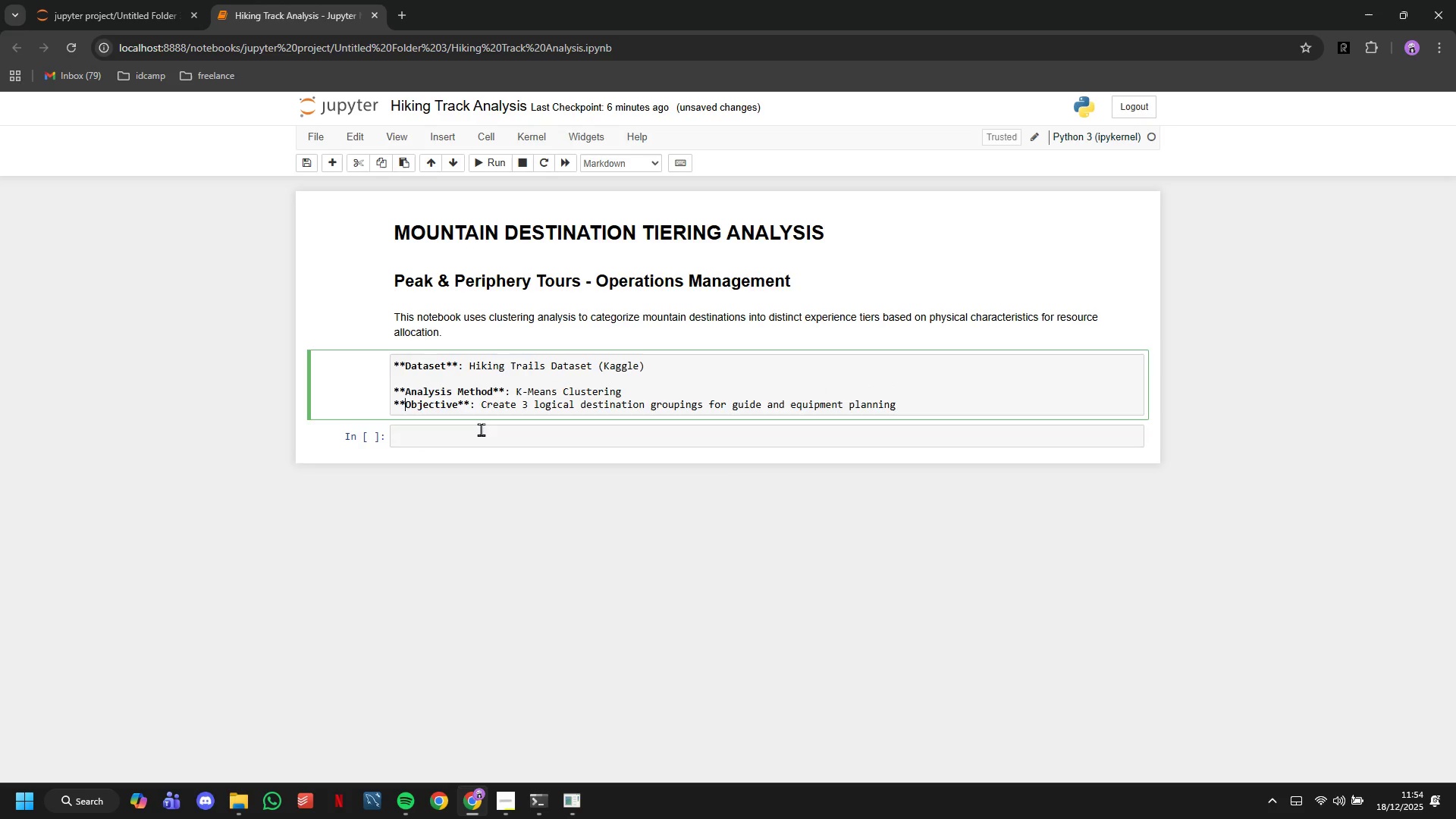 
key(Backspace)
 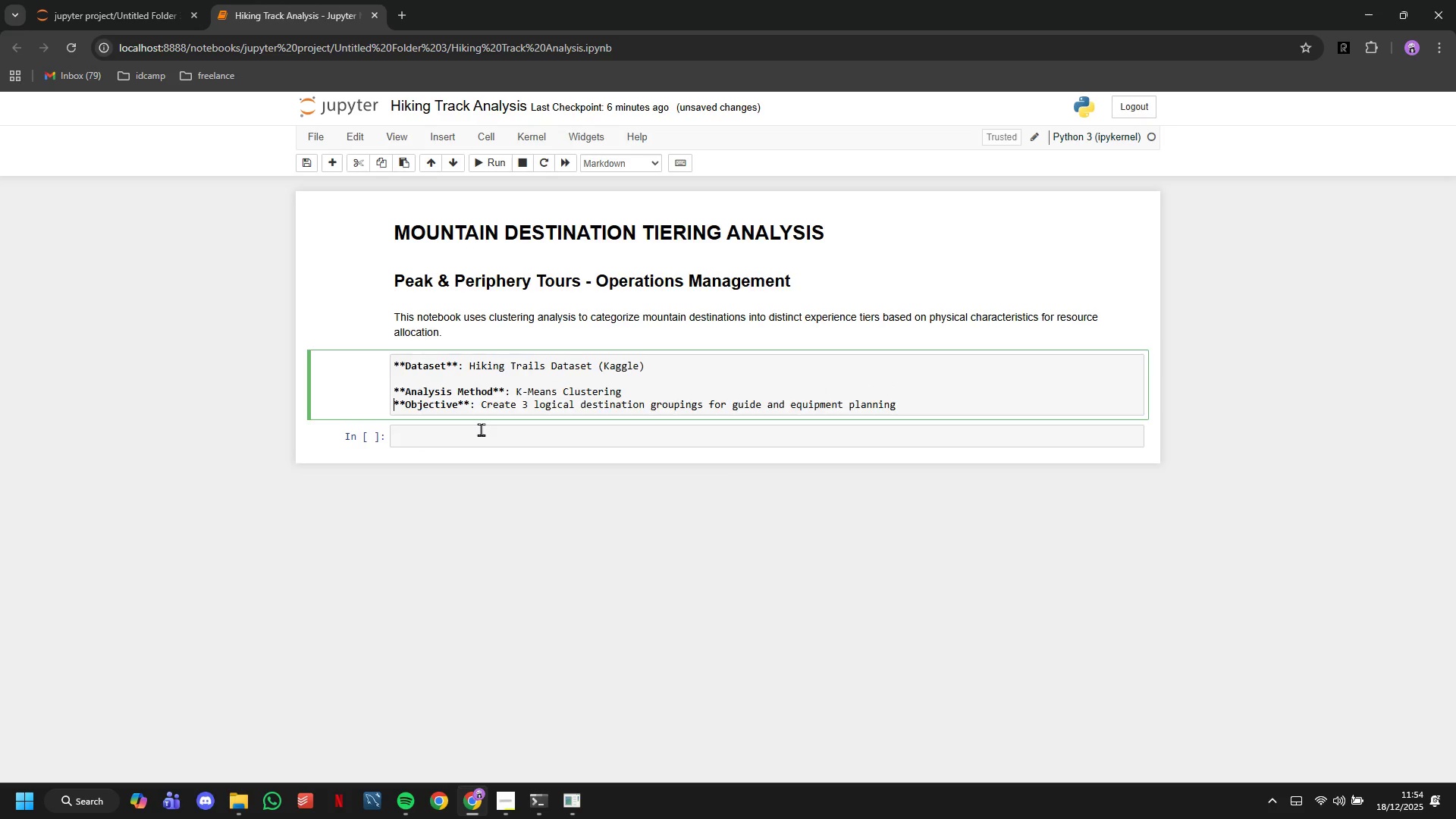 
key(ArrowLeft)
 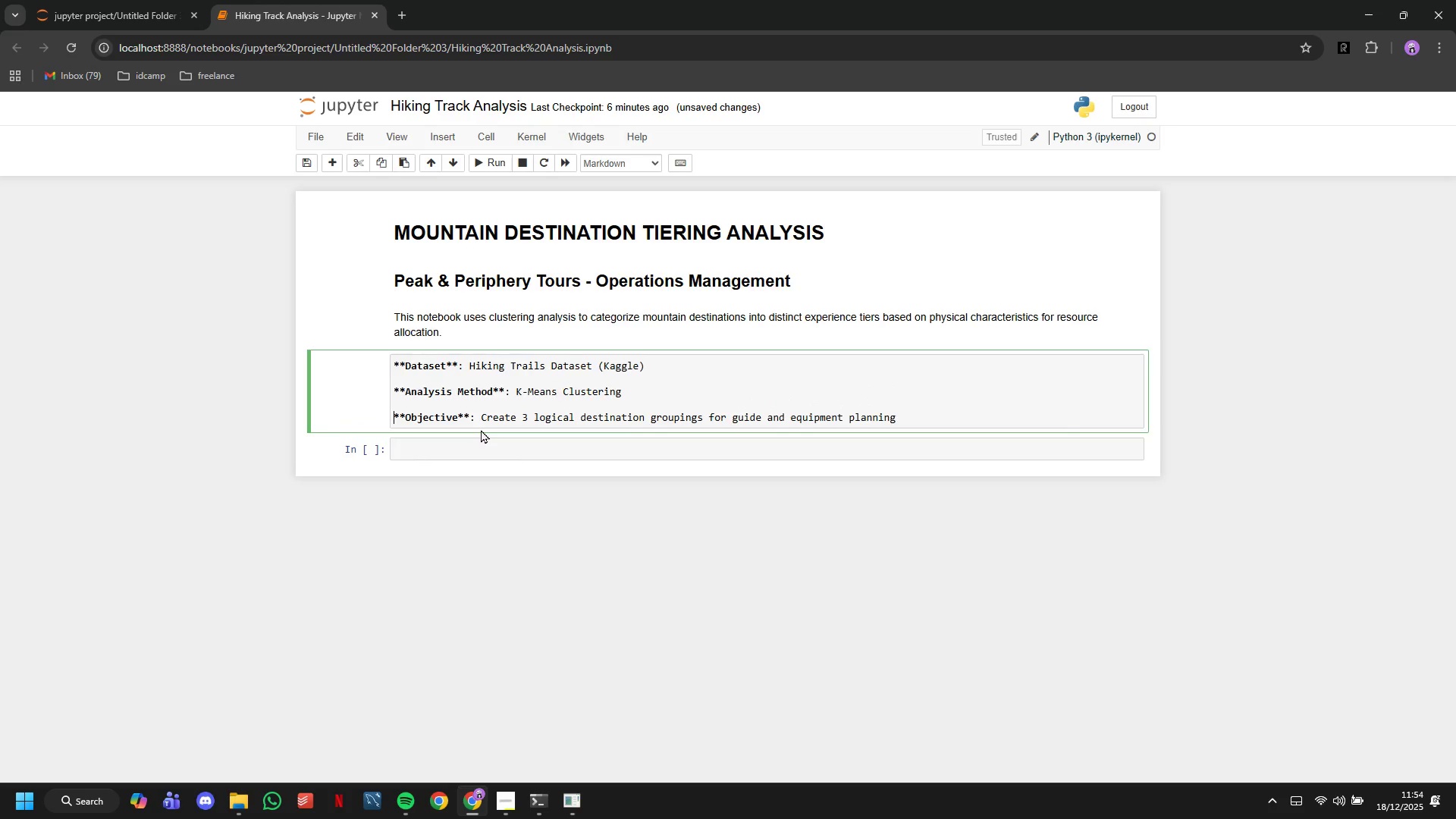 
key(ArrowLeft)
 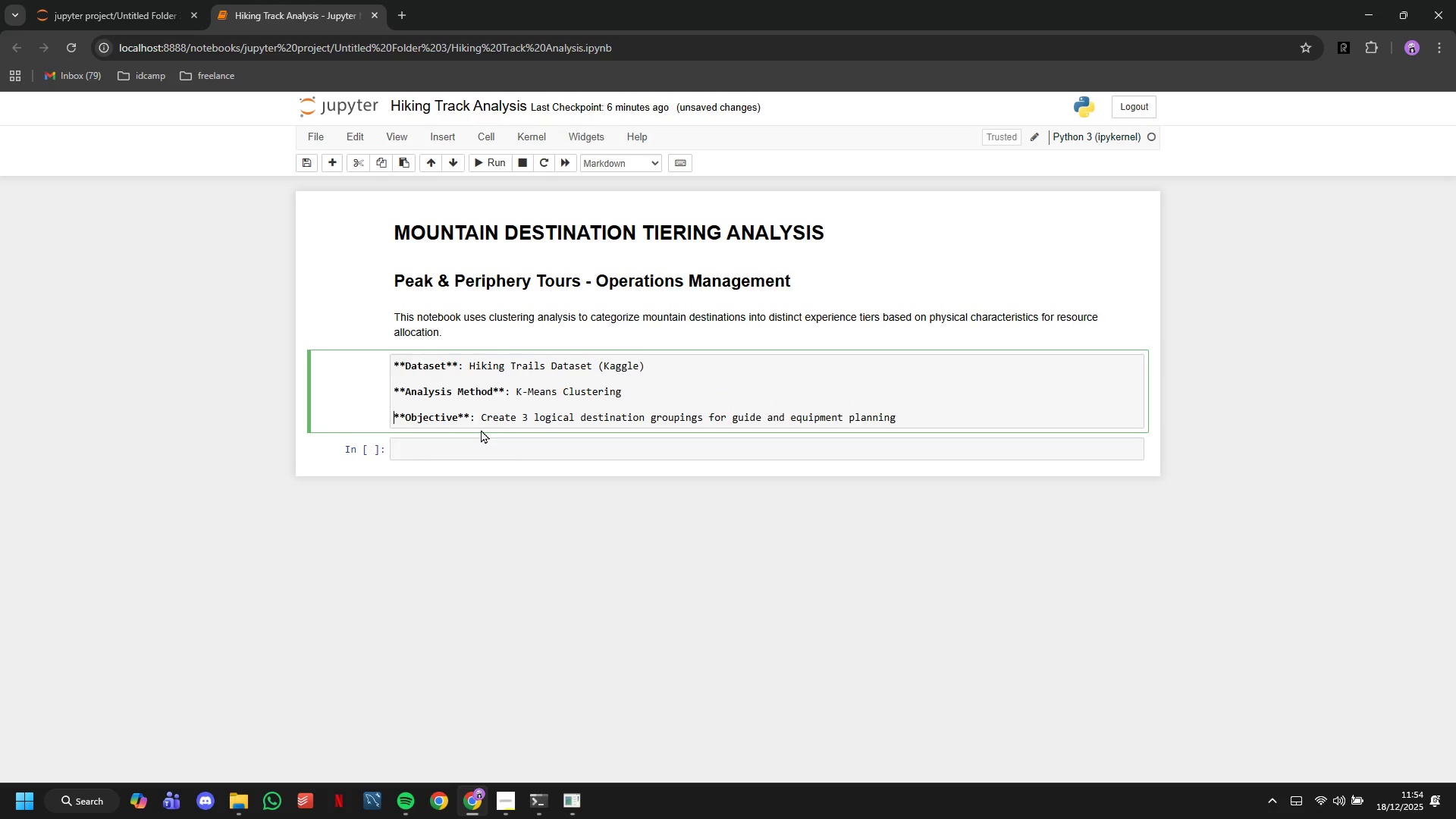 
key(Enter)
 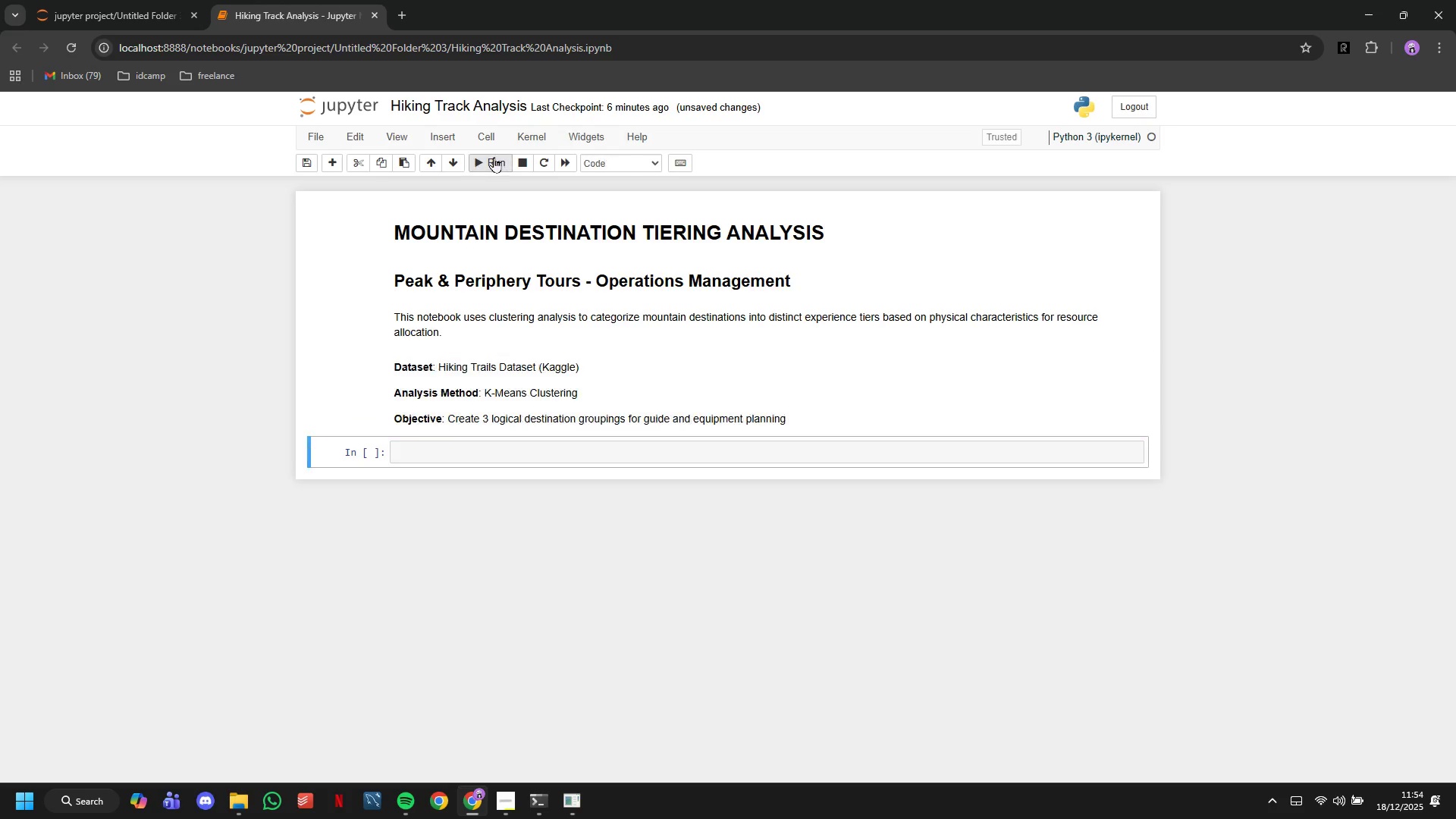 
left_click([494, 157])
 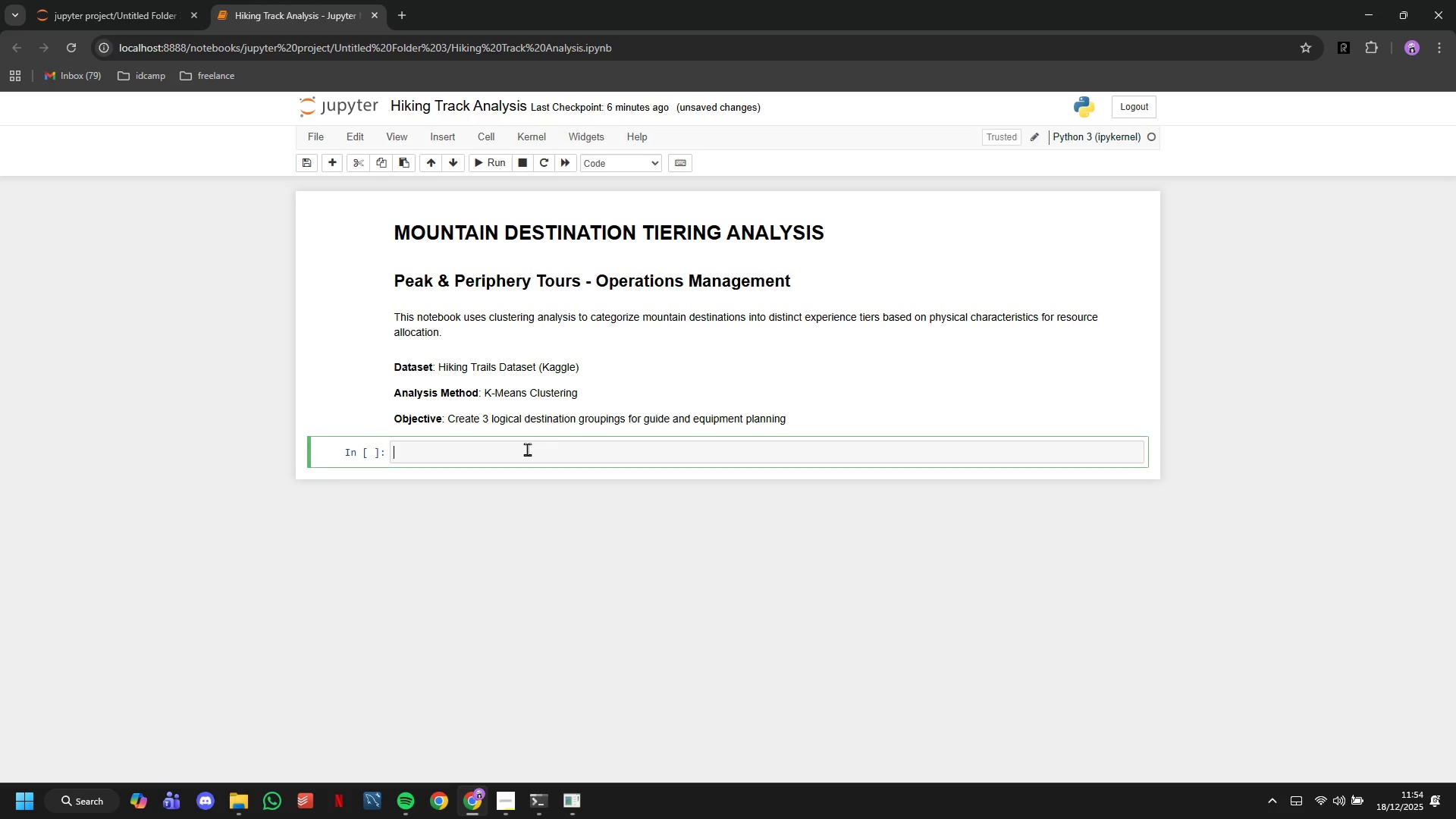 
left_click([527, 449])
 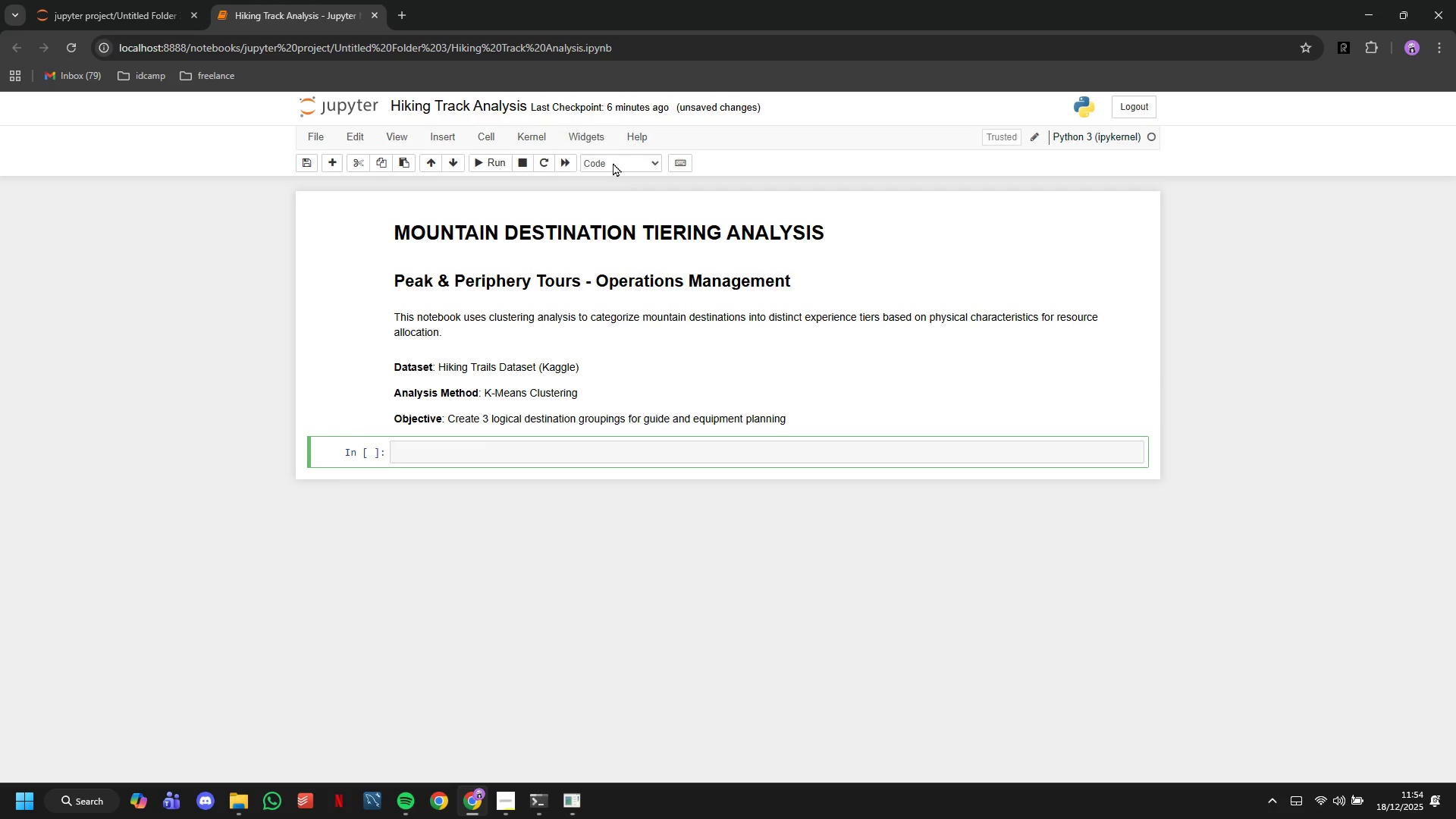 
left_click([613, 161])
 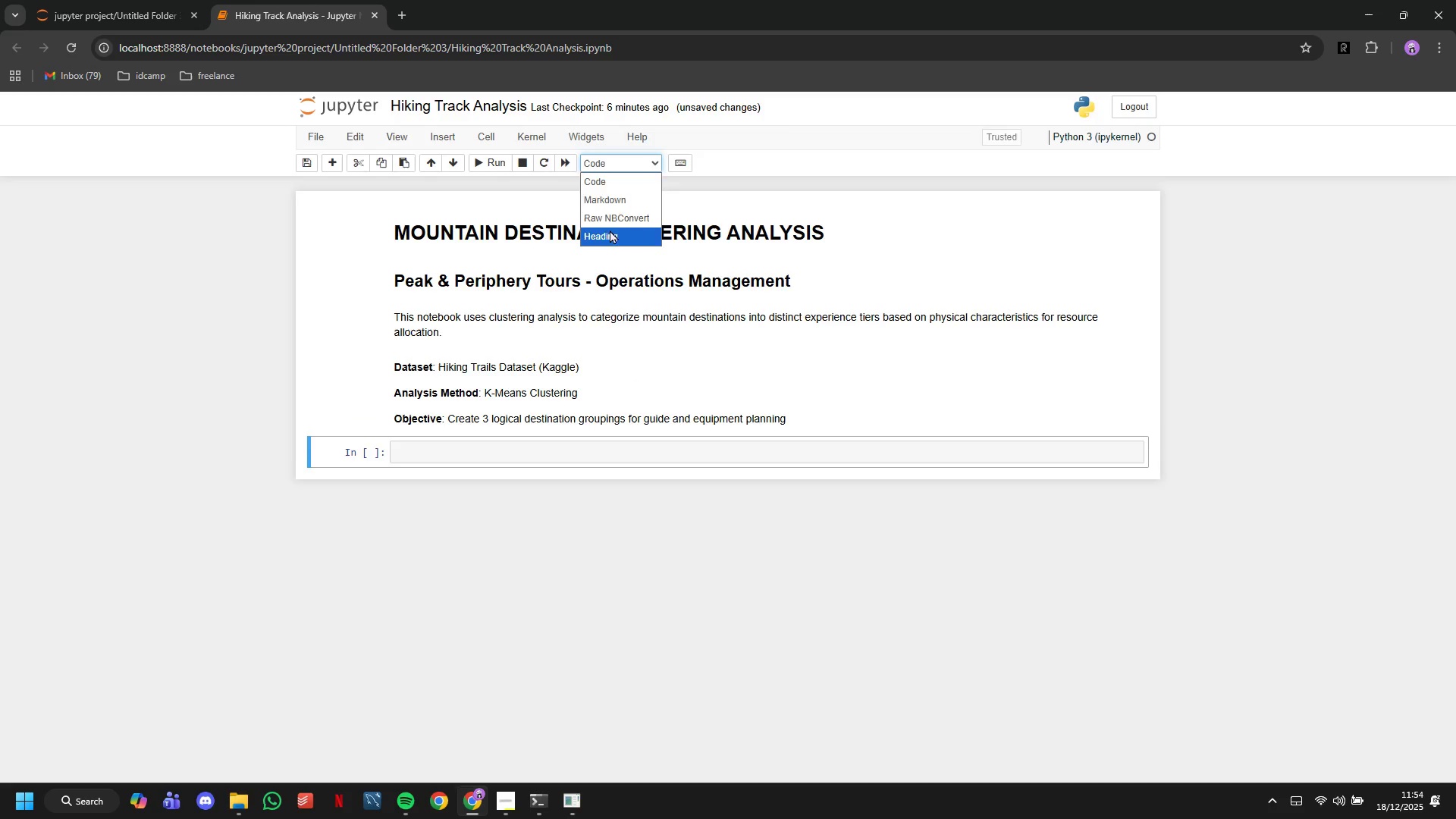 
left_click([610, 230])
 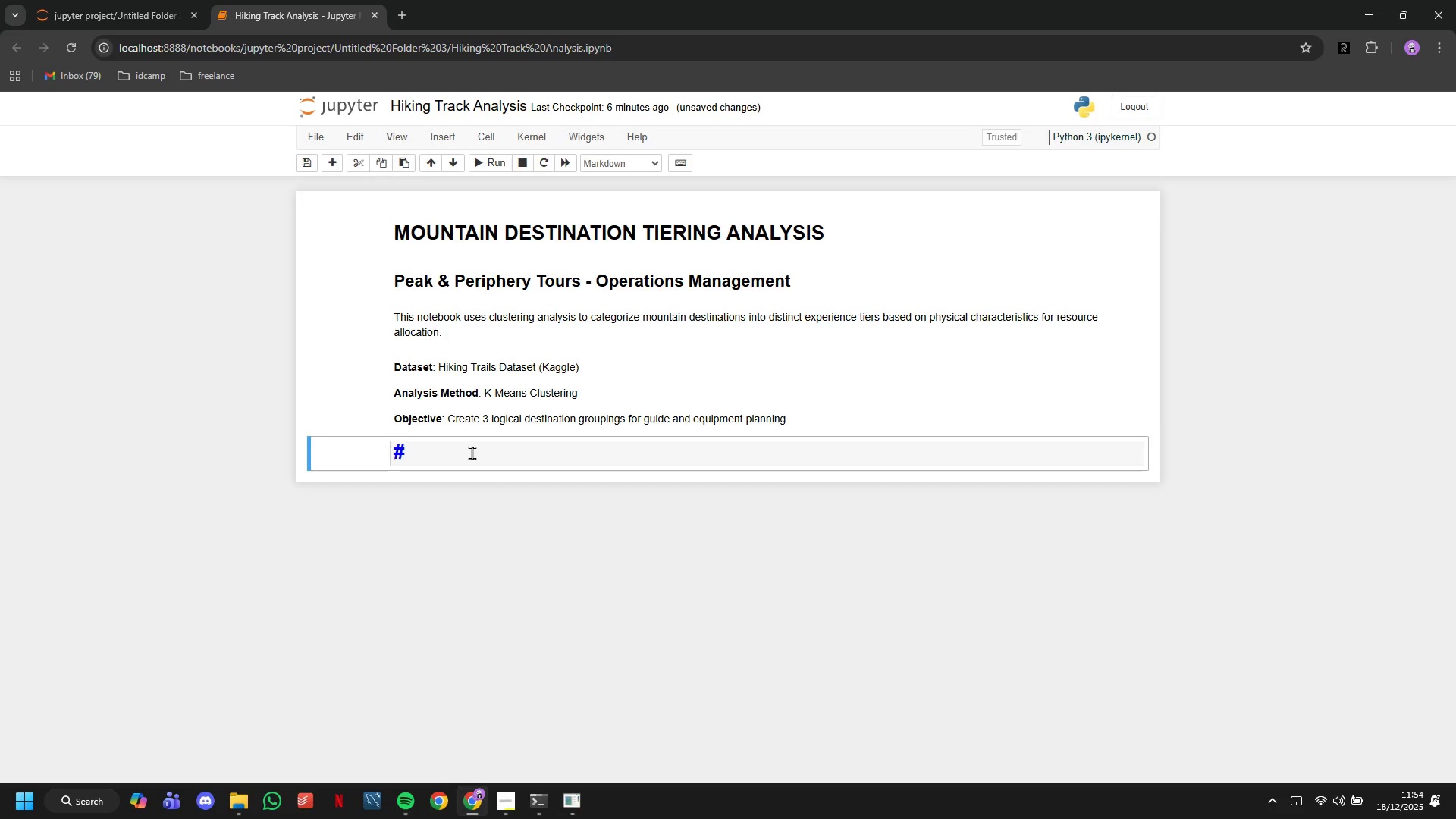 
left_click([471, 451])
 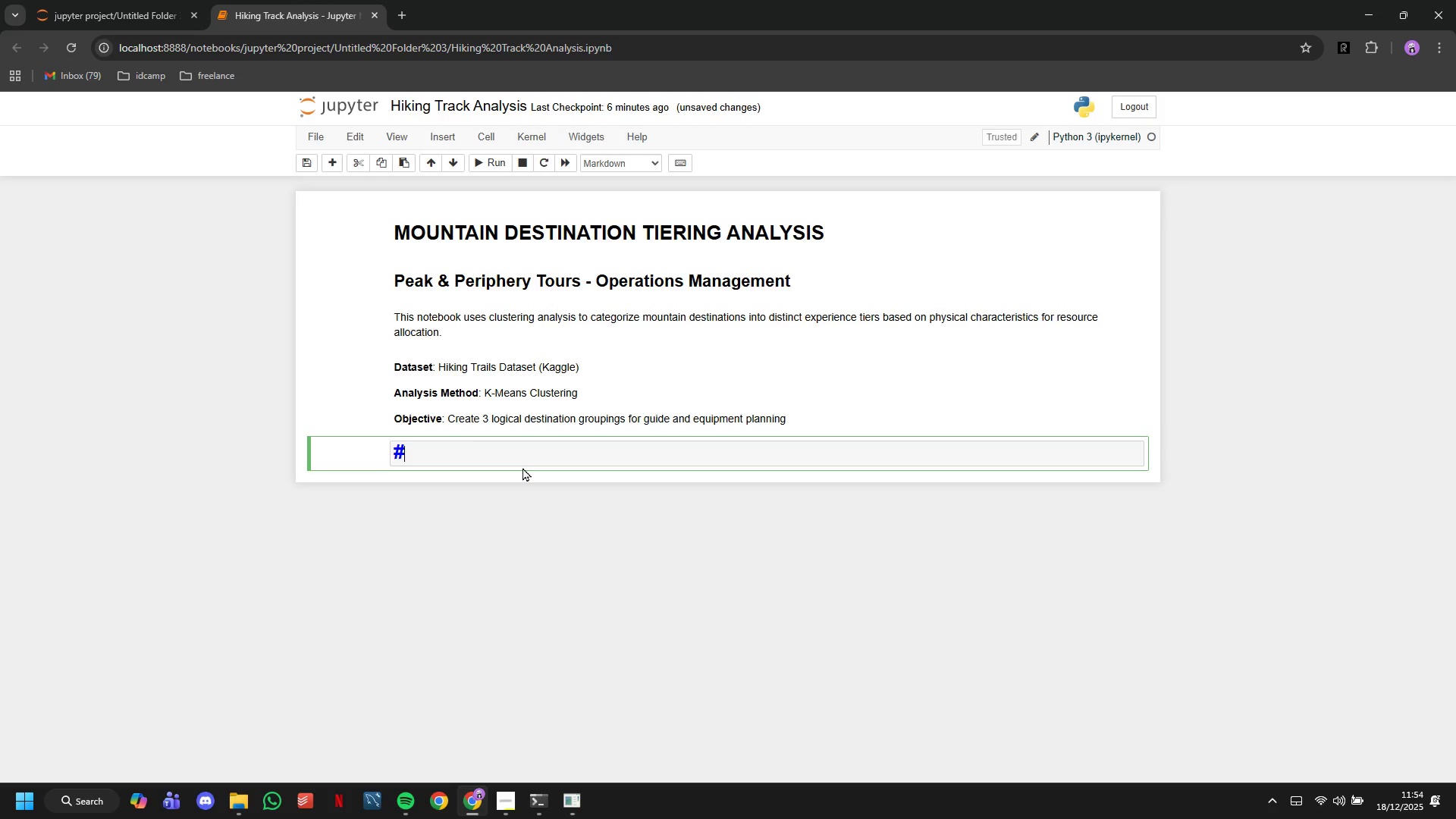 
key(ArrowLeft)
 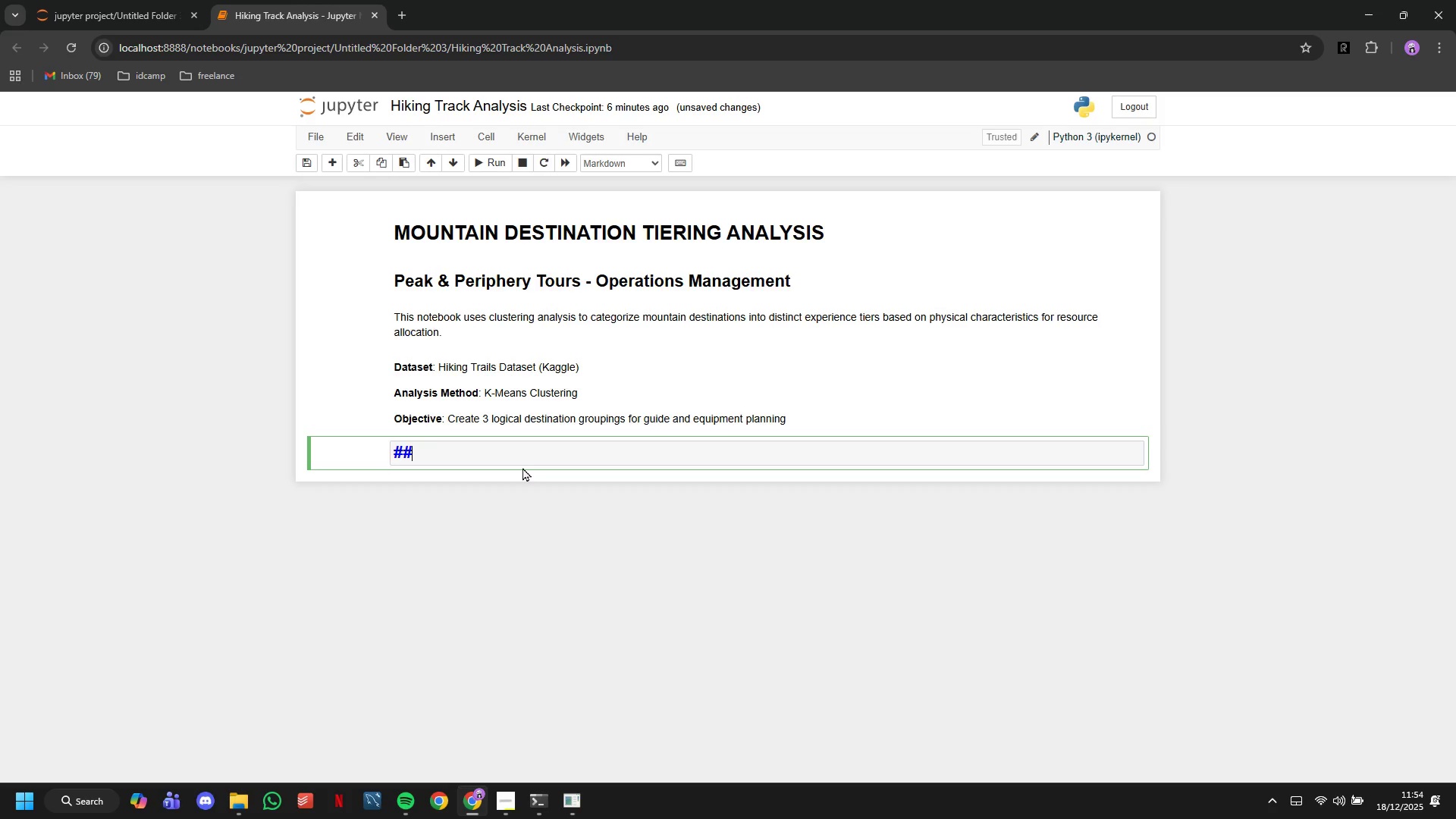 
type(# 1. Setup and Imports)
 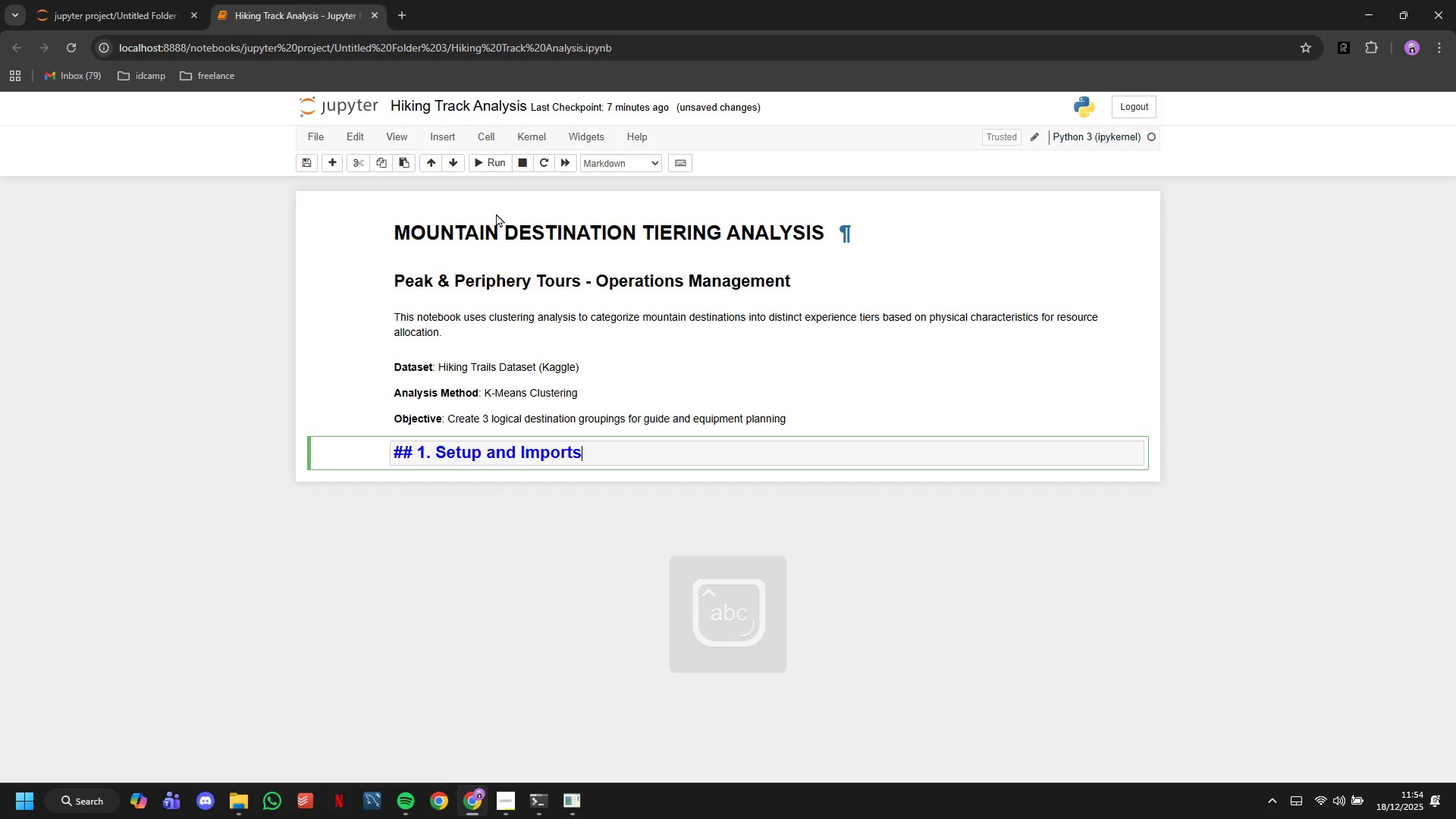 
left_click([494, 167])
 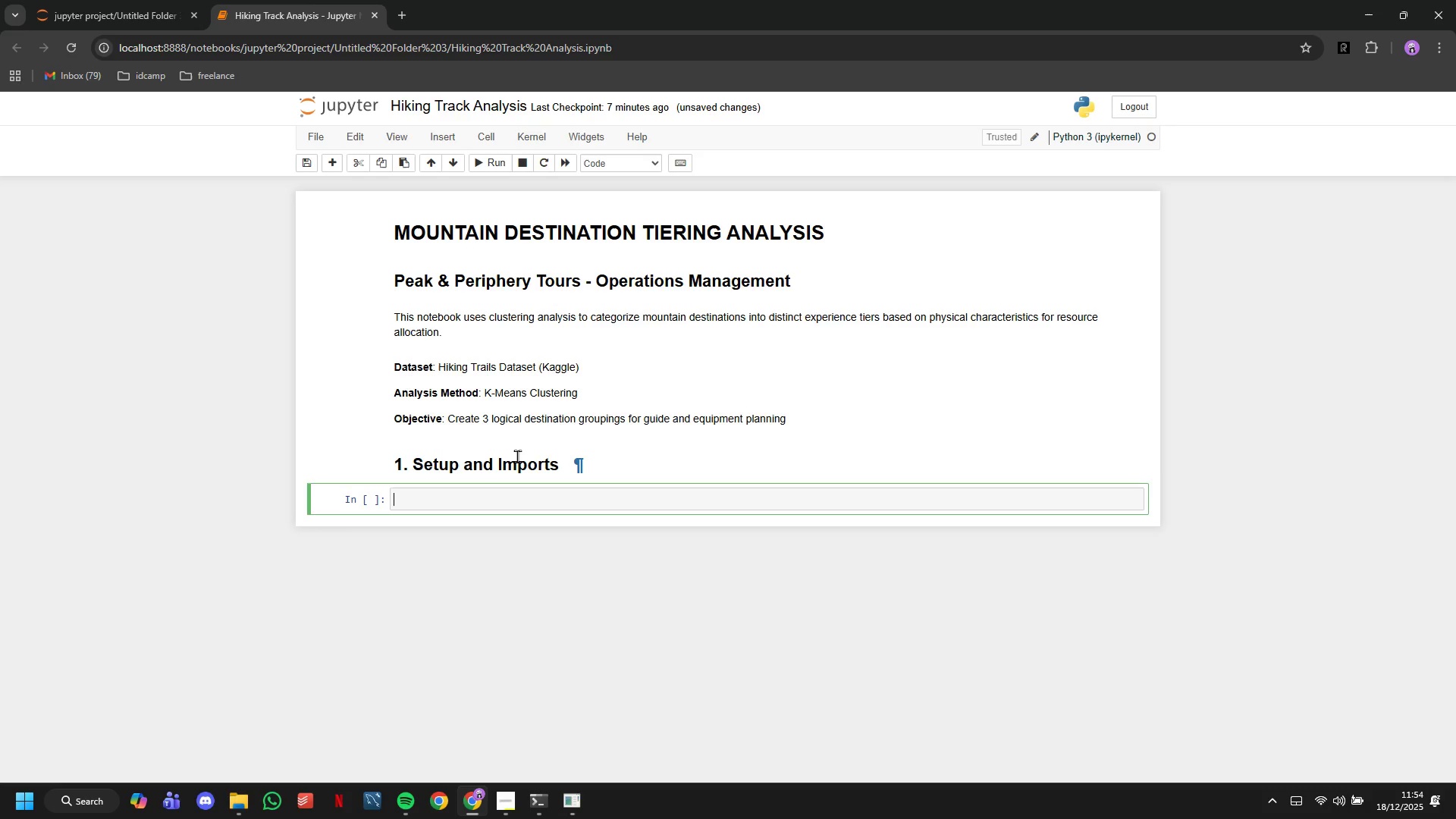 
type(impor)
key(Backspace)
key(Backspace)
type(ort padn)
key(Backspace)
key(Backspace)
type(na)
key(Backspace)
type(das as pd)
 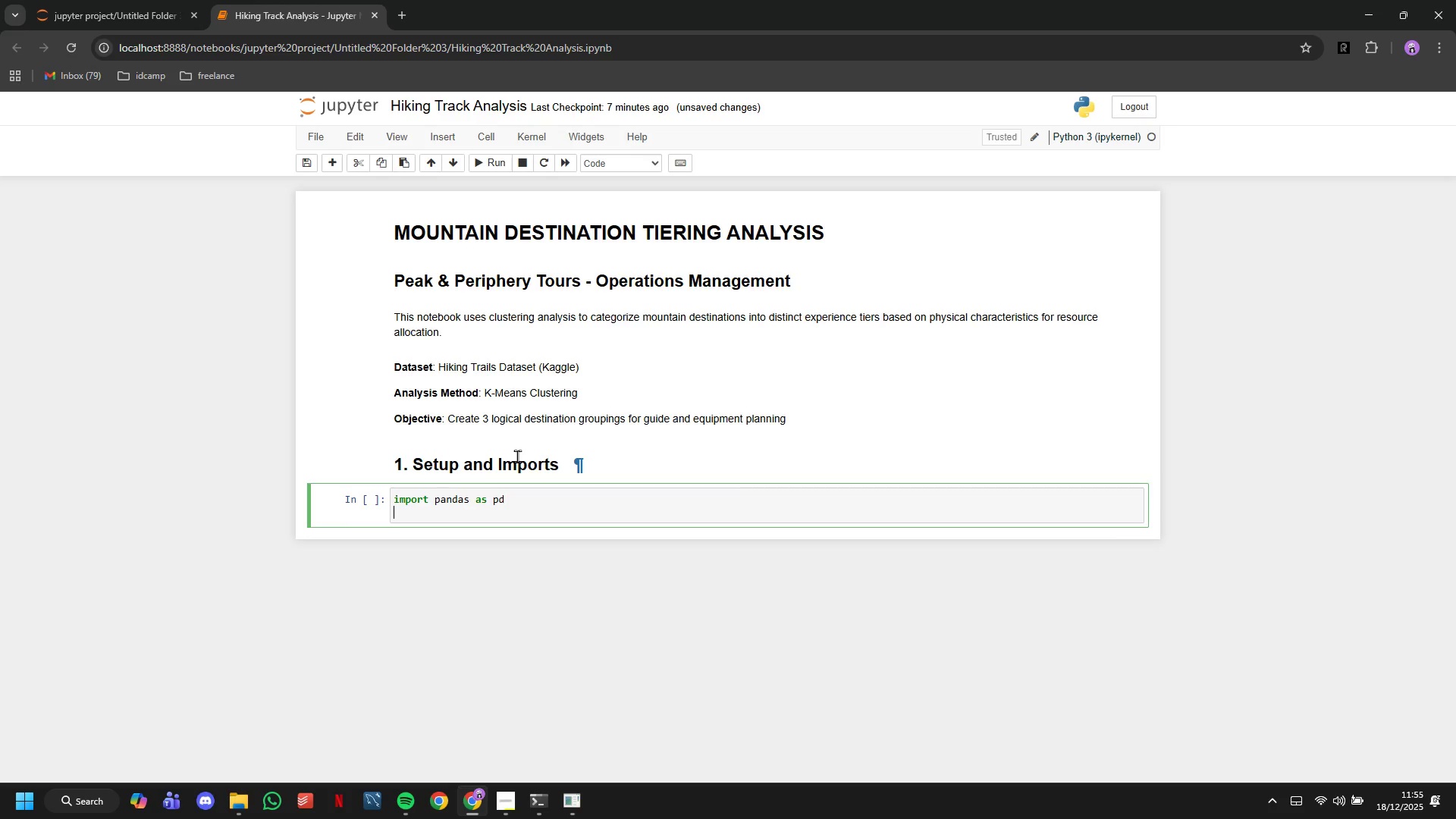 
key(Enter)
 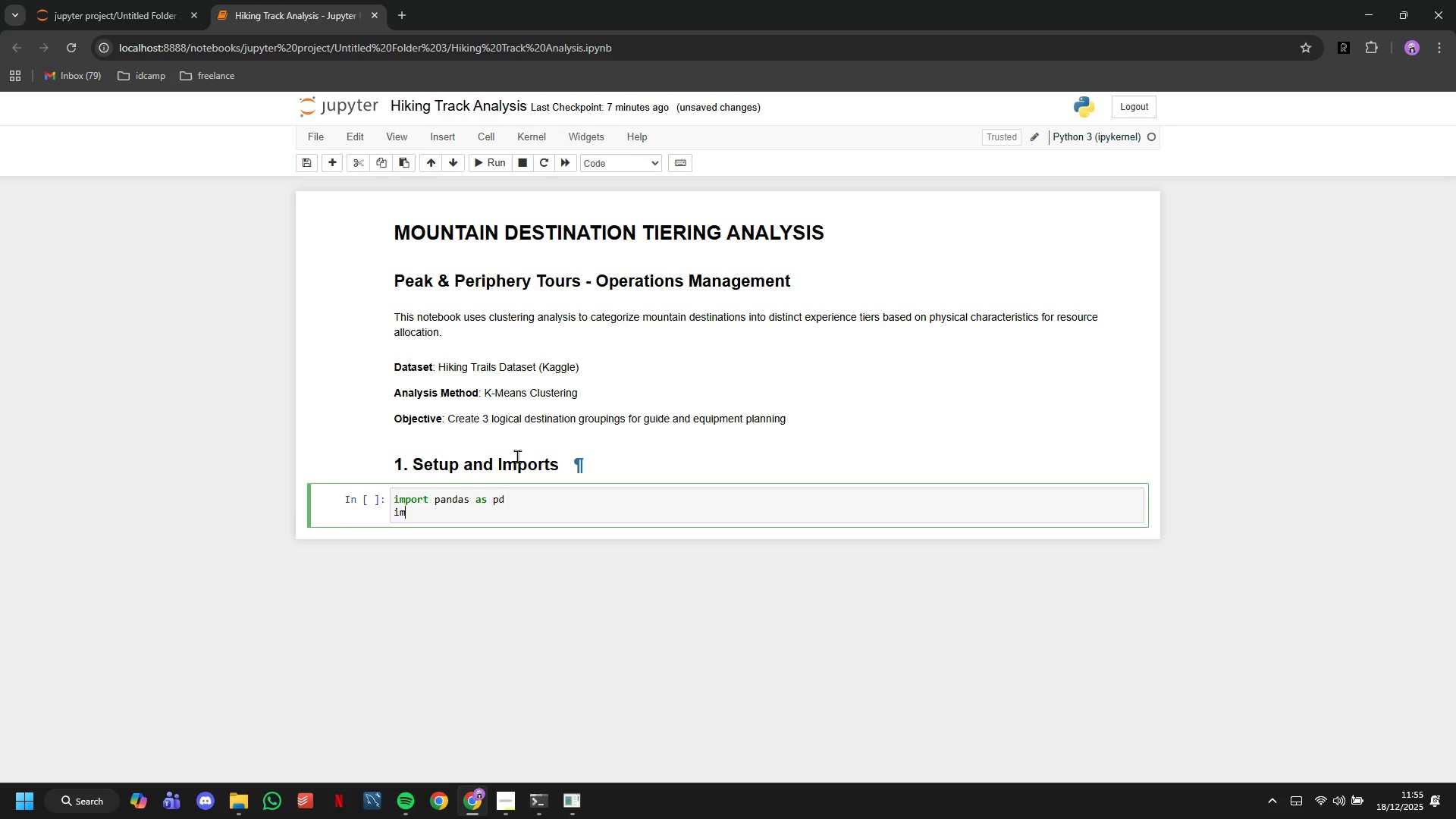 
type(import numpy as np)
 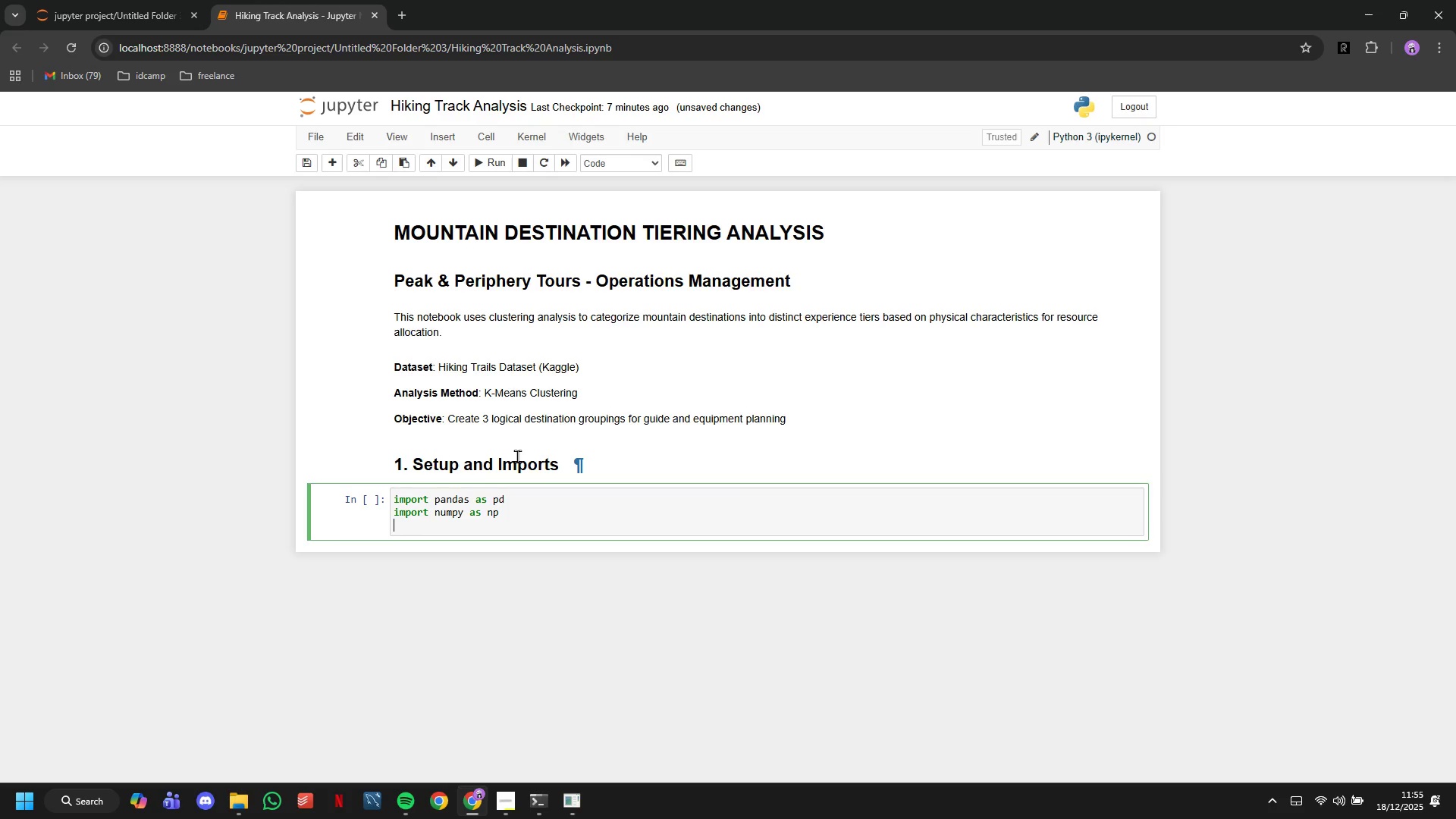 
key(Enter)
 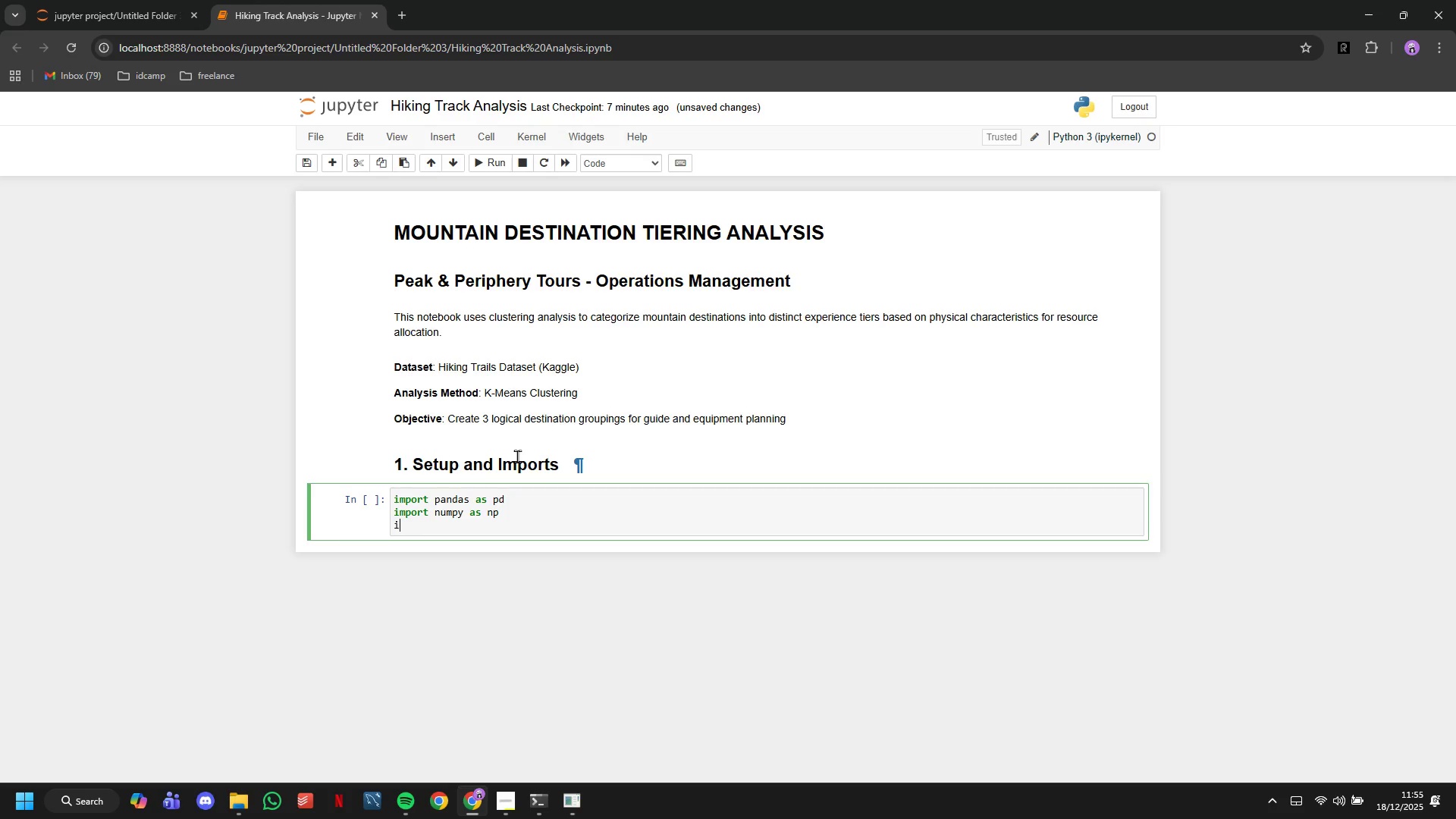 
type(import matplotlib.pyplot as plt)
 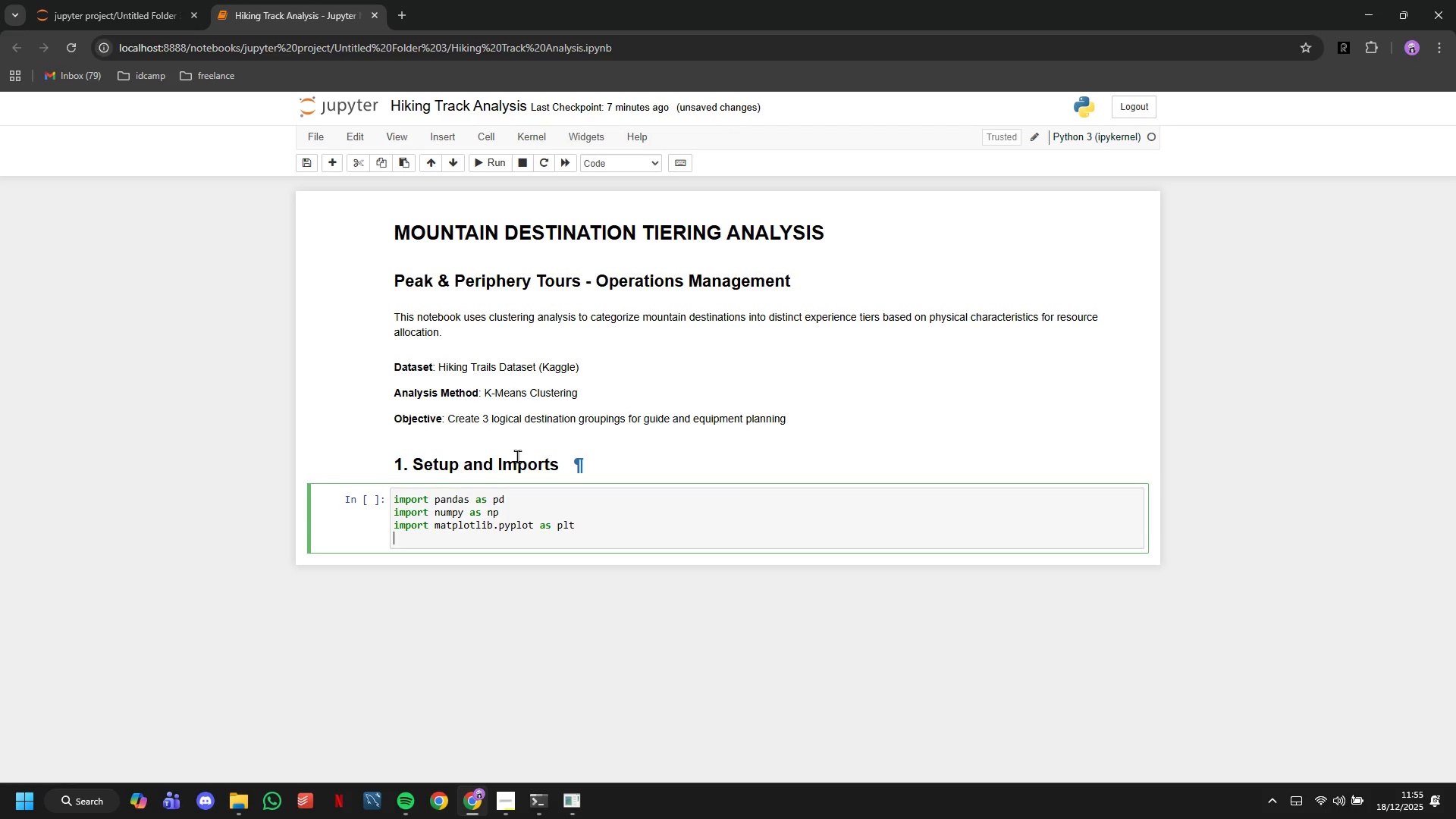 
key(Enter)
 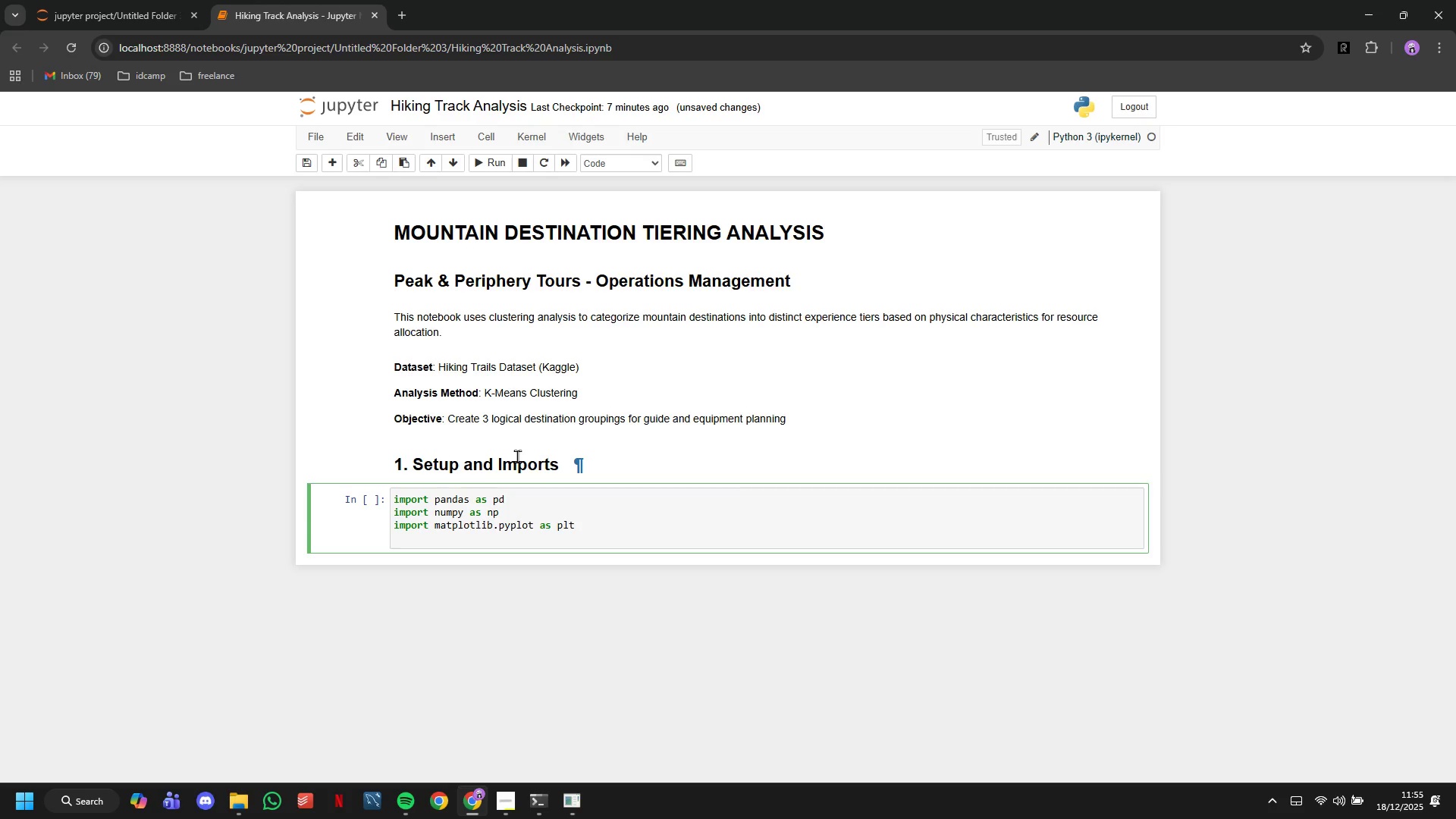 
type(import seaborn as sns)
 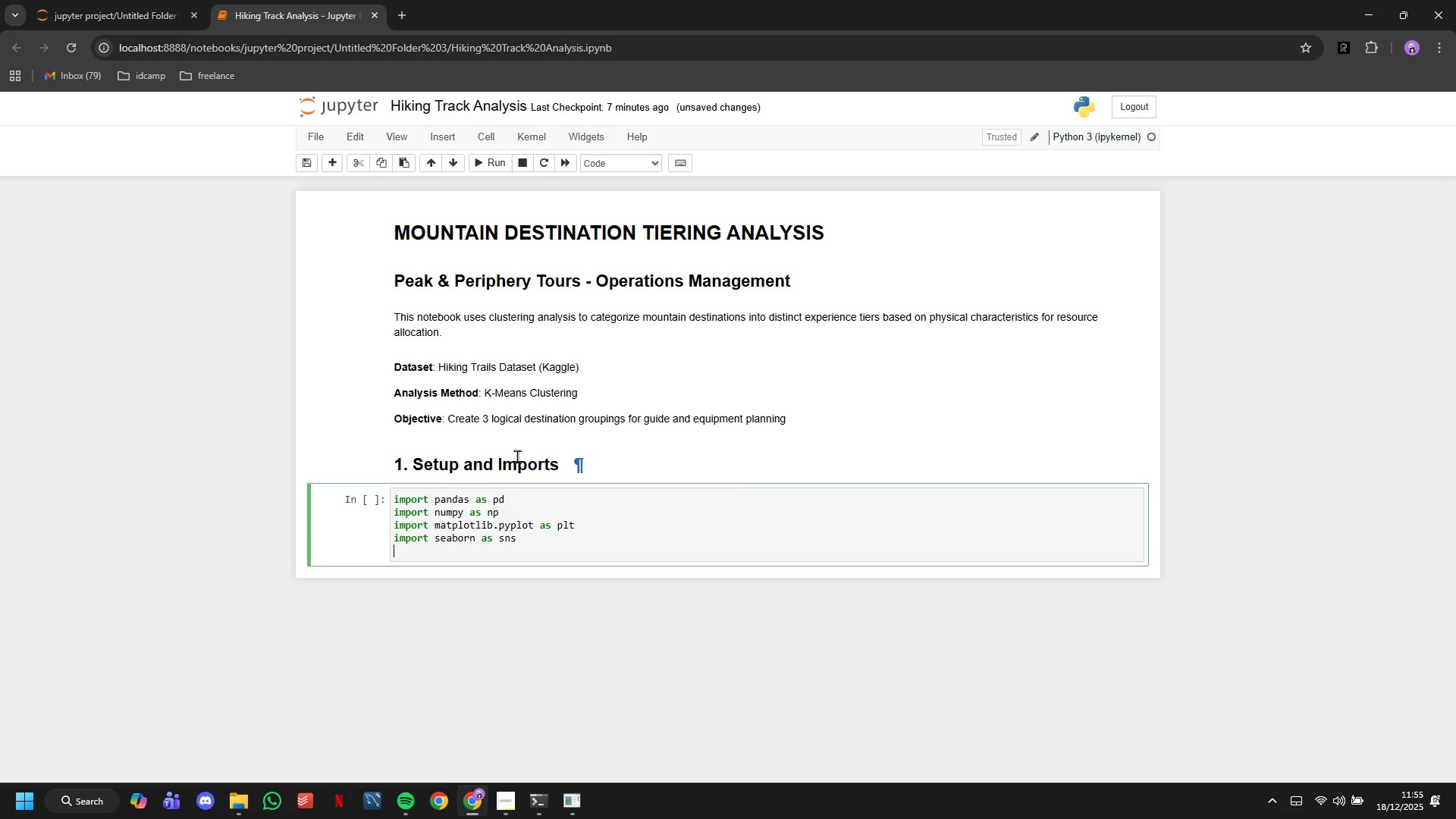 
key(Enter)
 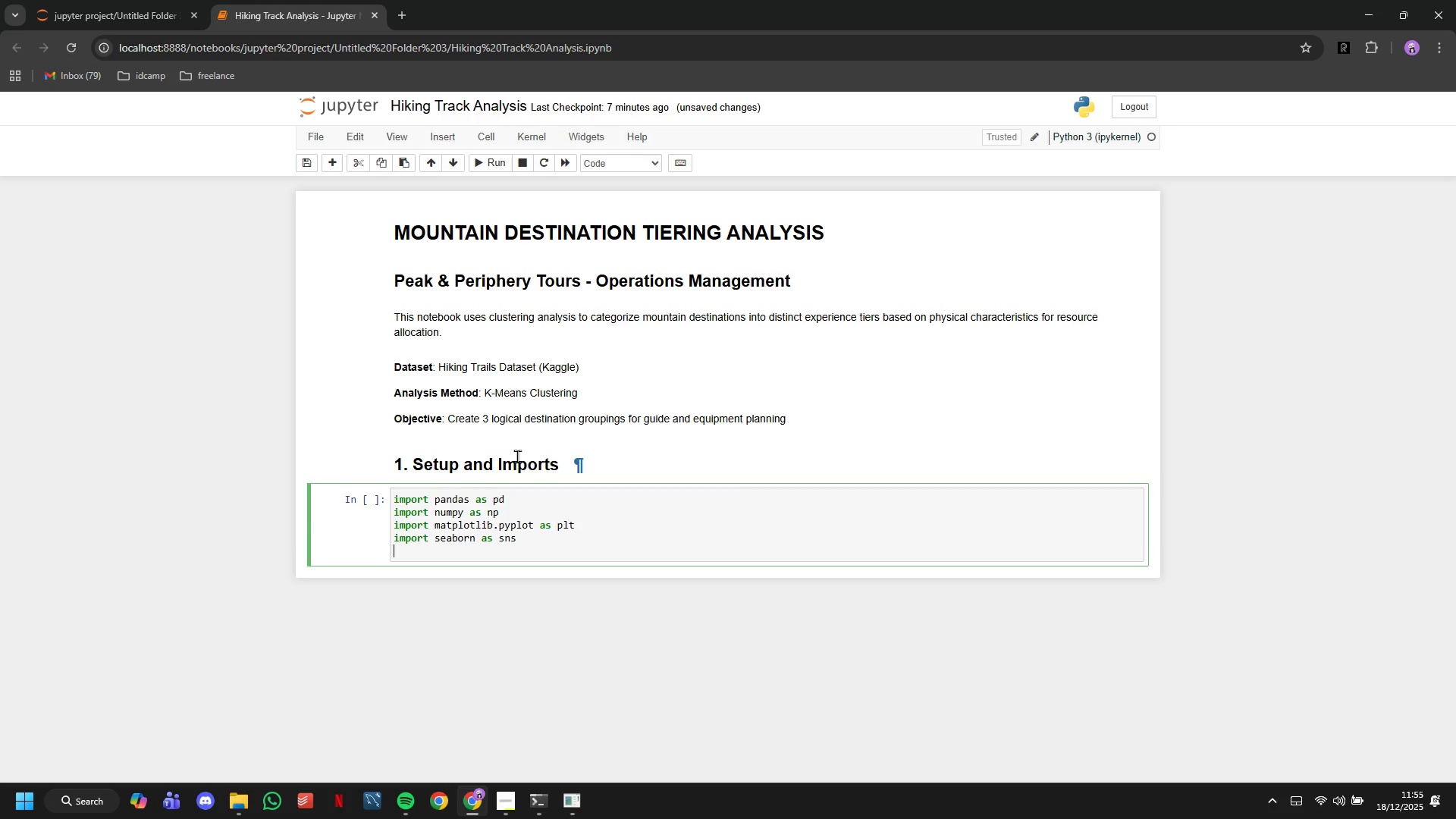 
type(import sklearn.preprocessing import Standas)
key(Backspace)
type(rdScaler)
 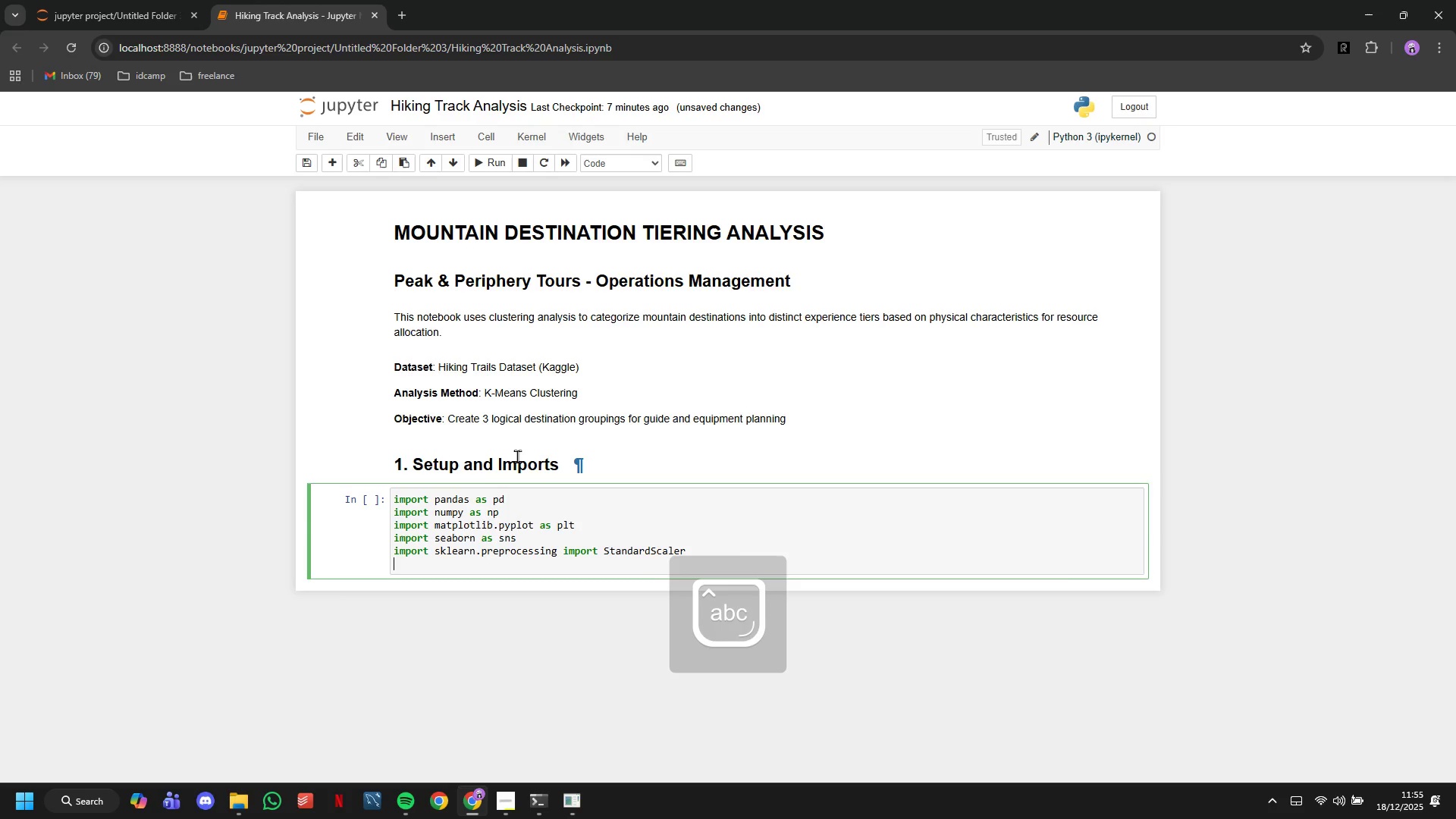 
key(Enter)
 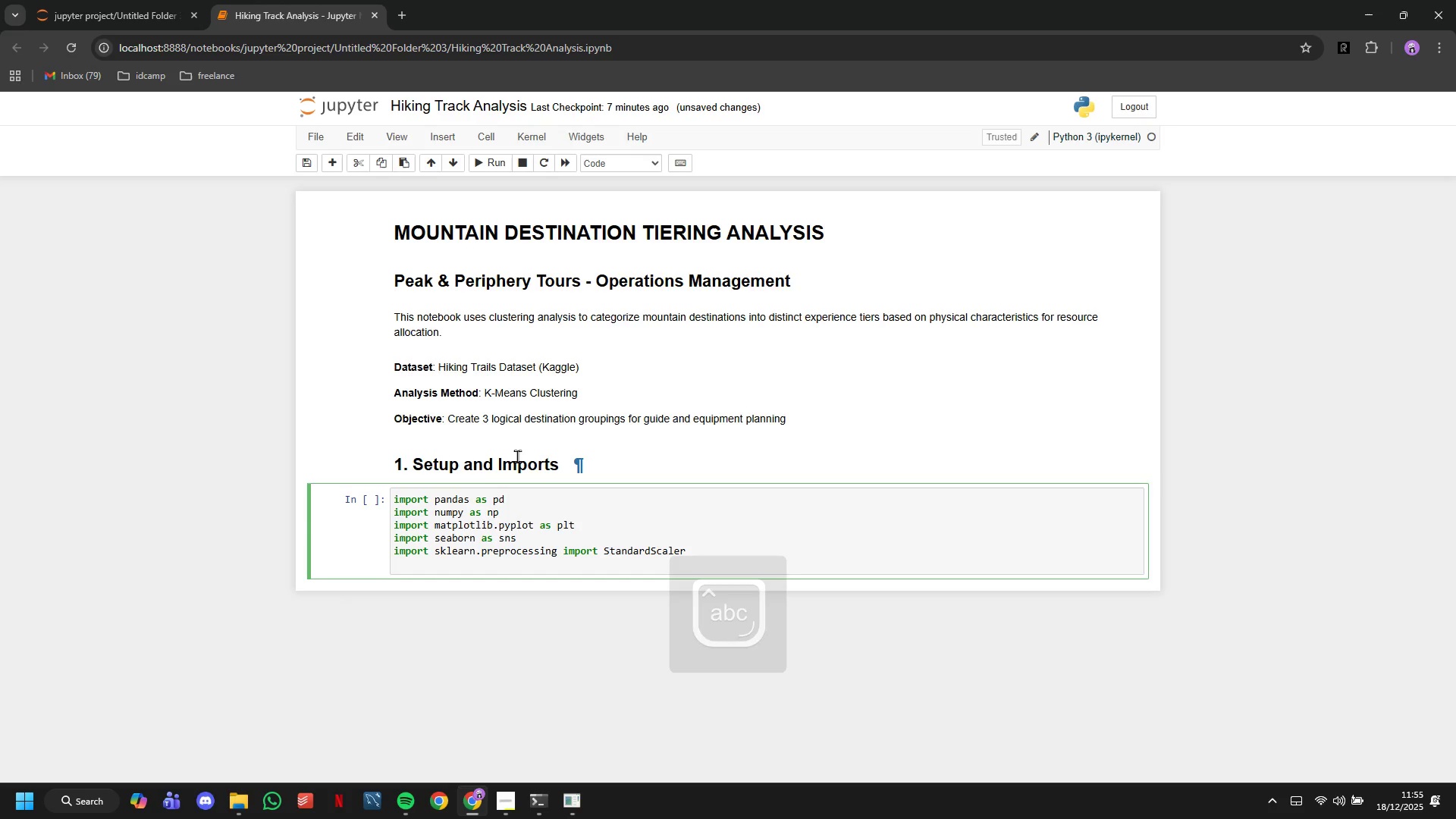 
type(from sklearn.cluster import KMeans, DBSCAN)
 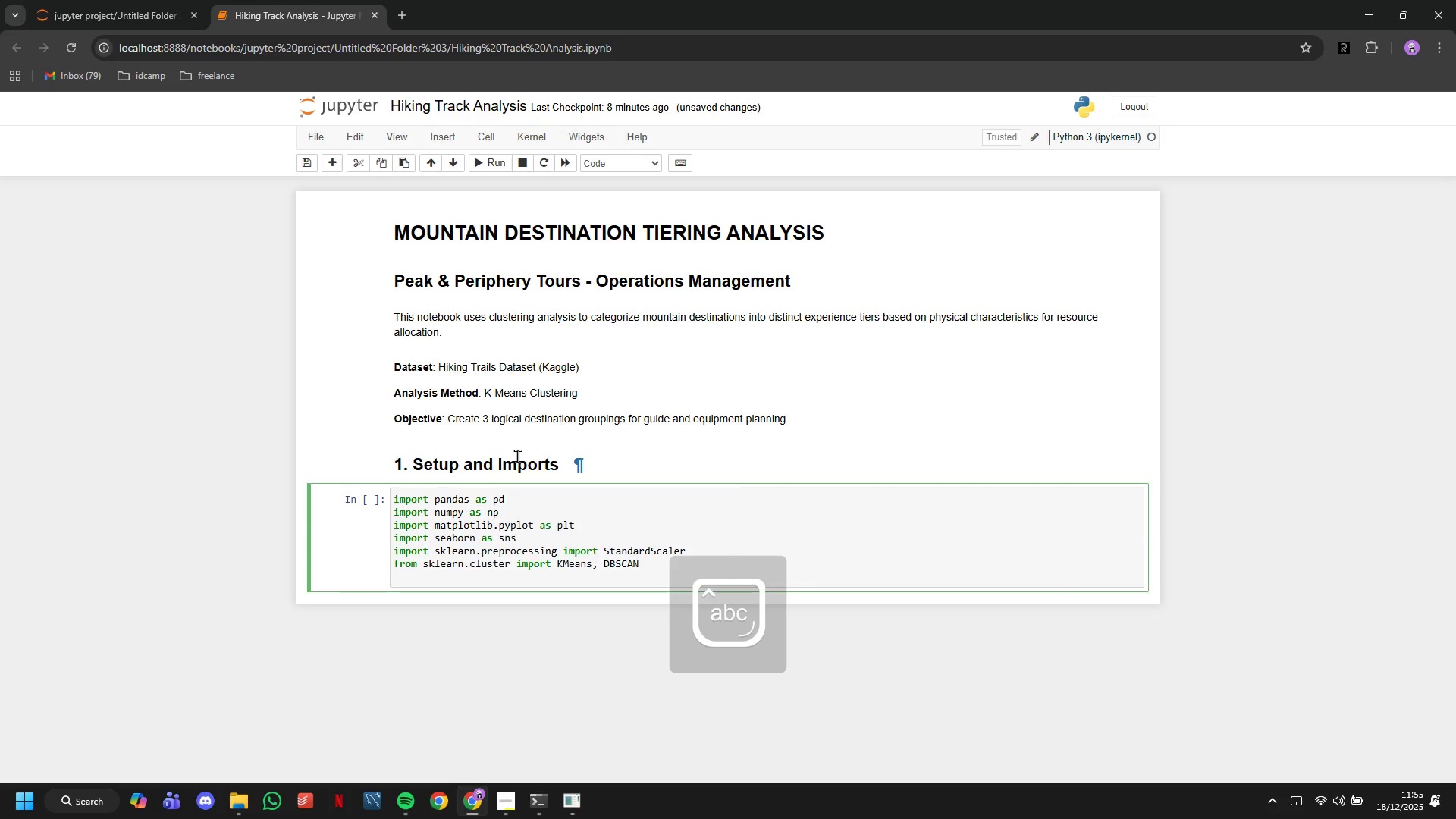 
key(Enter)
 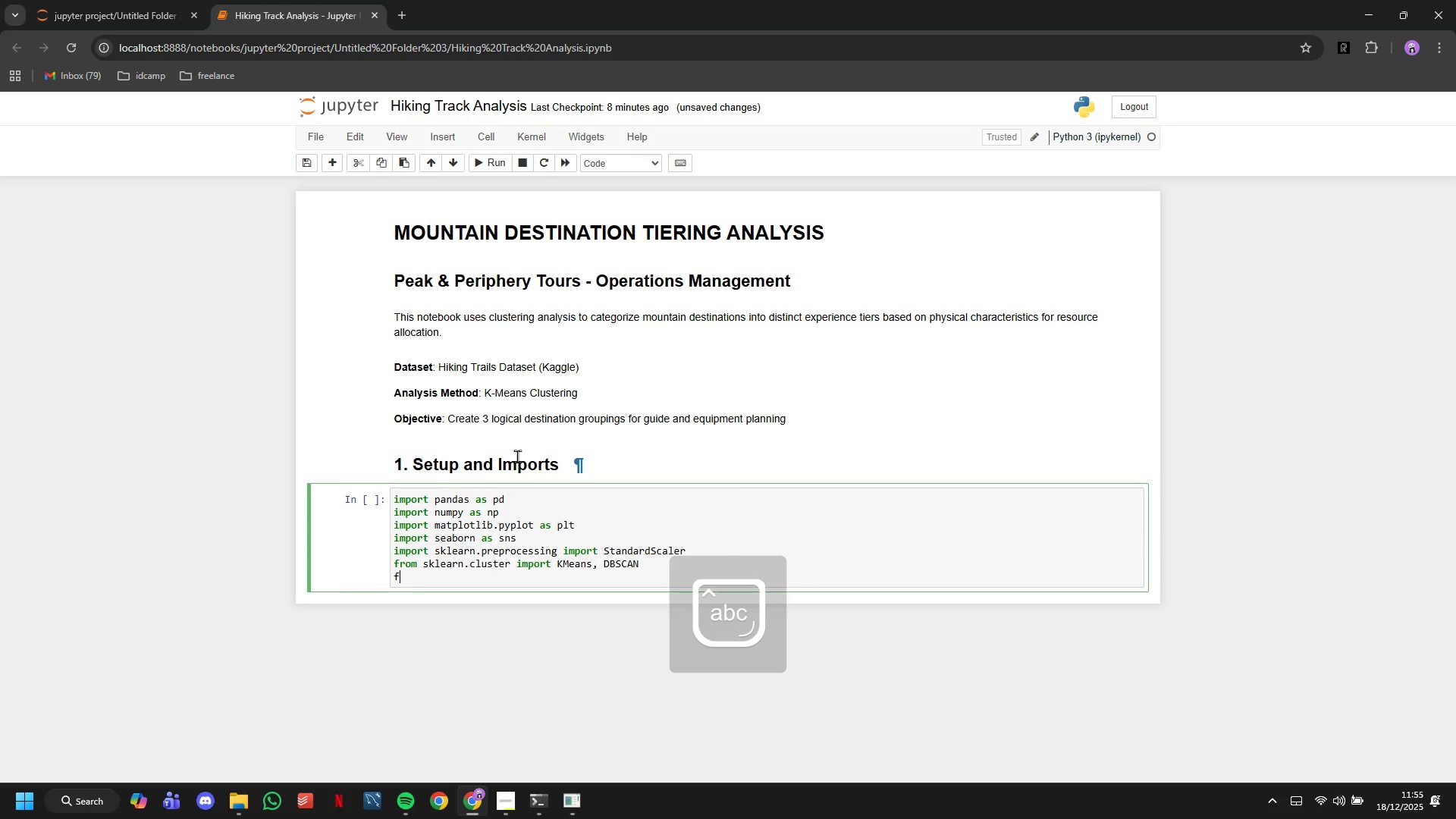 
type(from sklearn.decomposition import OCA)
key(Backspace)
key(Backspace)
key(Backspace)
type(PCA)
 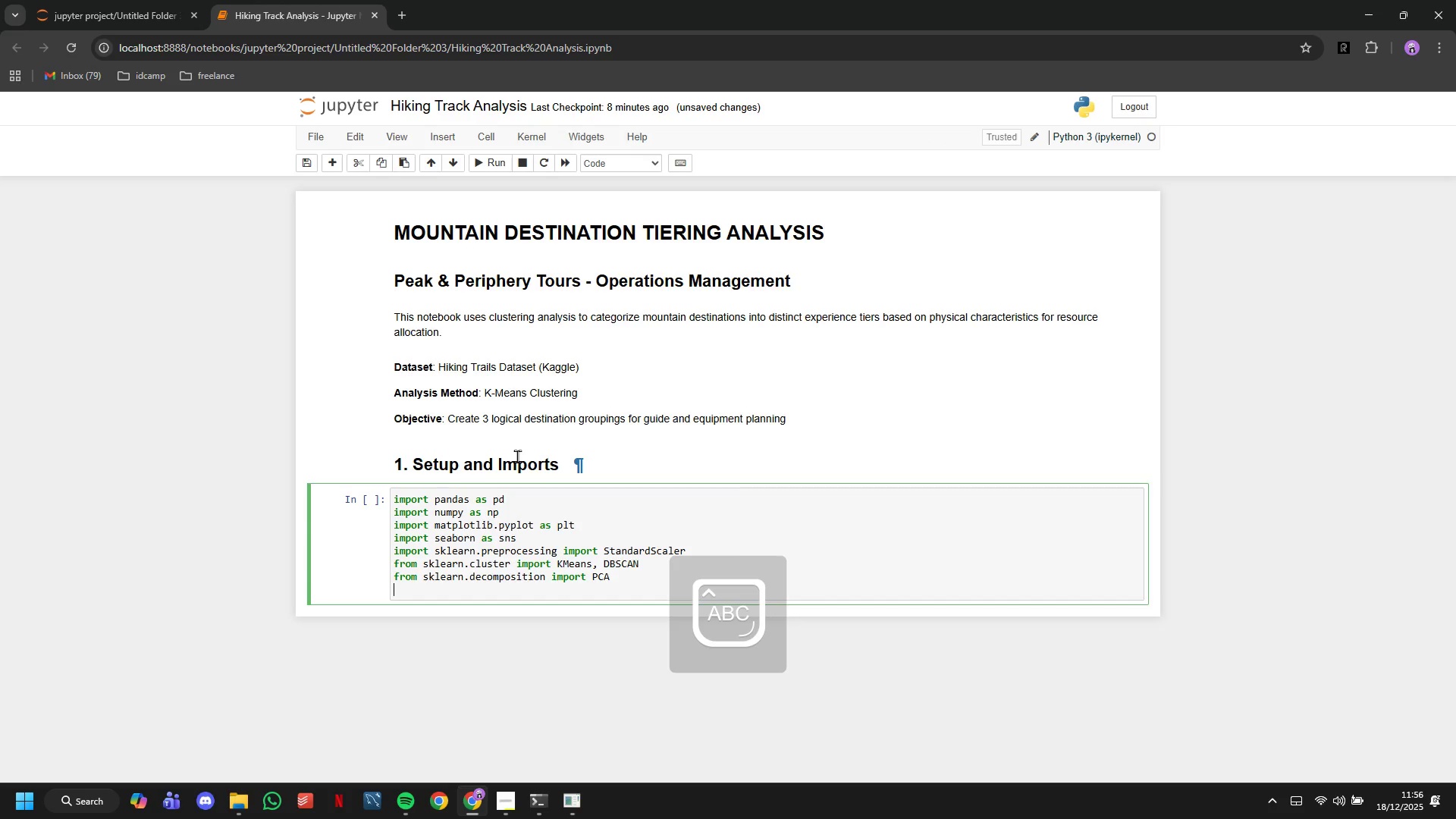 
key(Enter)
 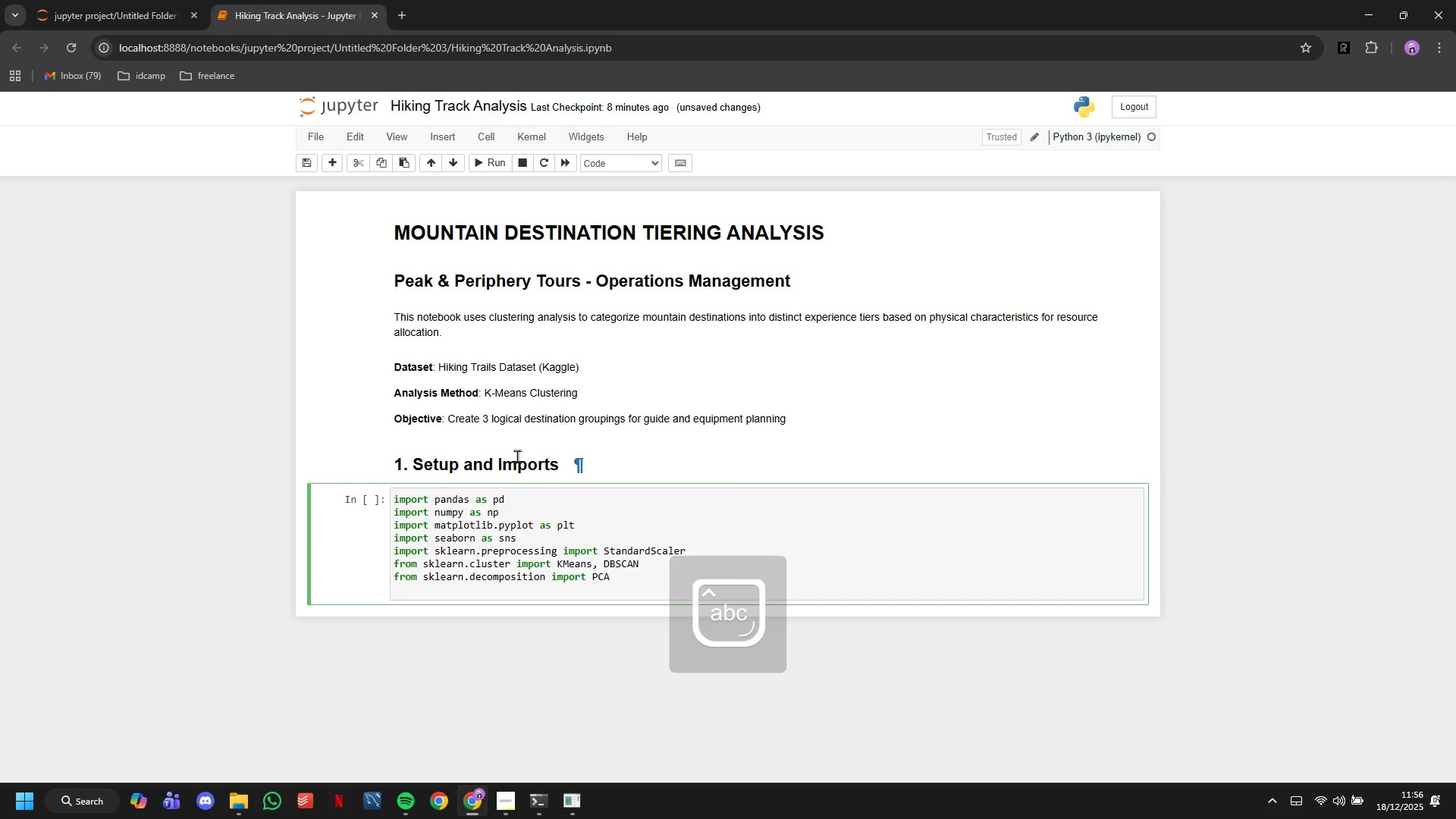 
type(import warnings)
 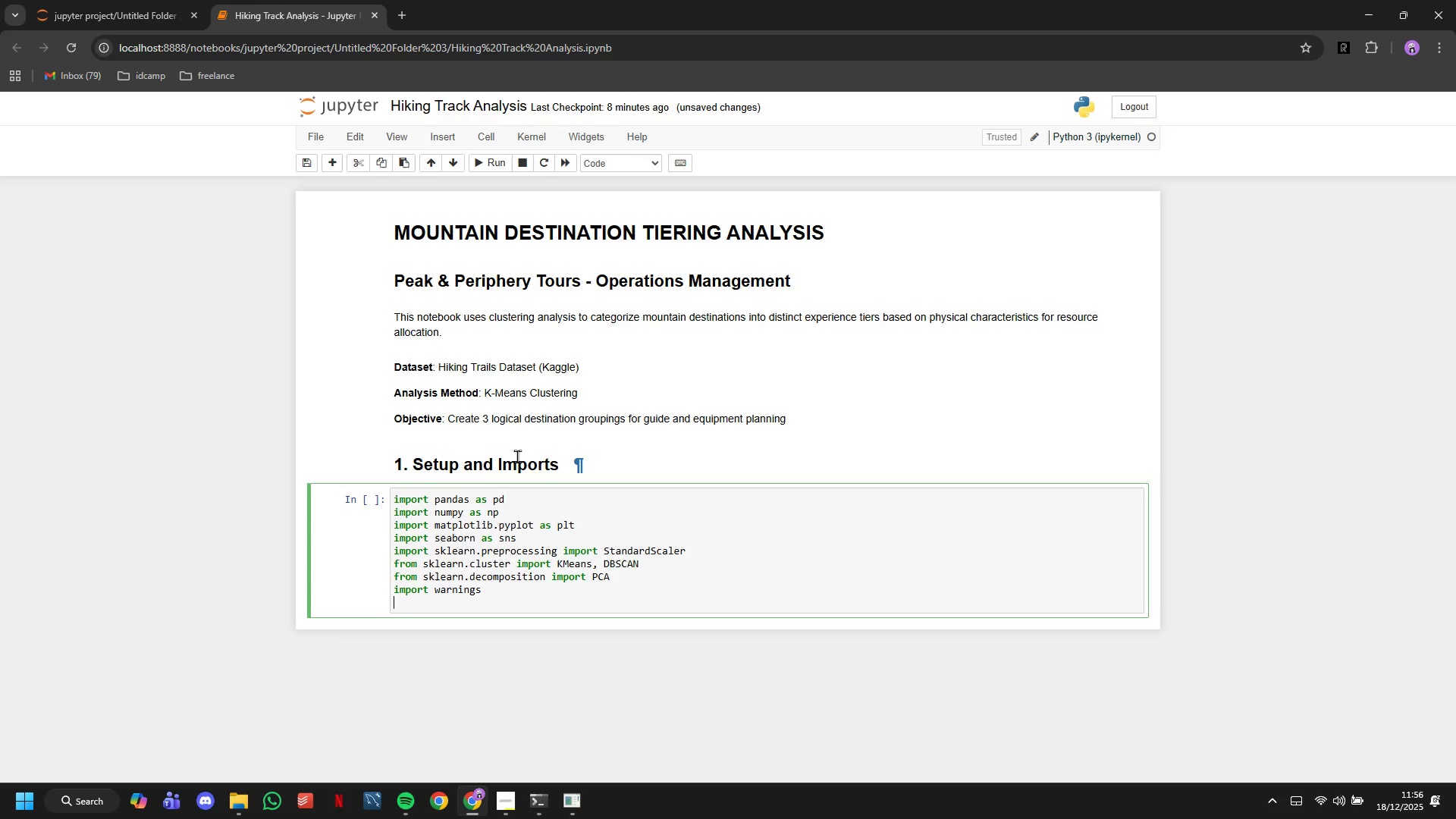 
key(Enter)
 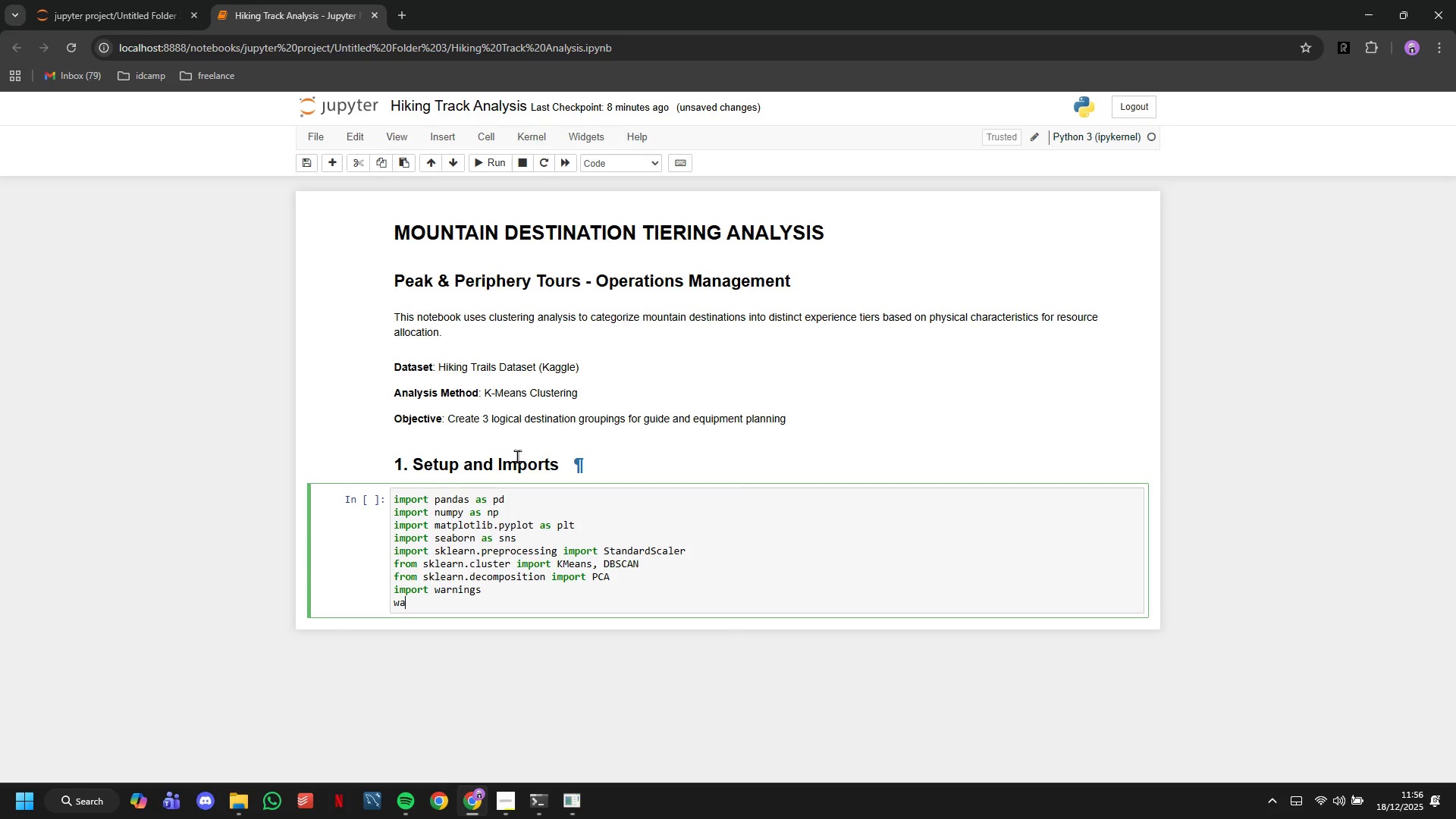 
type(warnings. )
key(Backspace)
type(filterwarnings('ignore)
 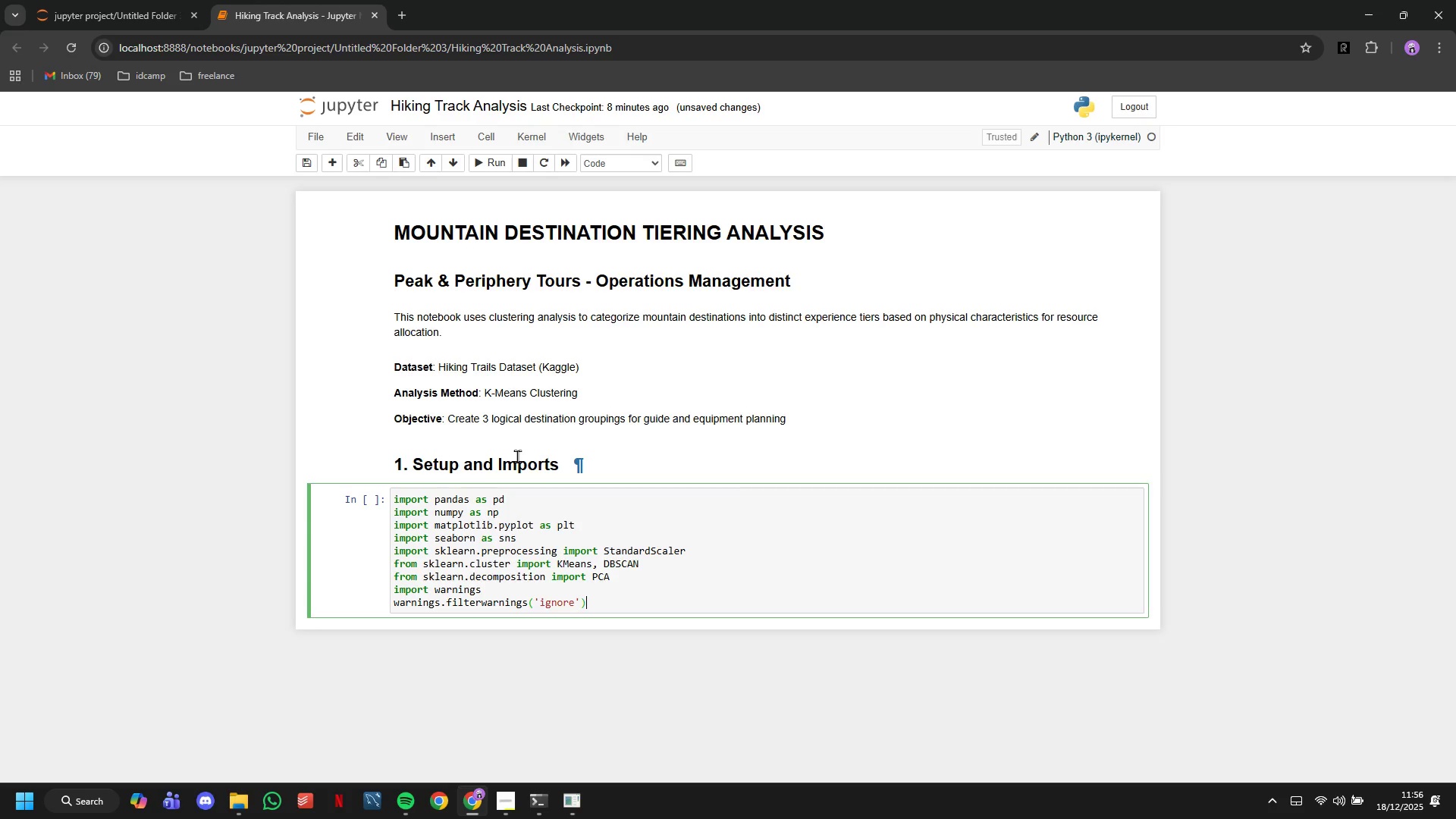 
 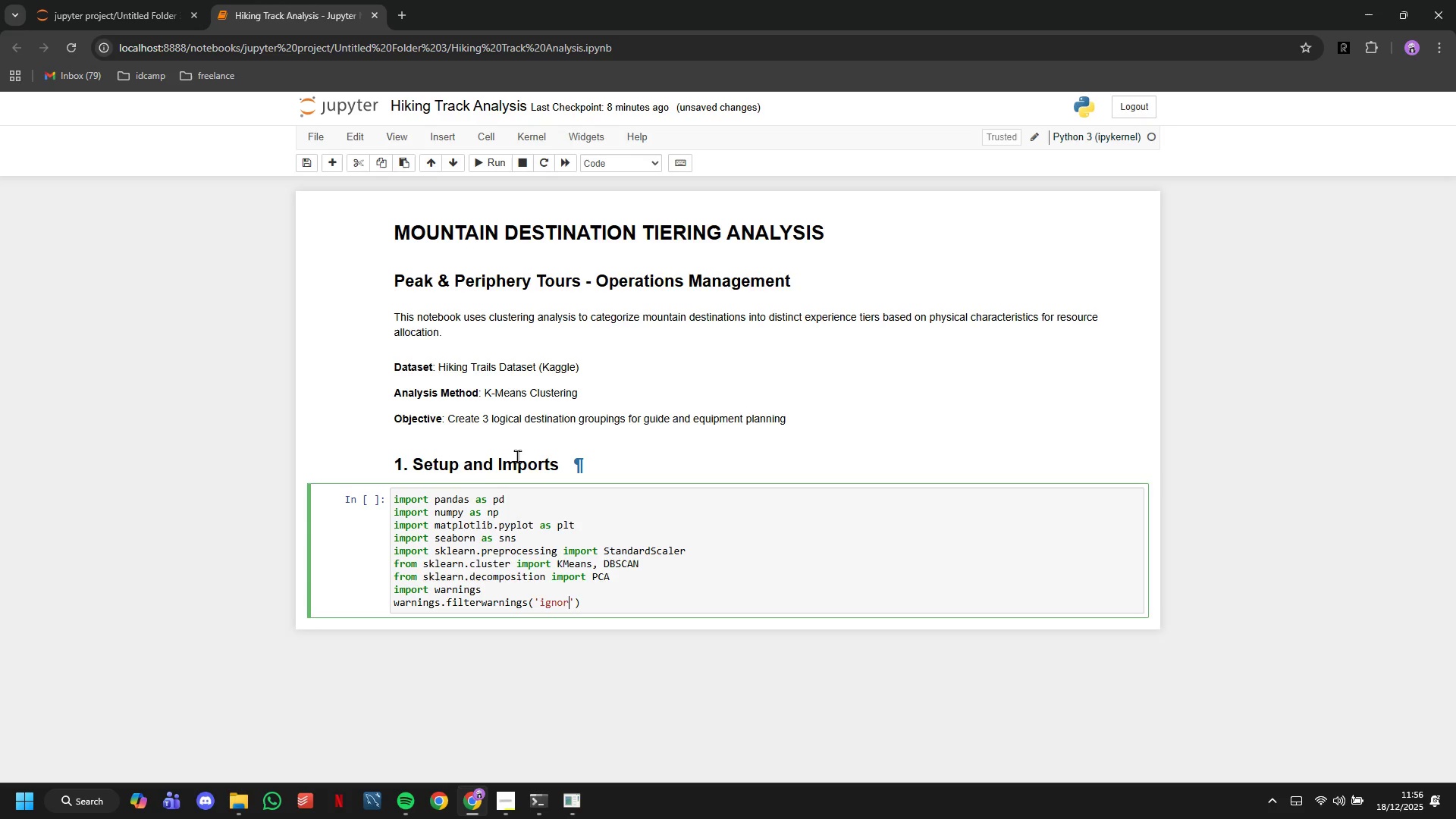 
key(ArrowRight)
 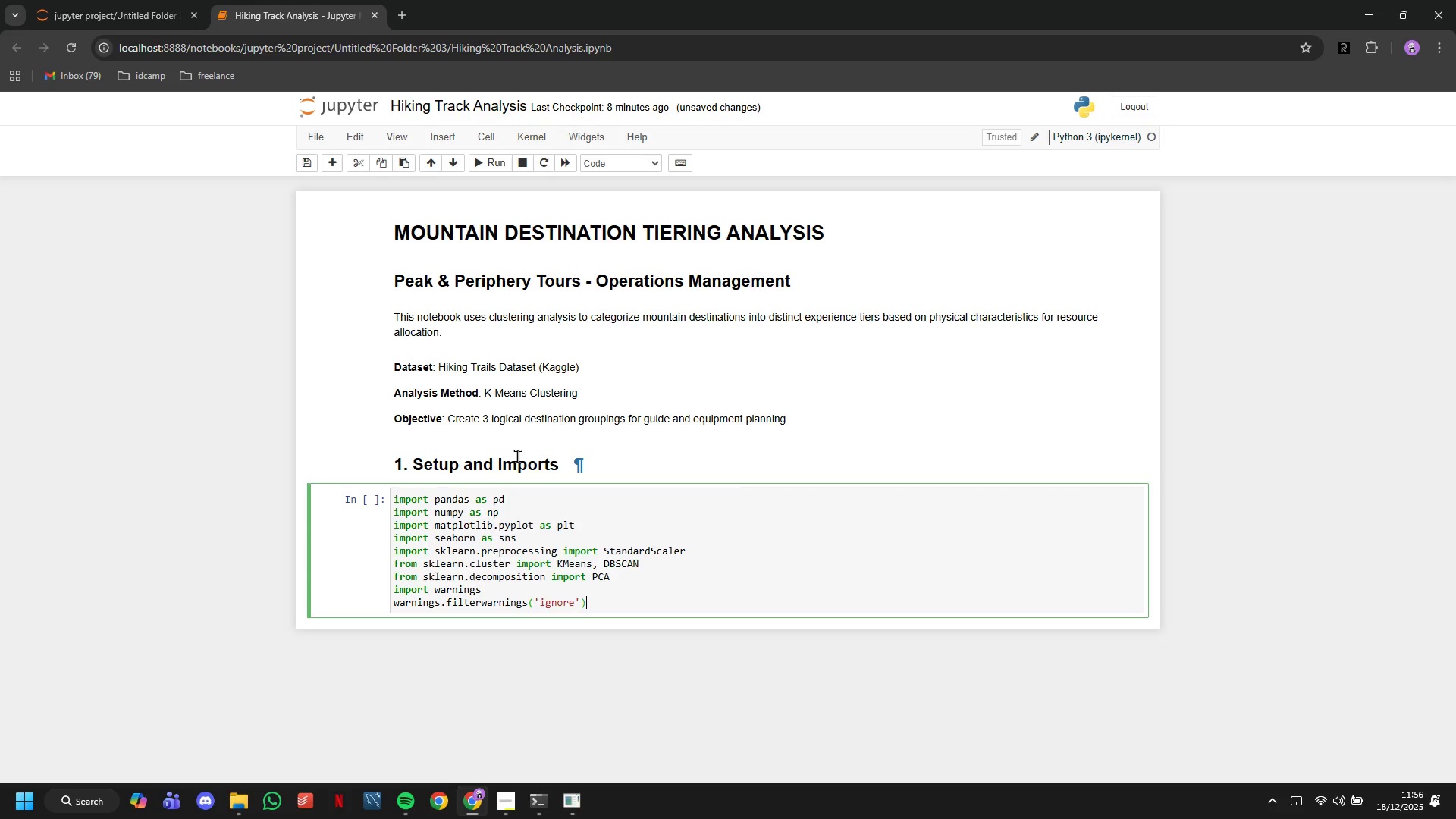 
key(ArrowRight)
 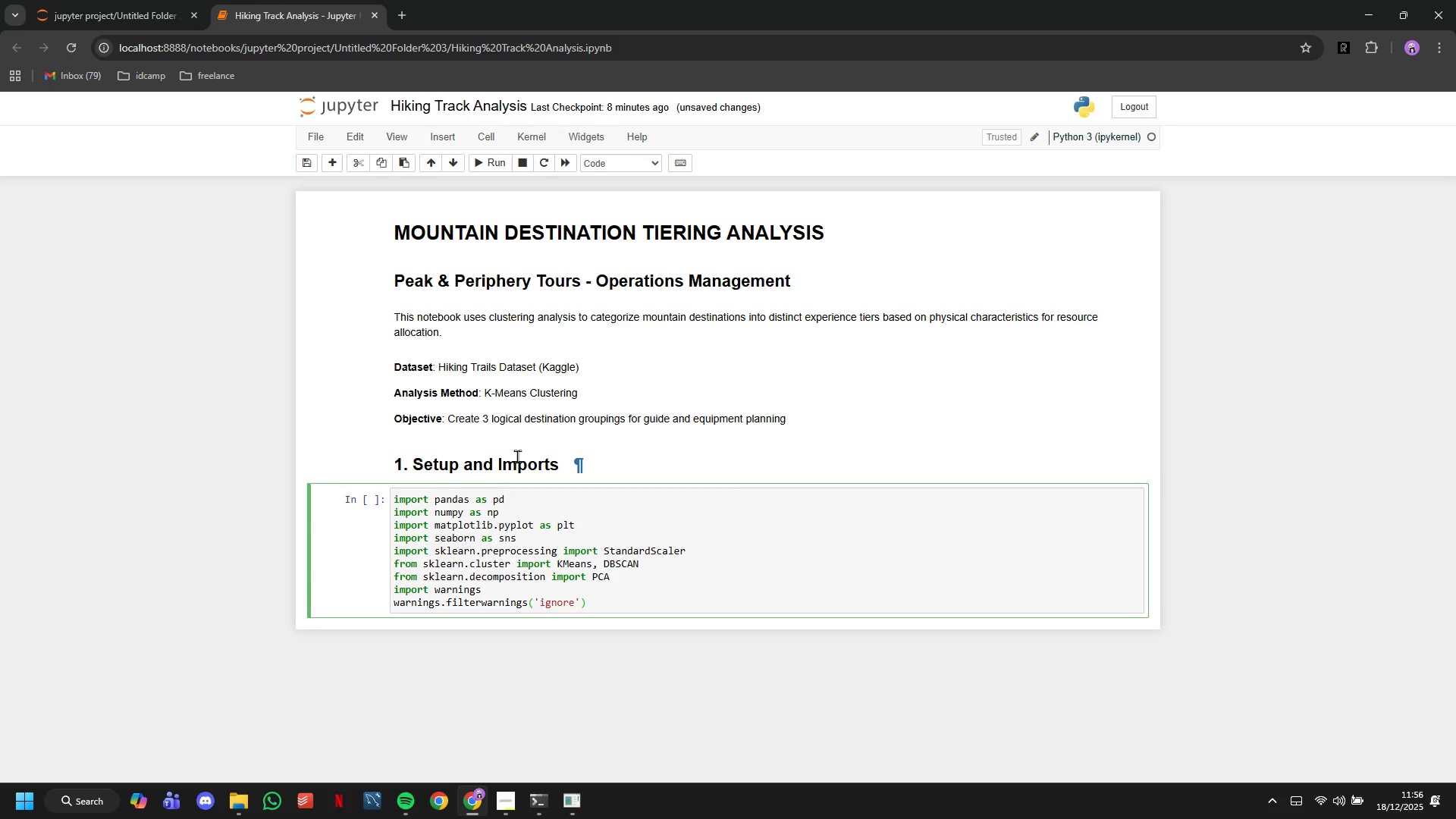 
scroll: coordinate [517, 456], scroll_direction: down, amount: 3.0
 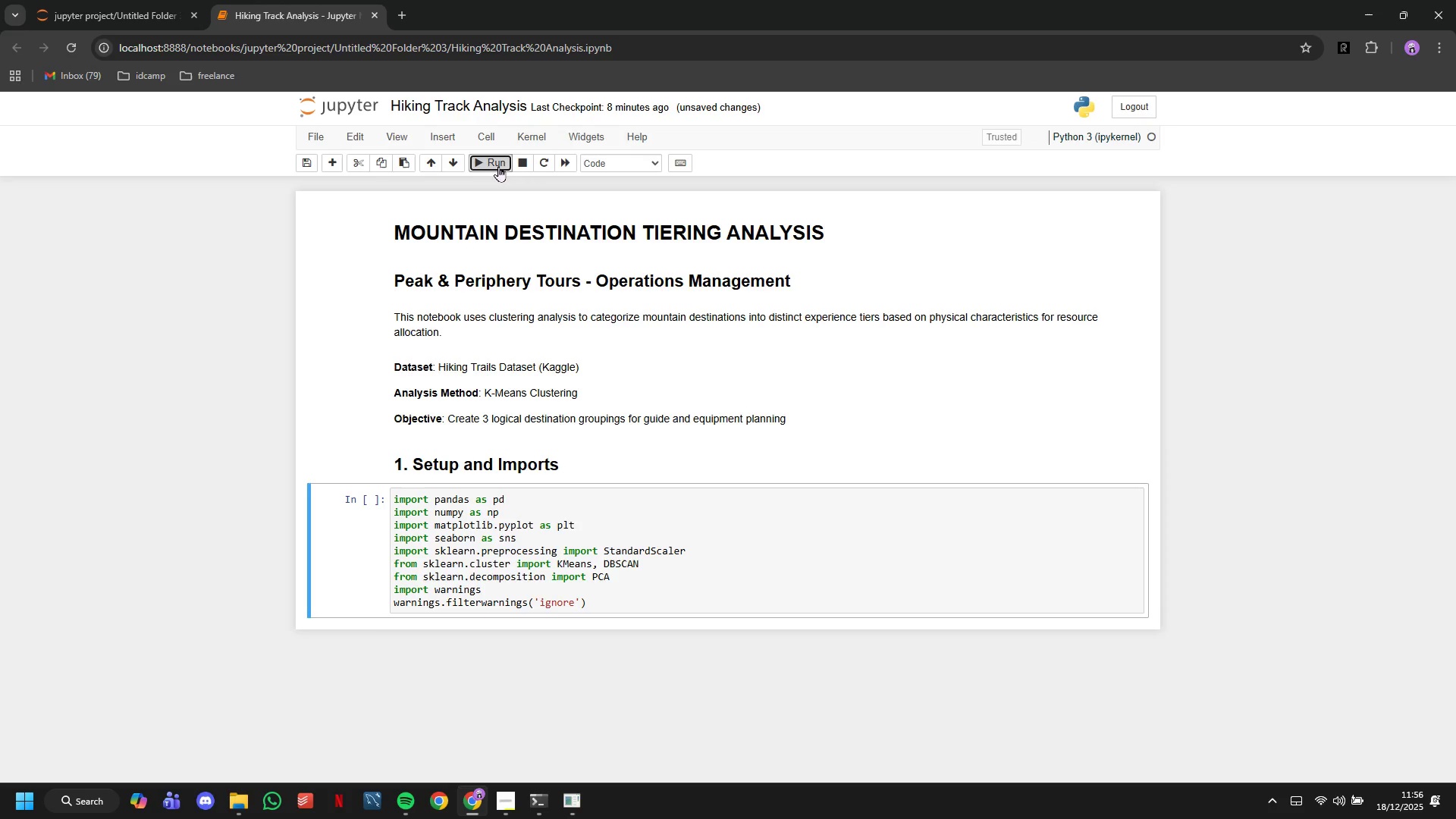 
left_click([498, 166])
 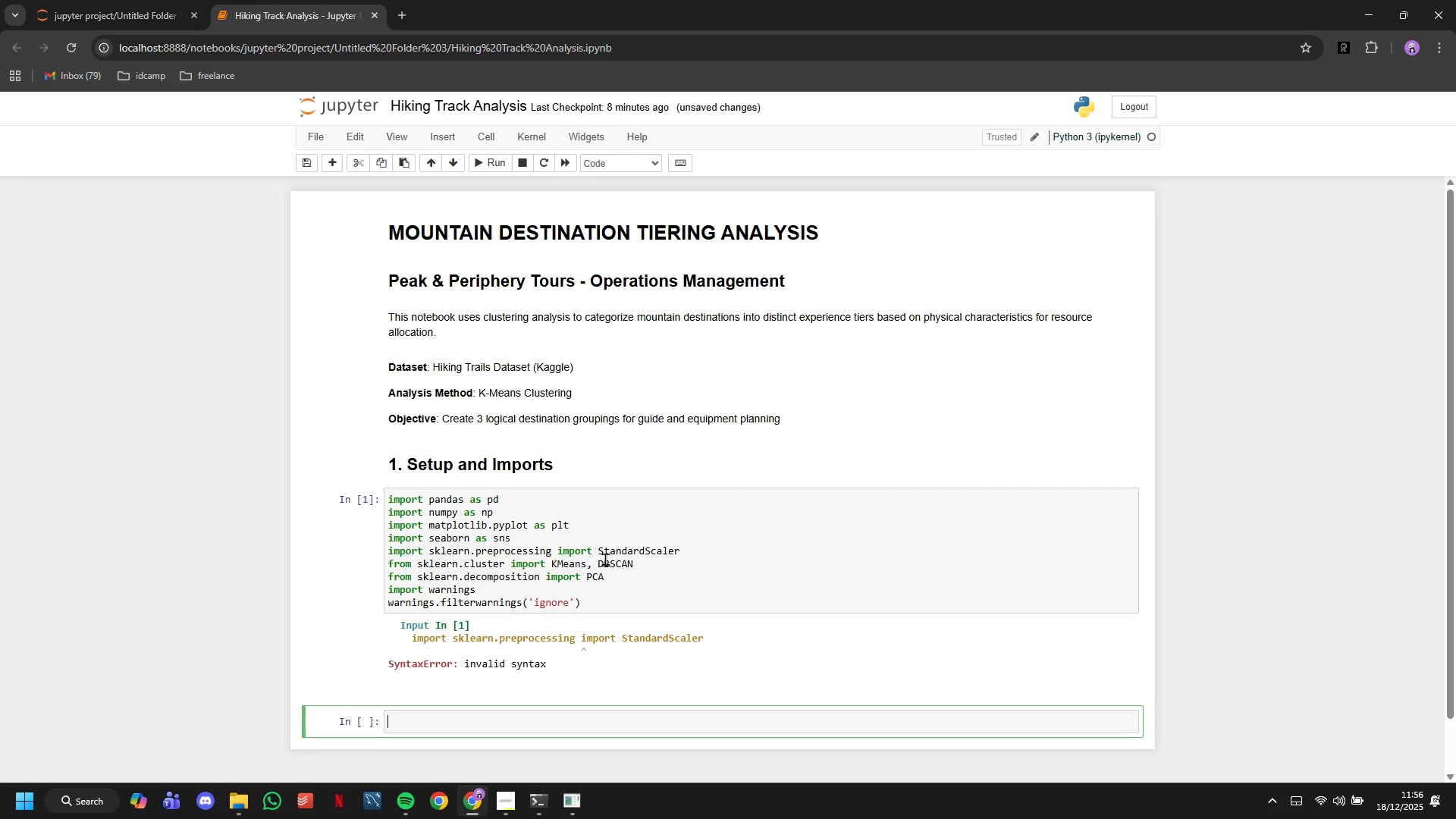 
wait(11.23)
 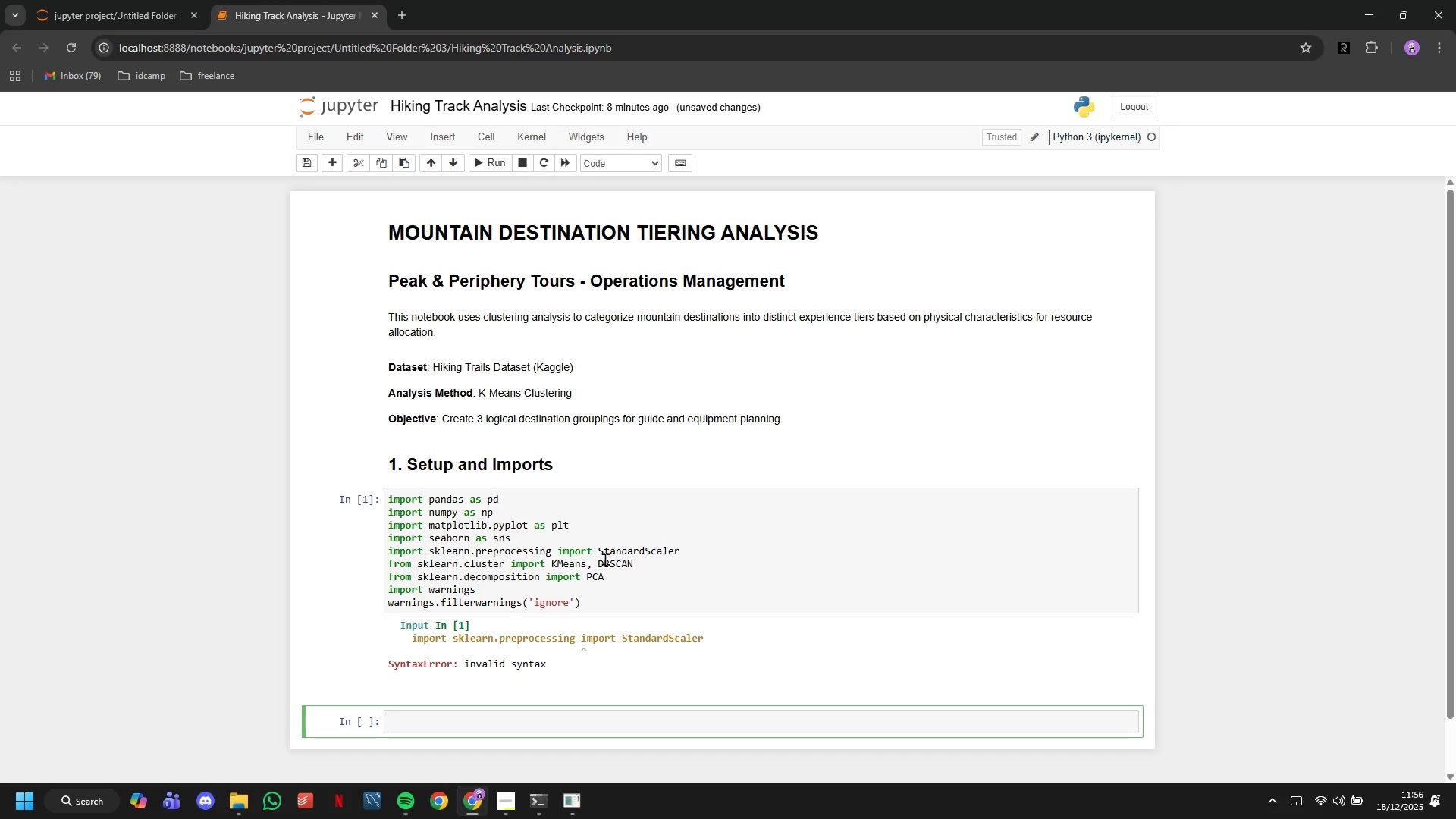 
left_click([518, 551])
 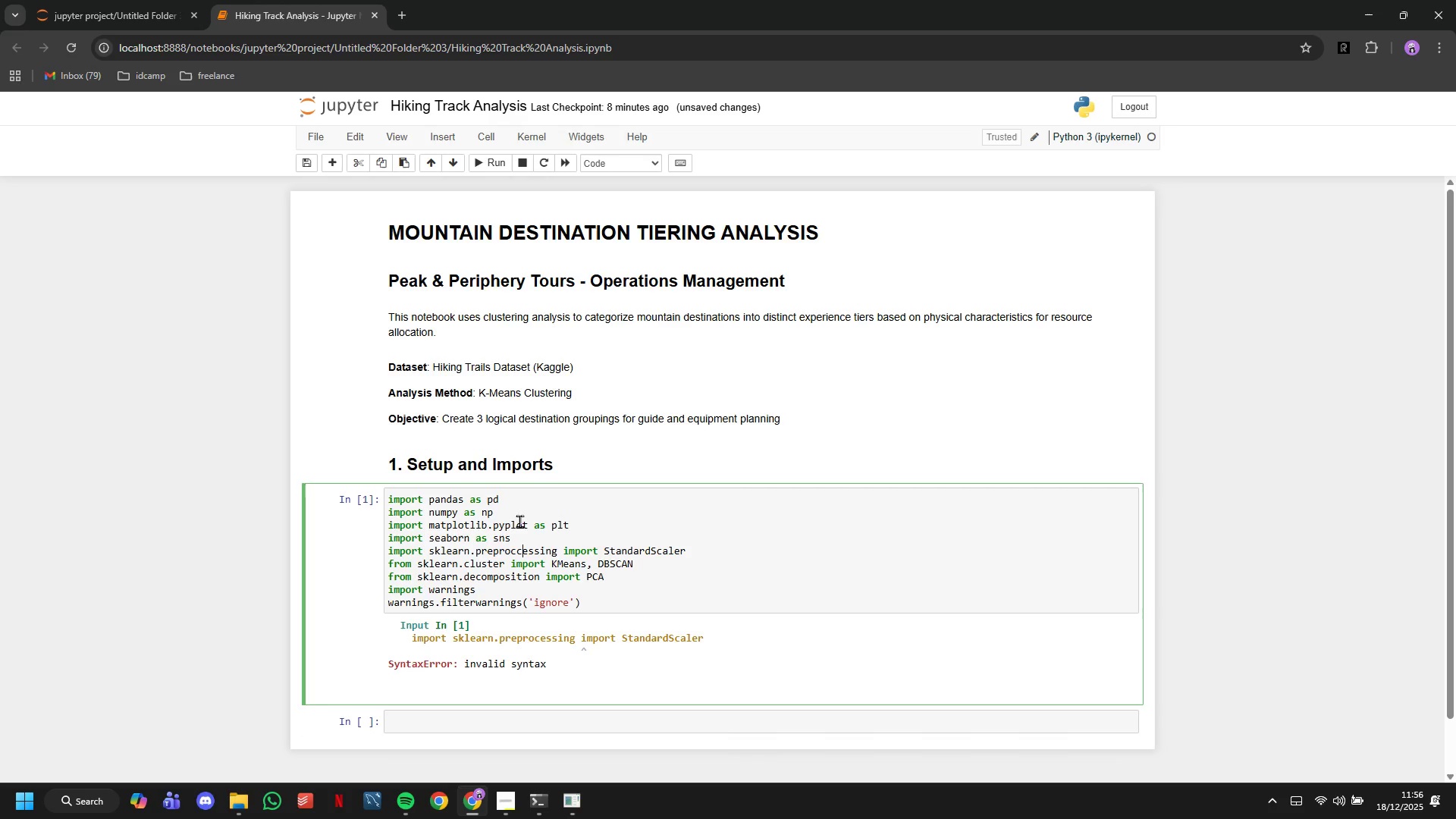 
key(C)
 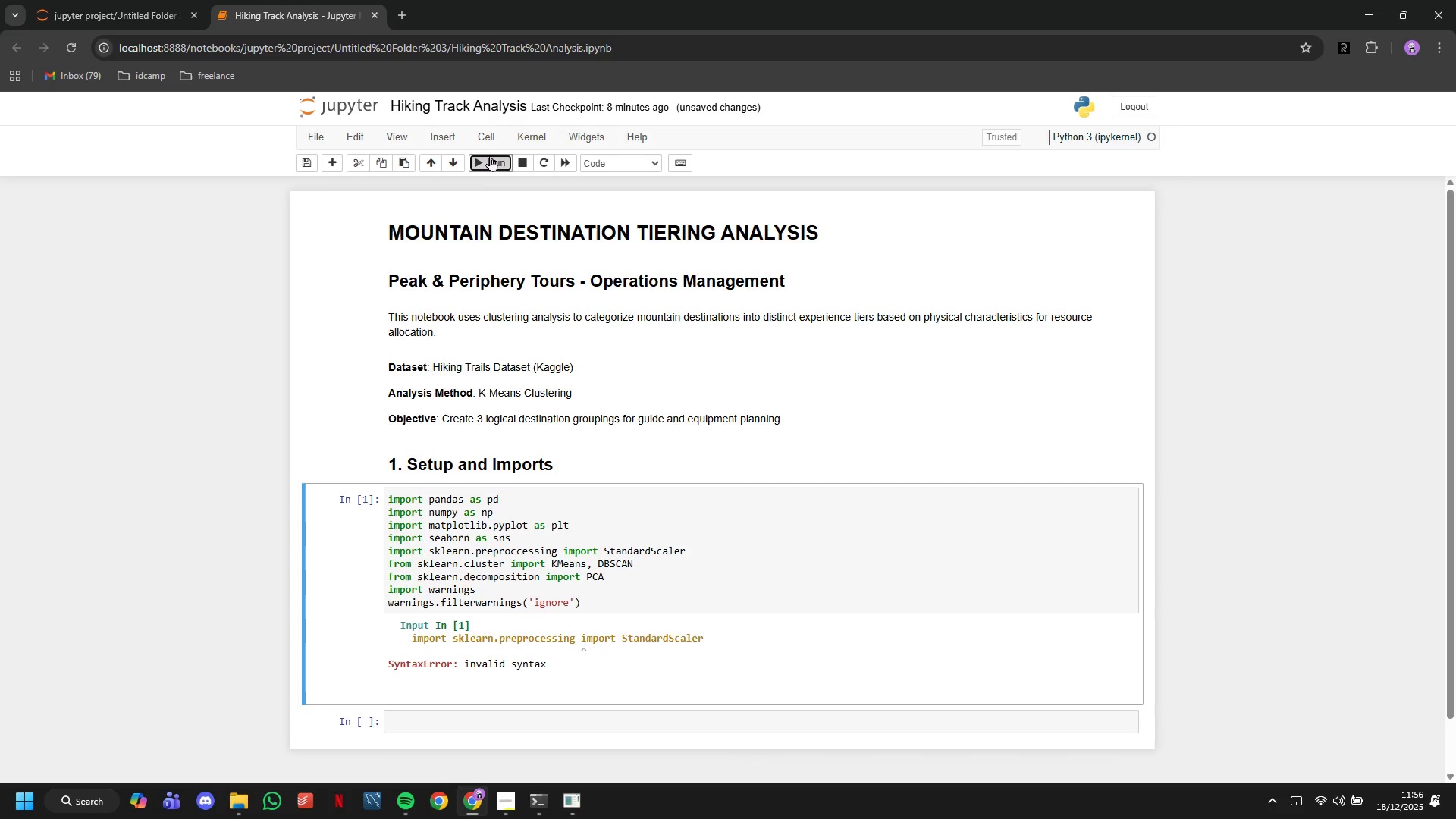 
left_click([490, 155])
 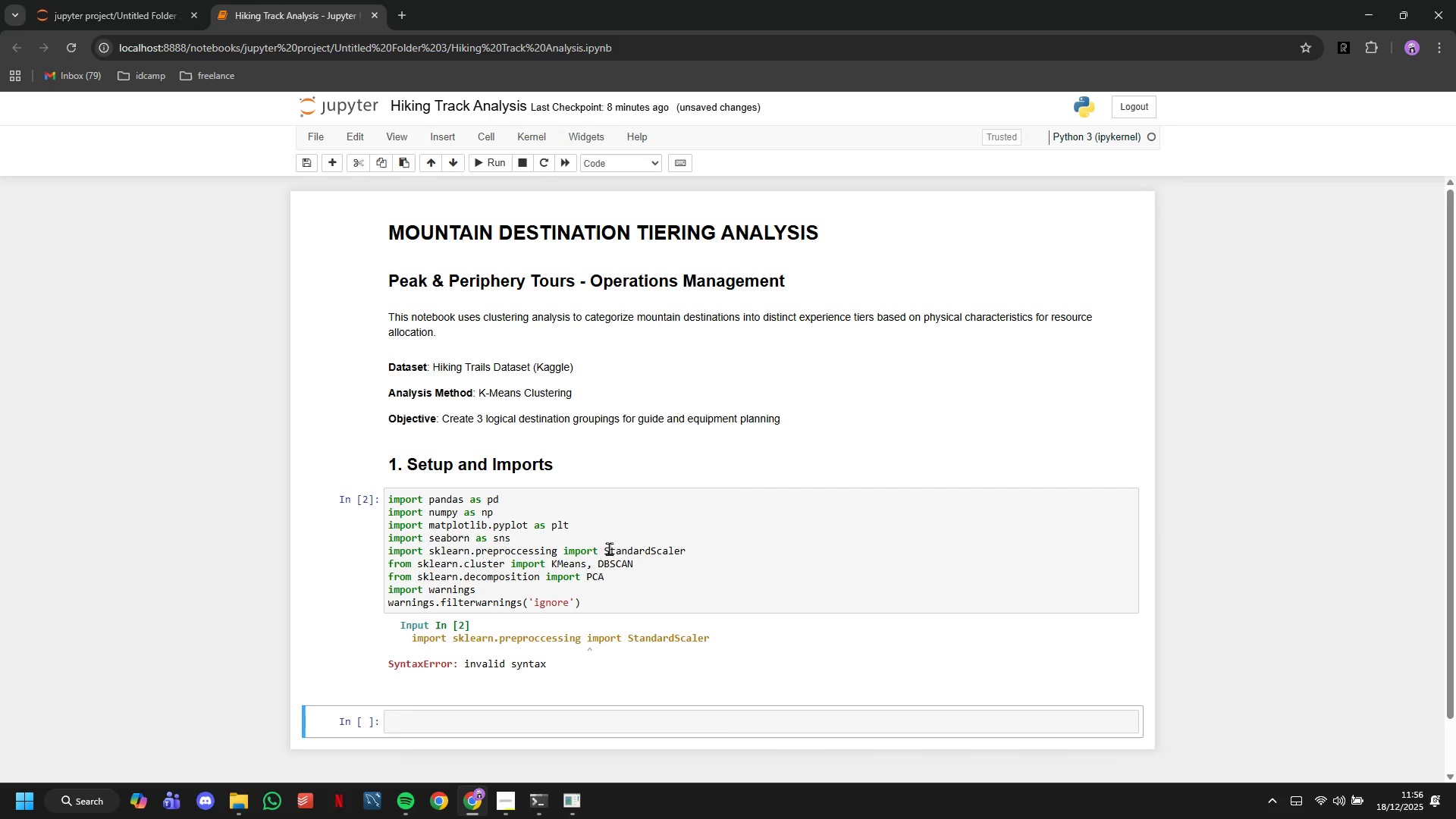 
wait(5.51)
 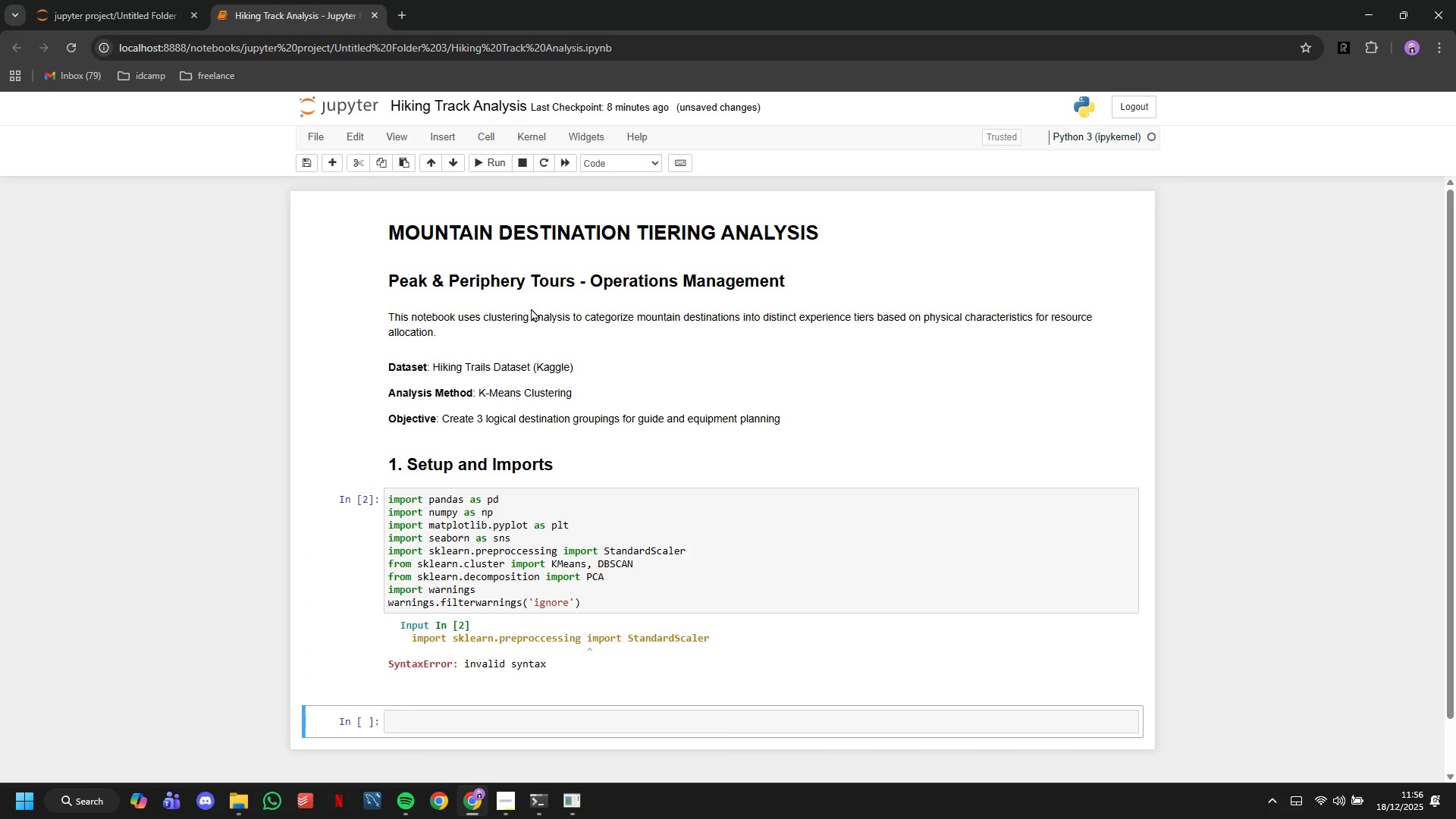 
left_click([524, 549])
 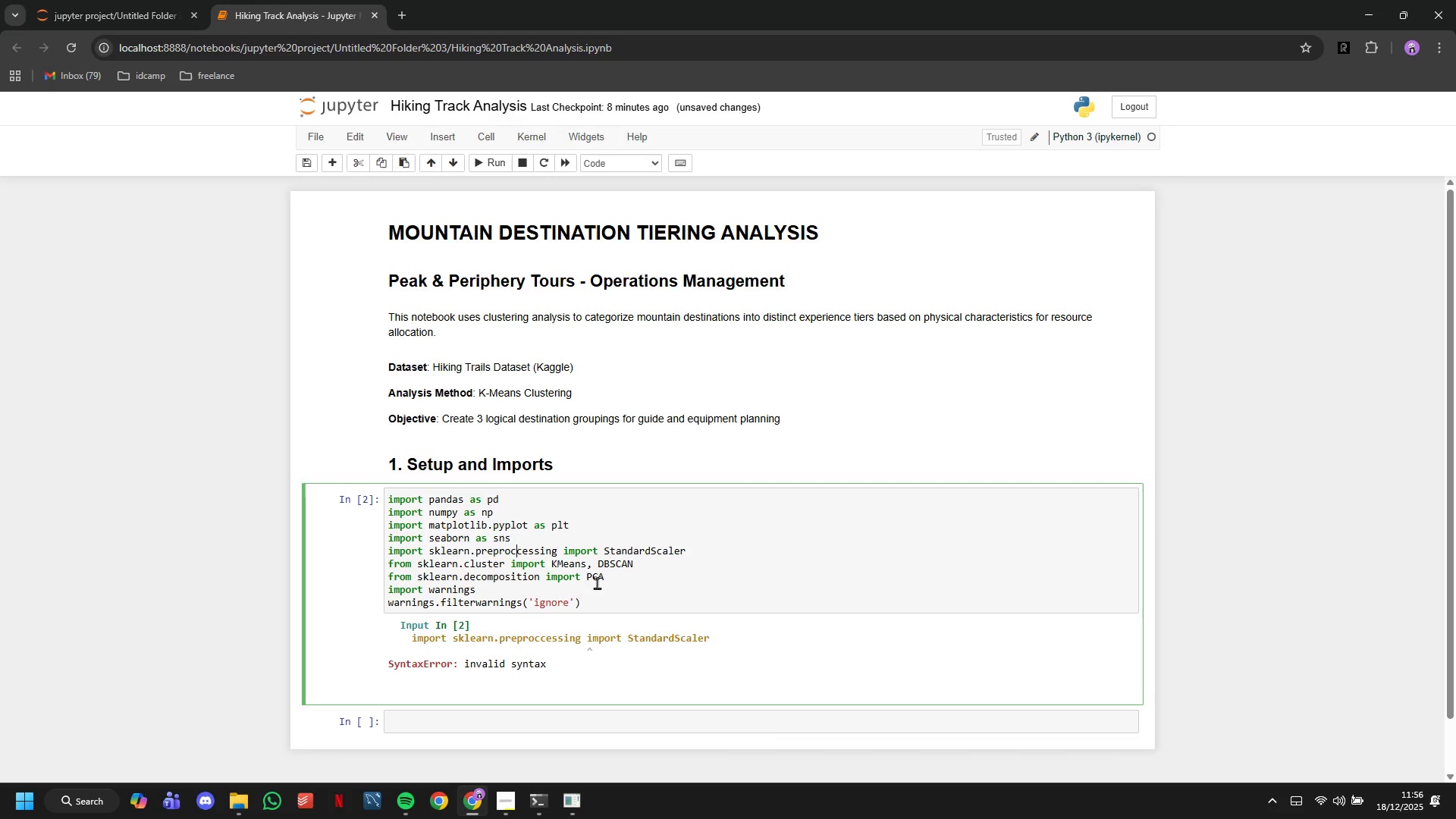 
key(ArrowLeft)
 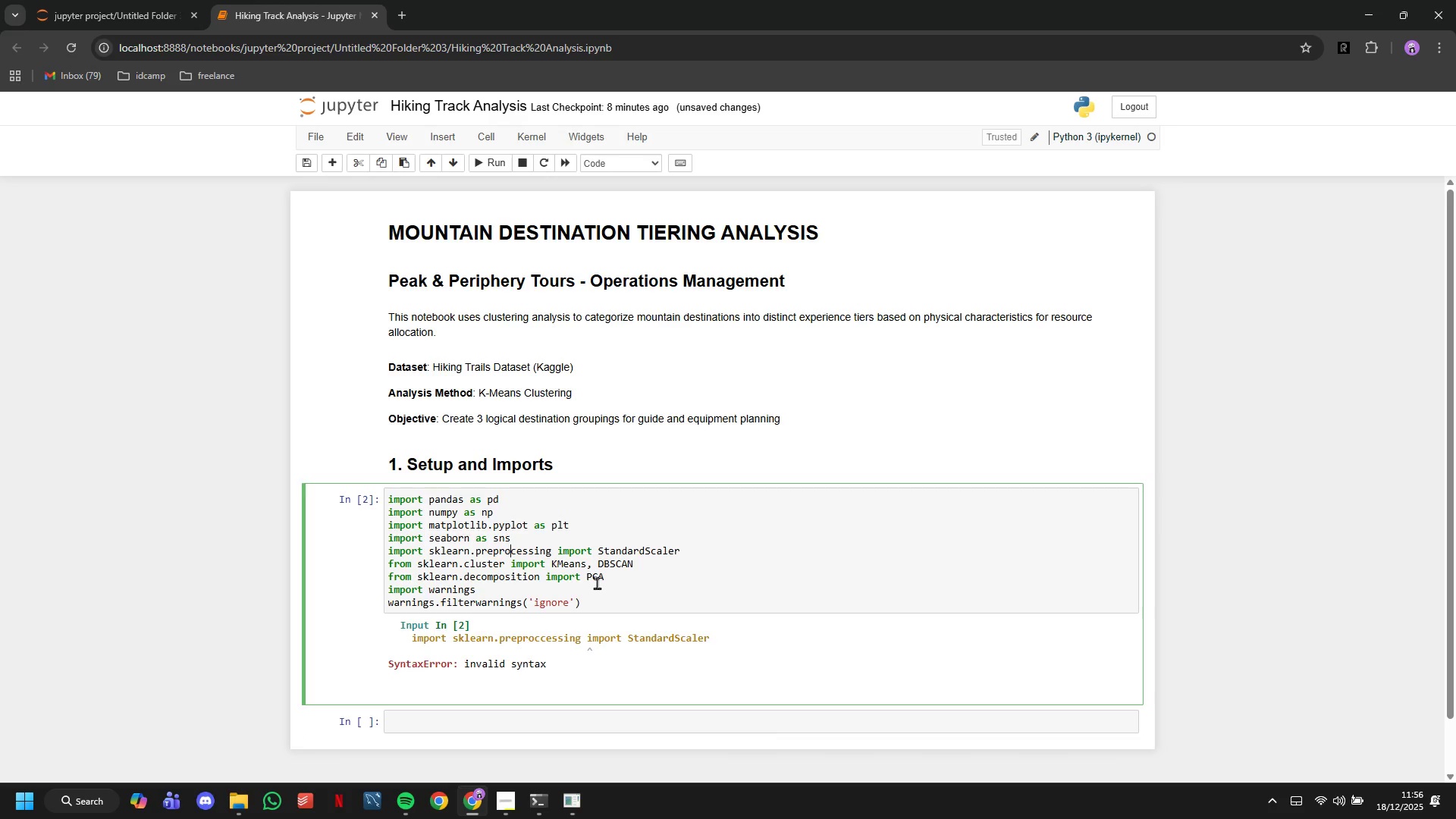 
key(Backspace)
 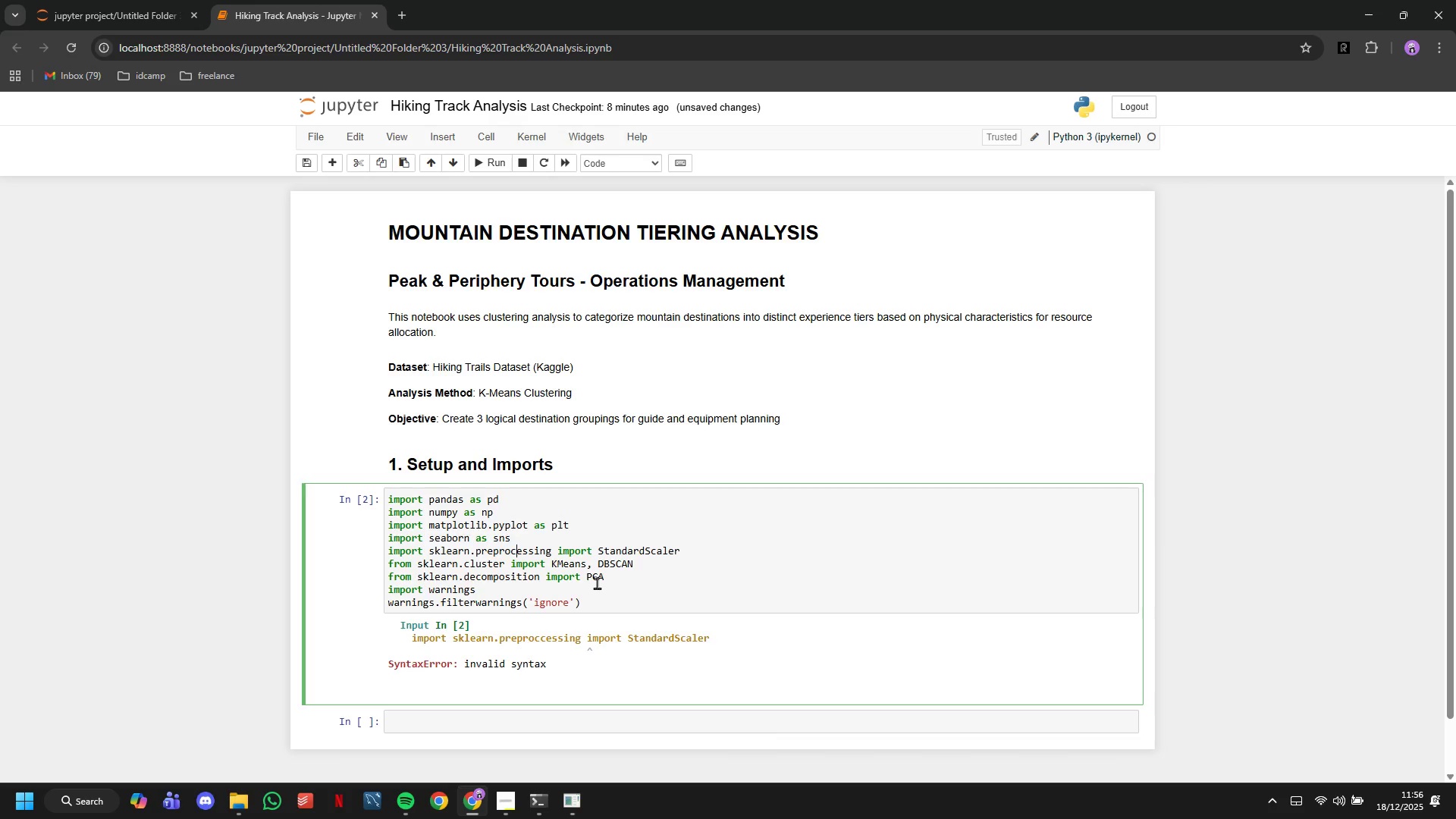 
key(ArrowRight)
 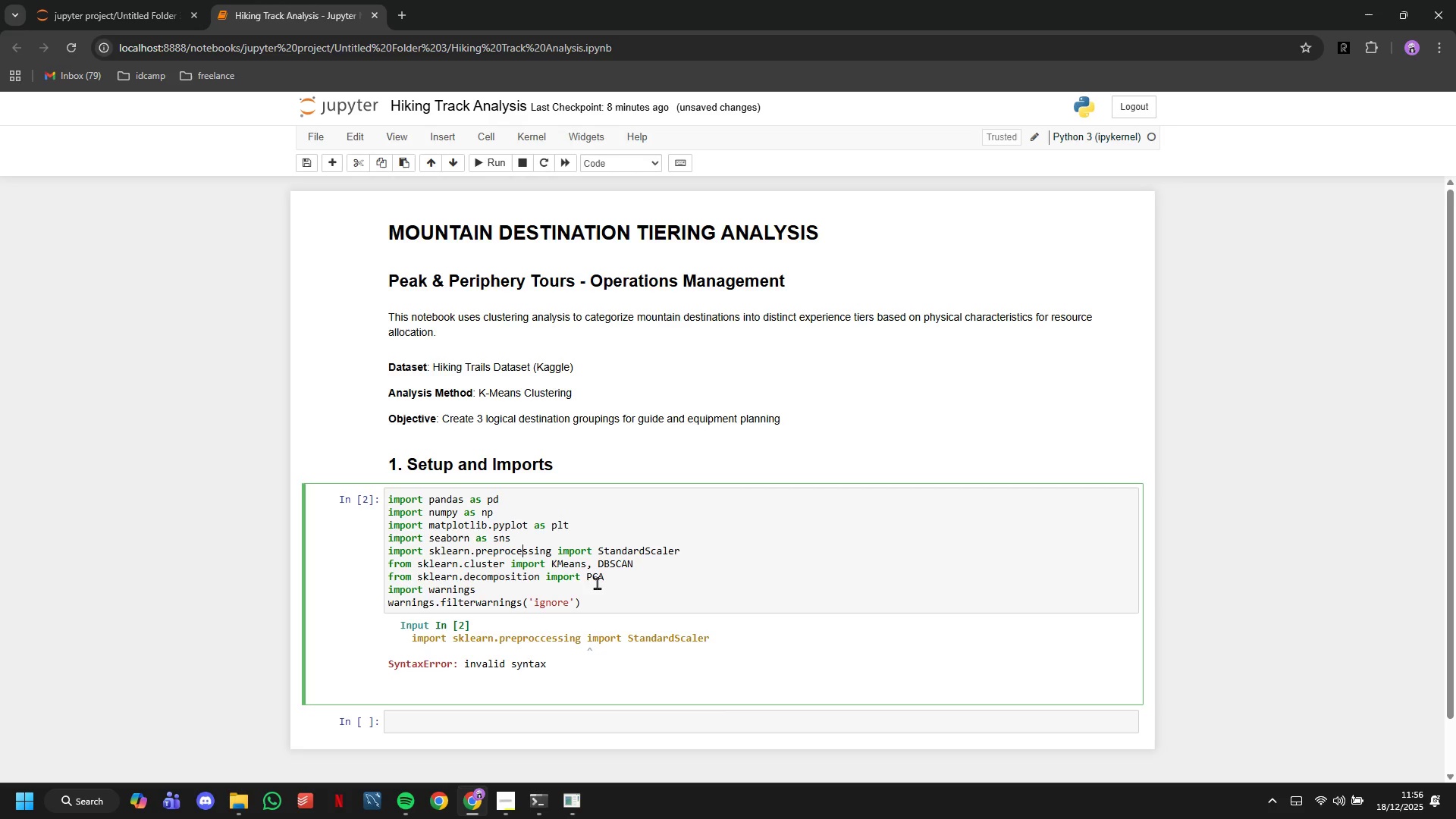 
key(ArrowRight)
 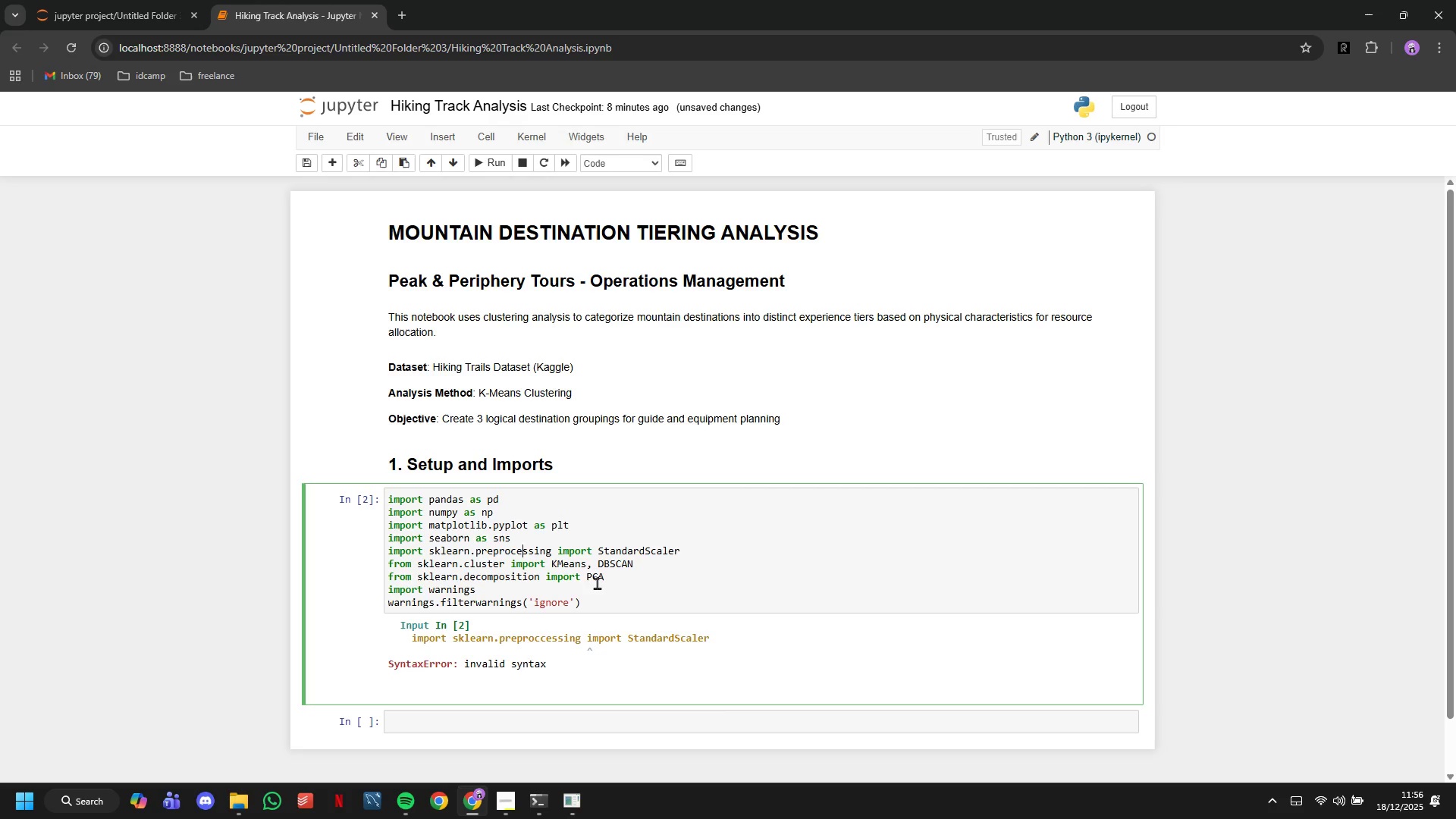 
wait(7.11)
 